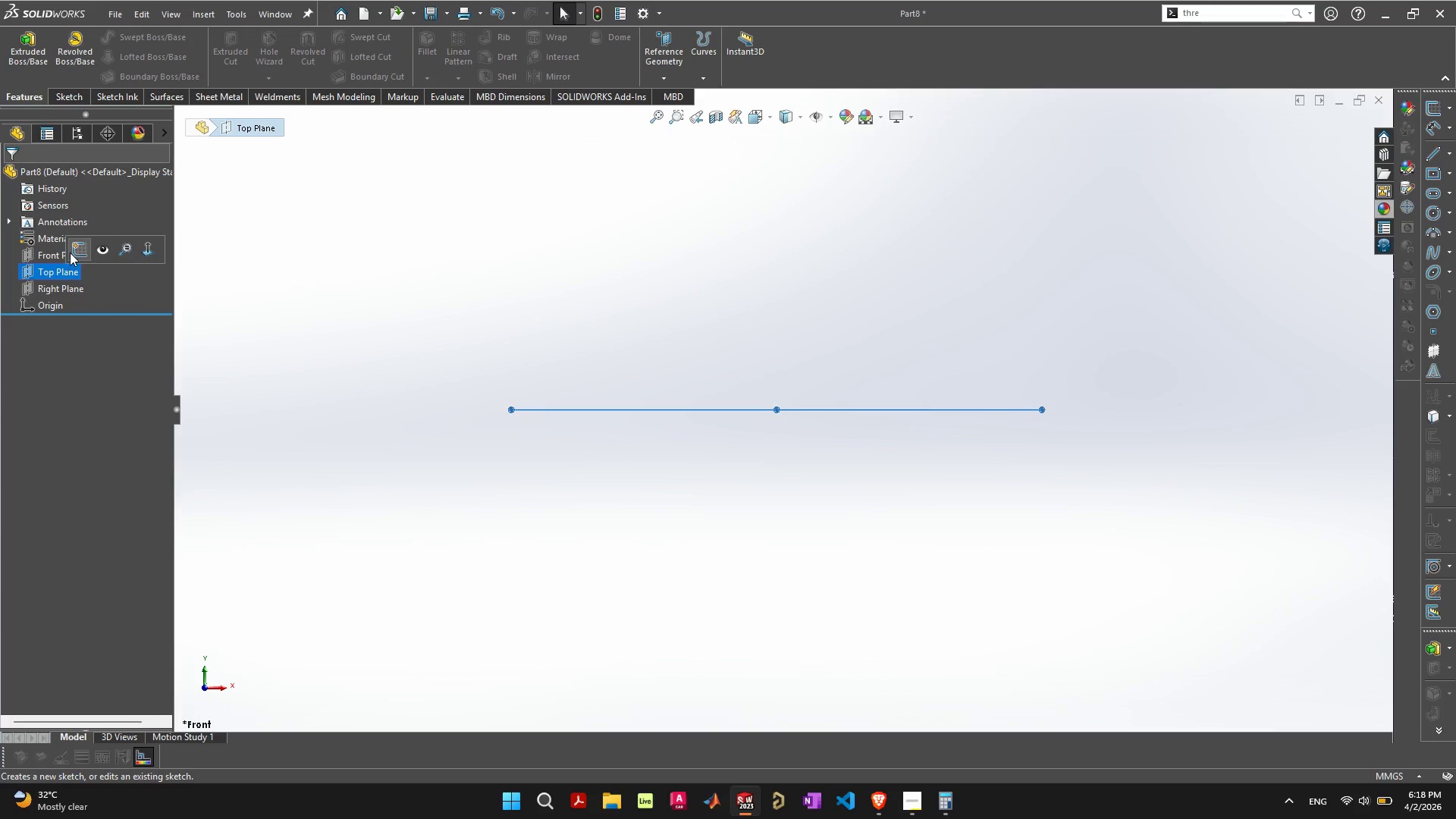 
left_click([71, 252])
 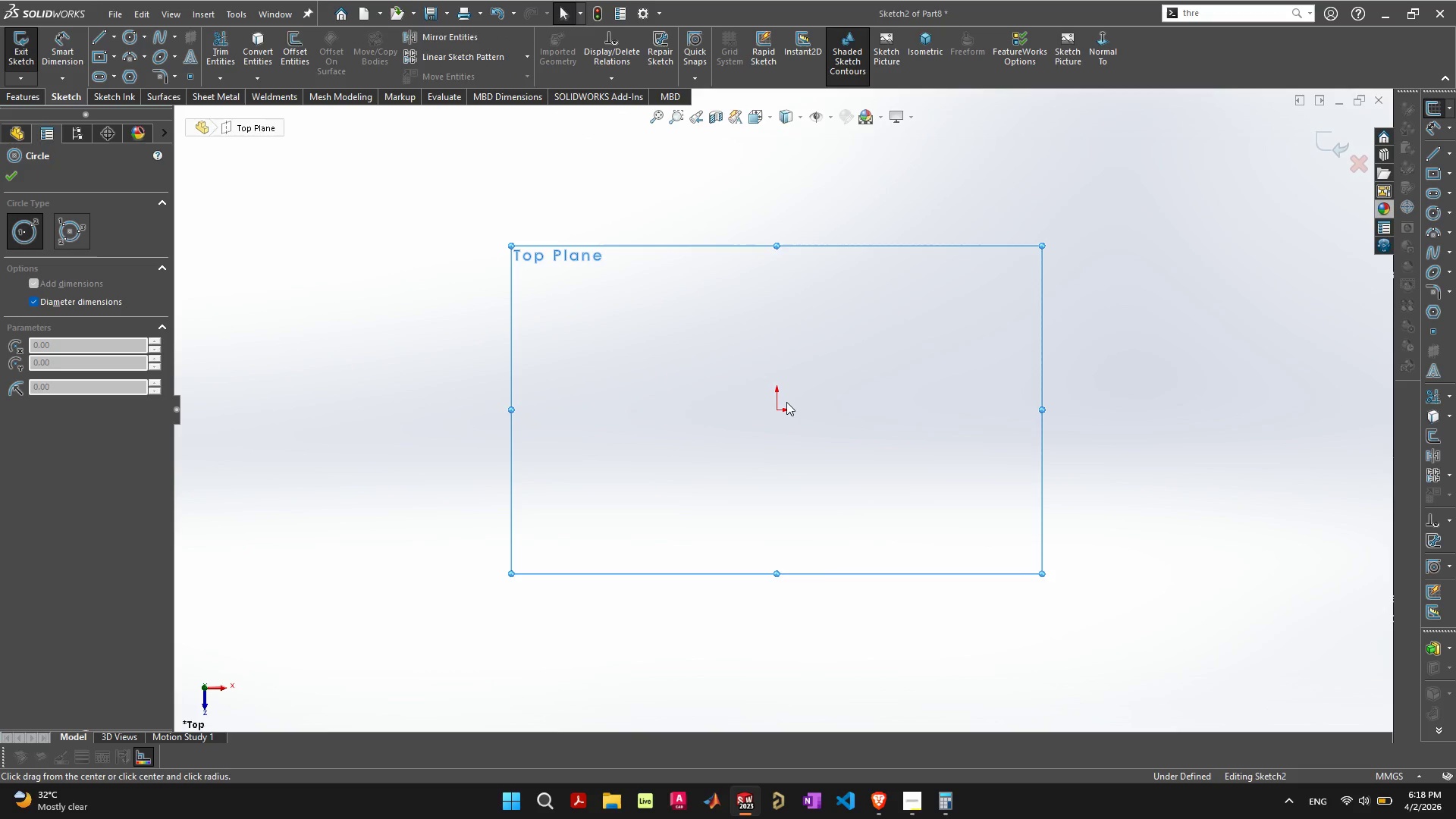 
left_click_drag(start_coordinate=[777, 410], to_coordinate=[802, 436])
 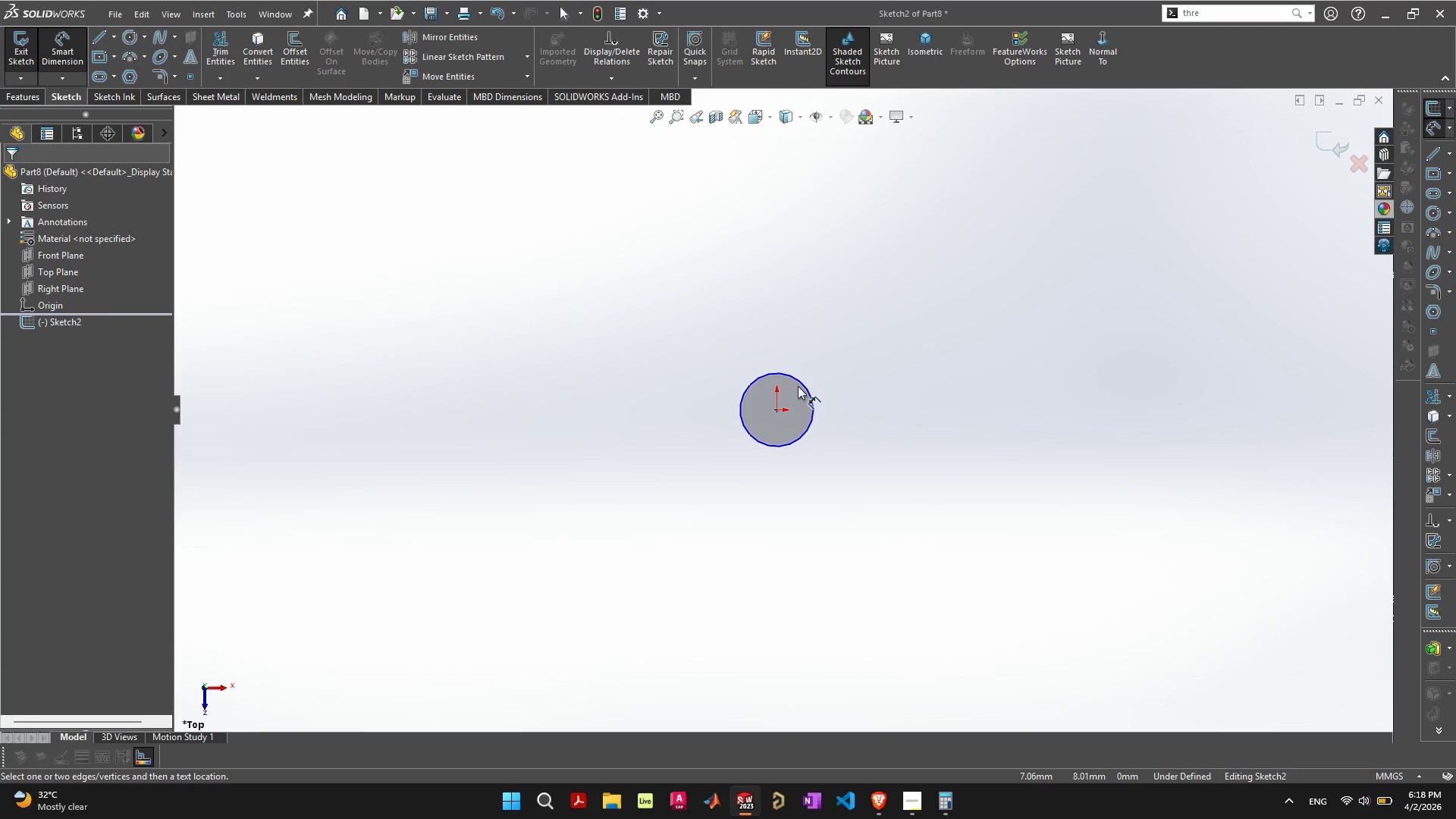 
left_click([799, 383])
 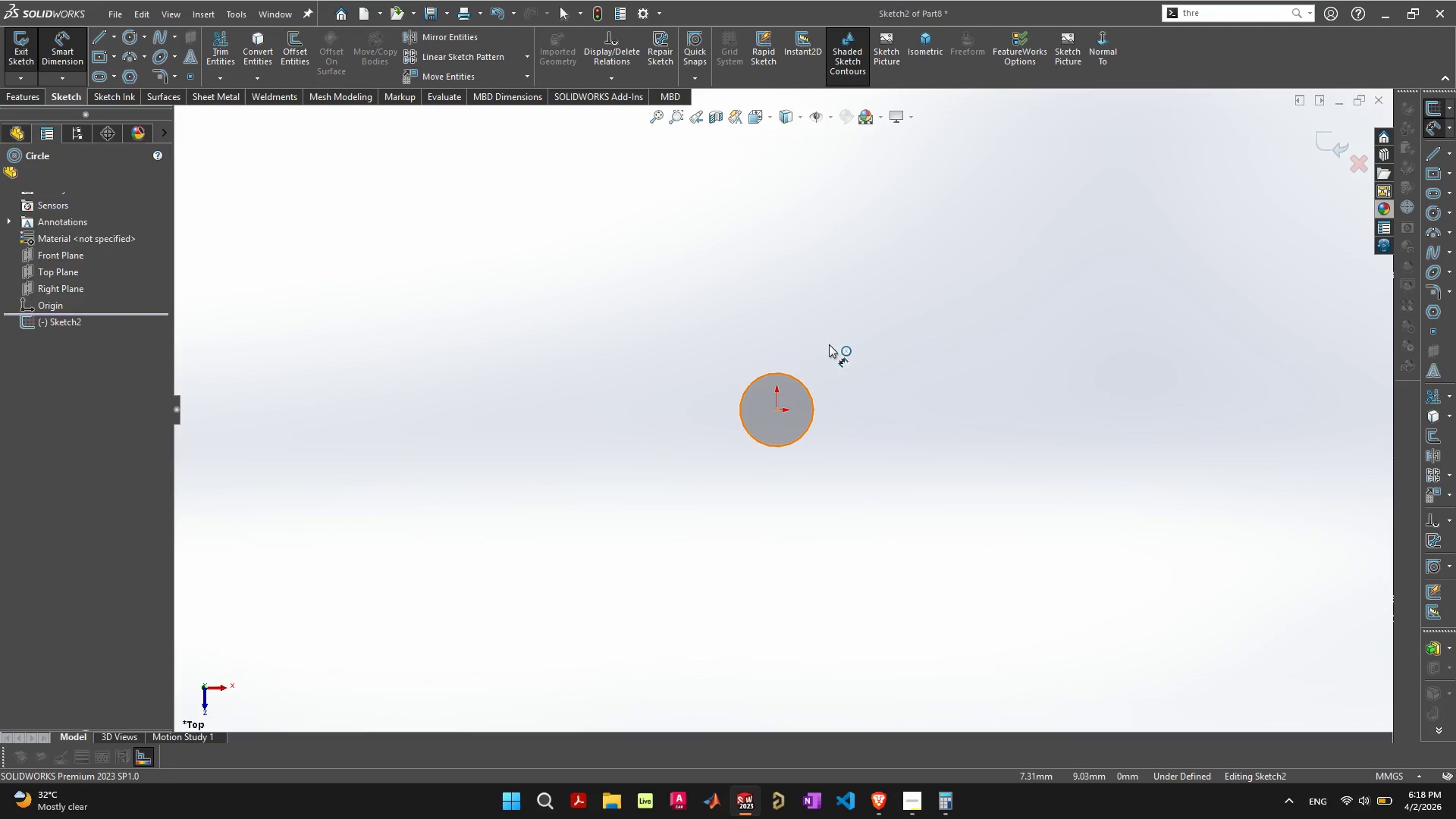 
double_click([829, 344])
 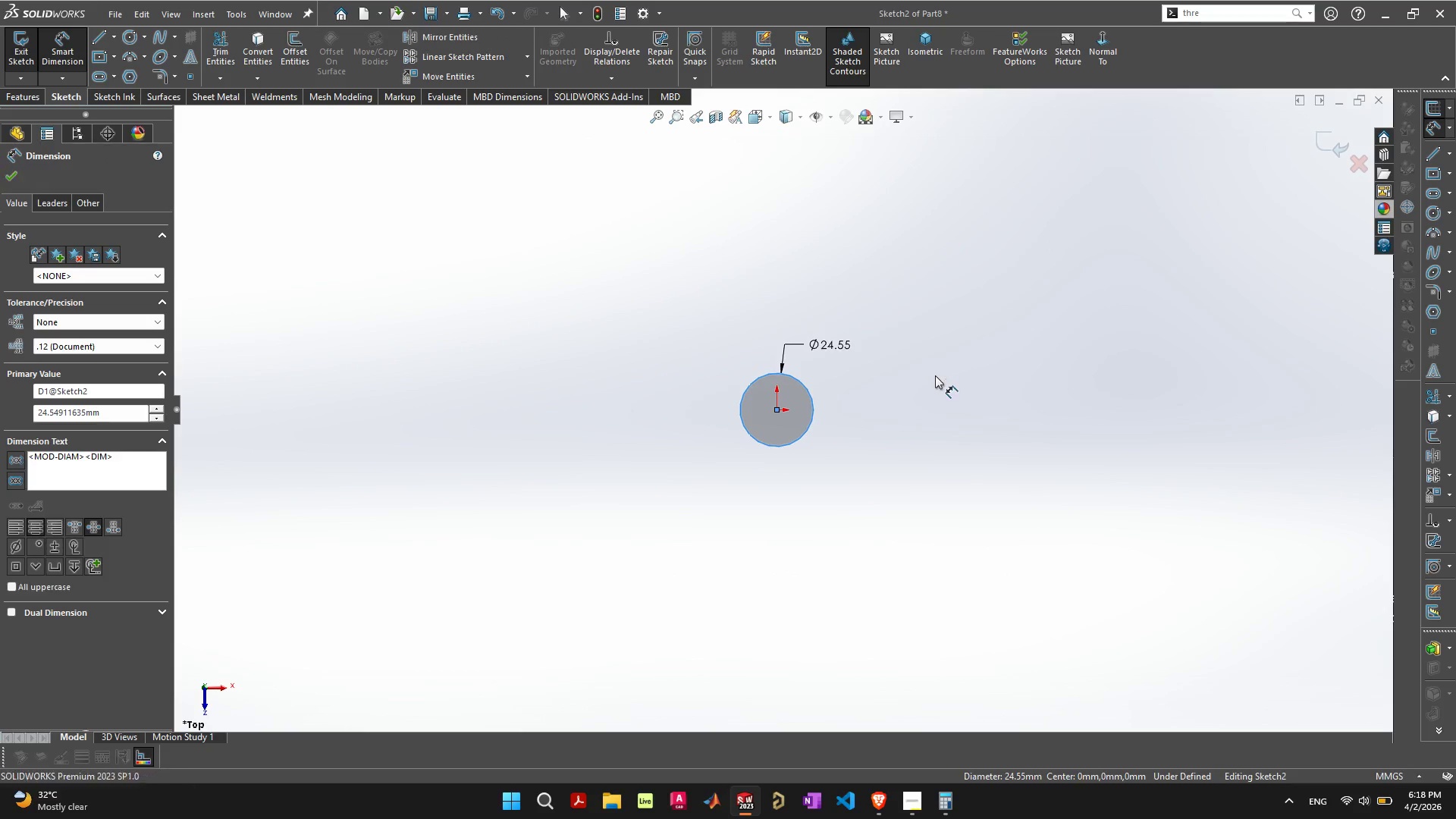 
type(30)
 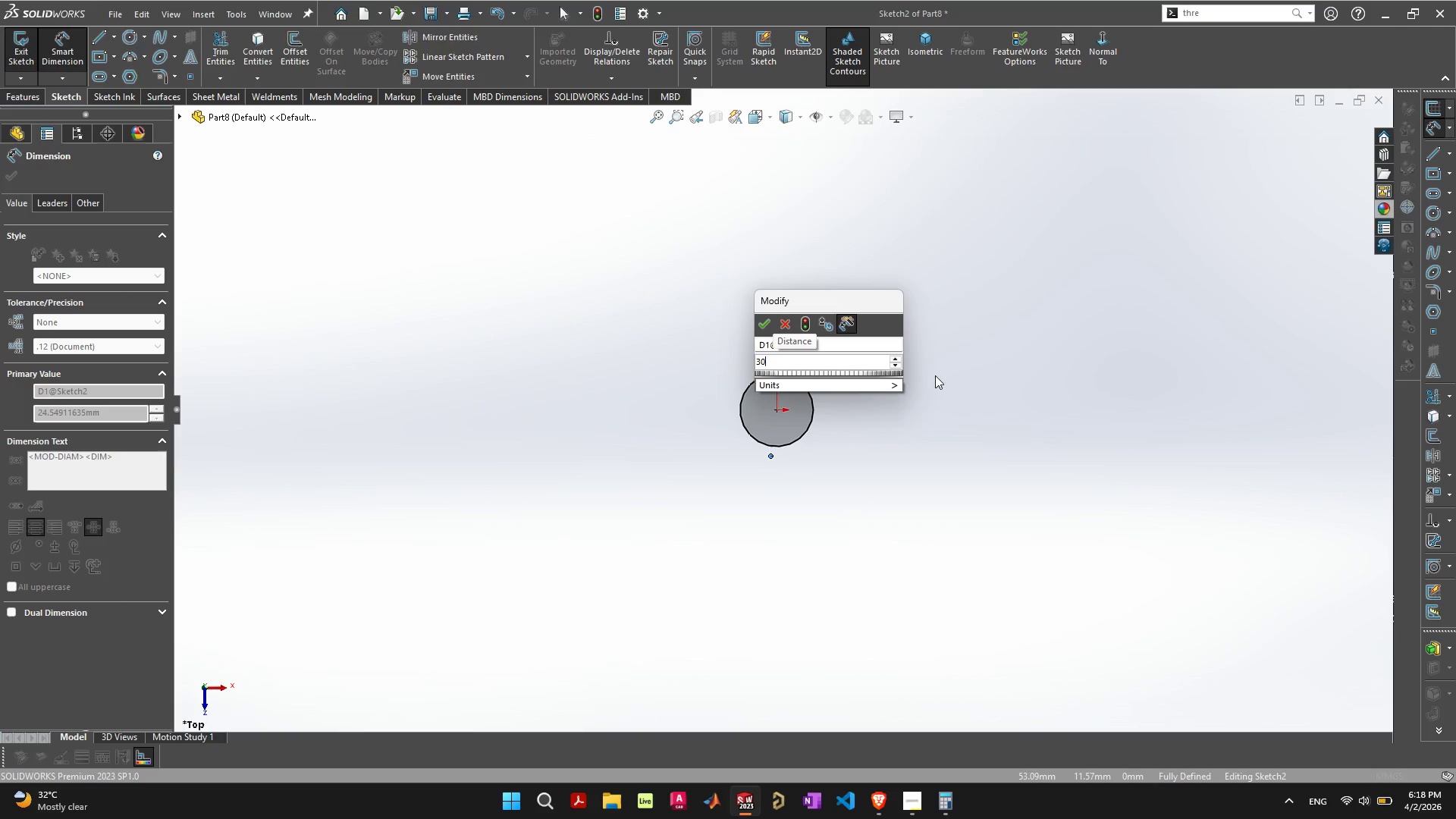 
key(Enter)
 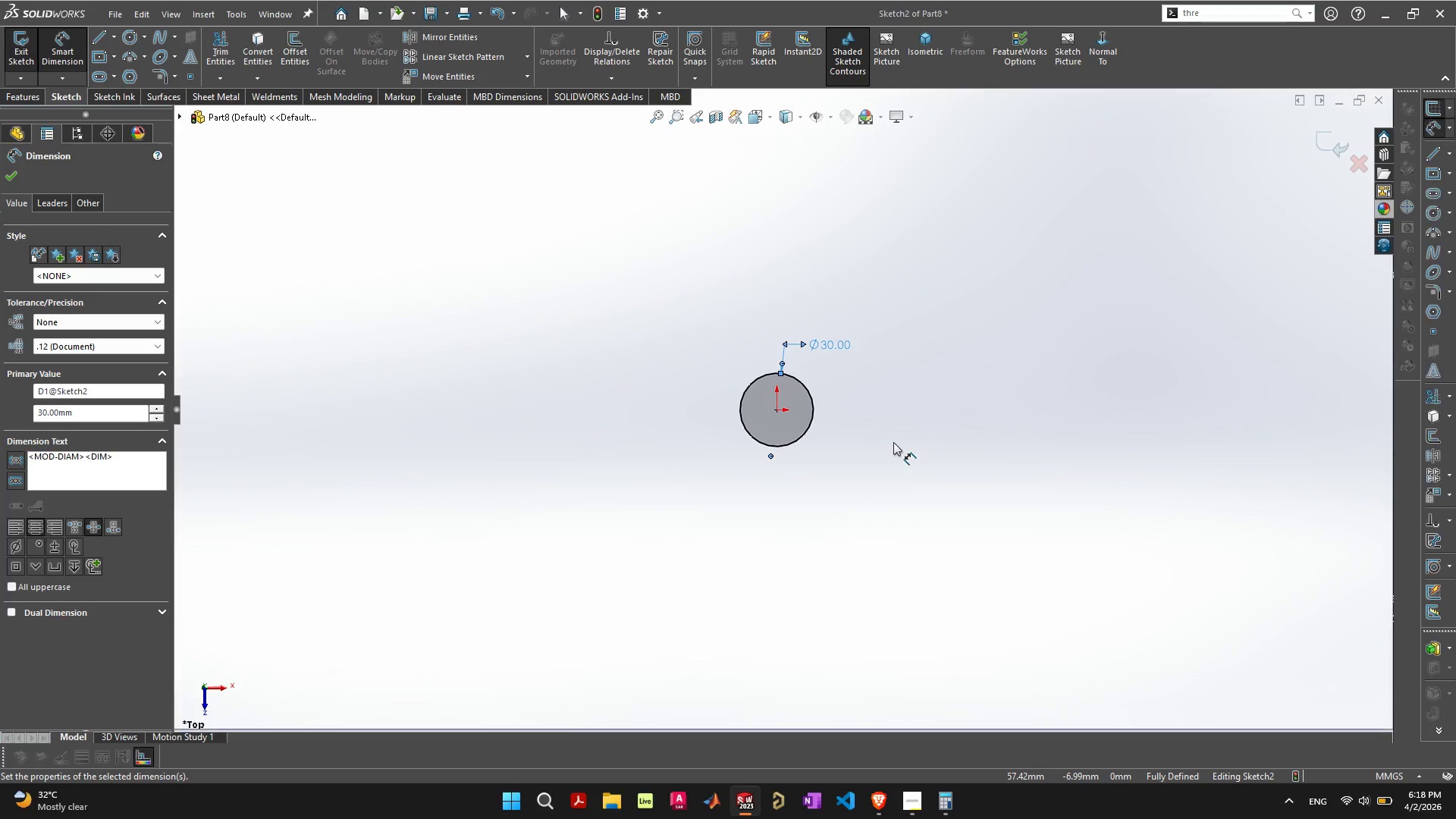 
key(Escape)
 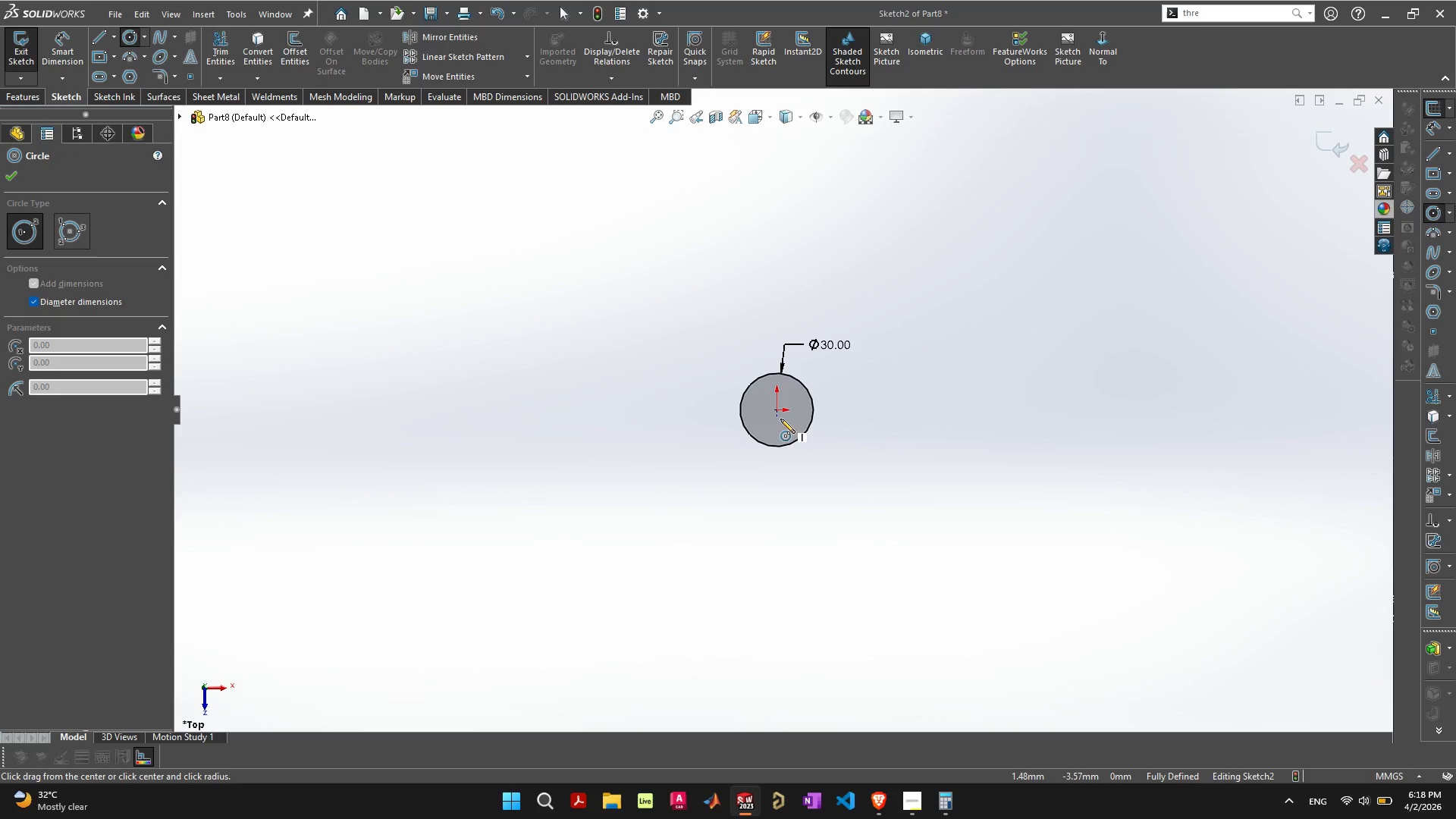 
left_click_drag(start_coordinate=[775, 410], to_coordinate=[783, 421])
 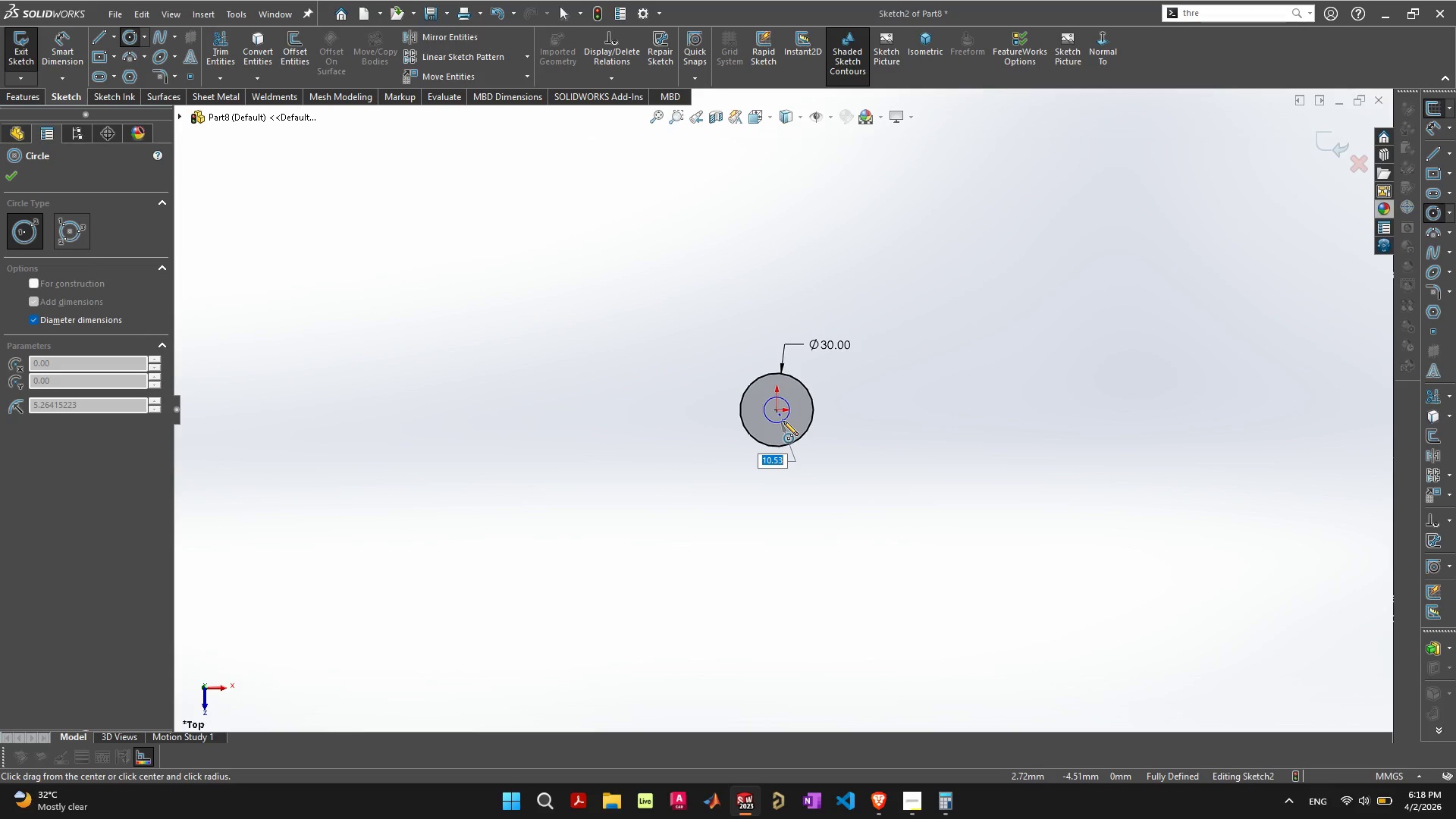 
key(9)
 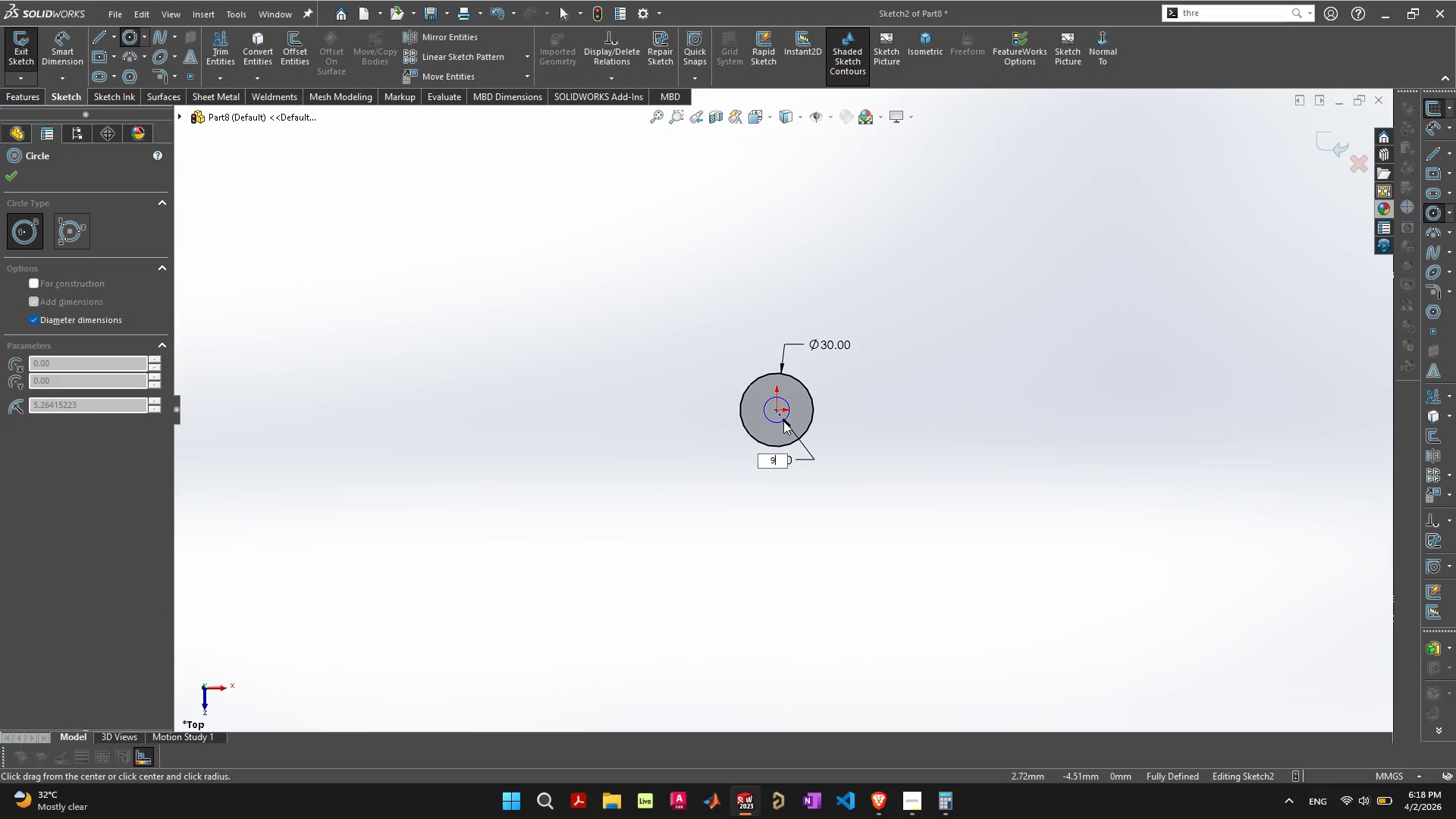 
key(Enter)
 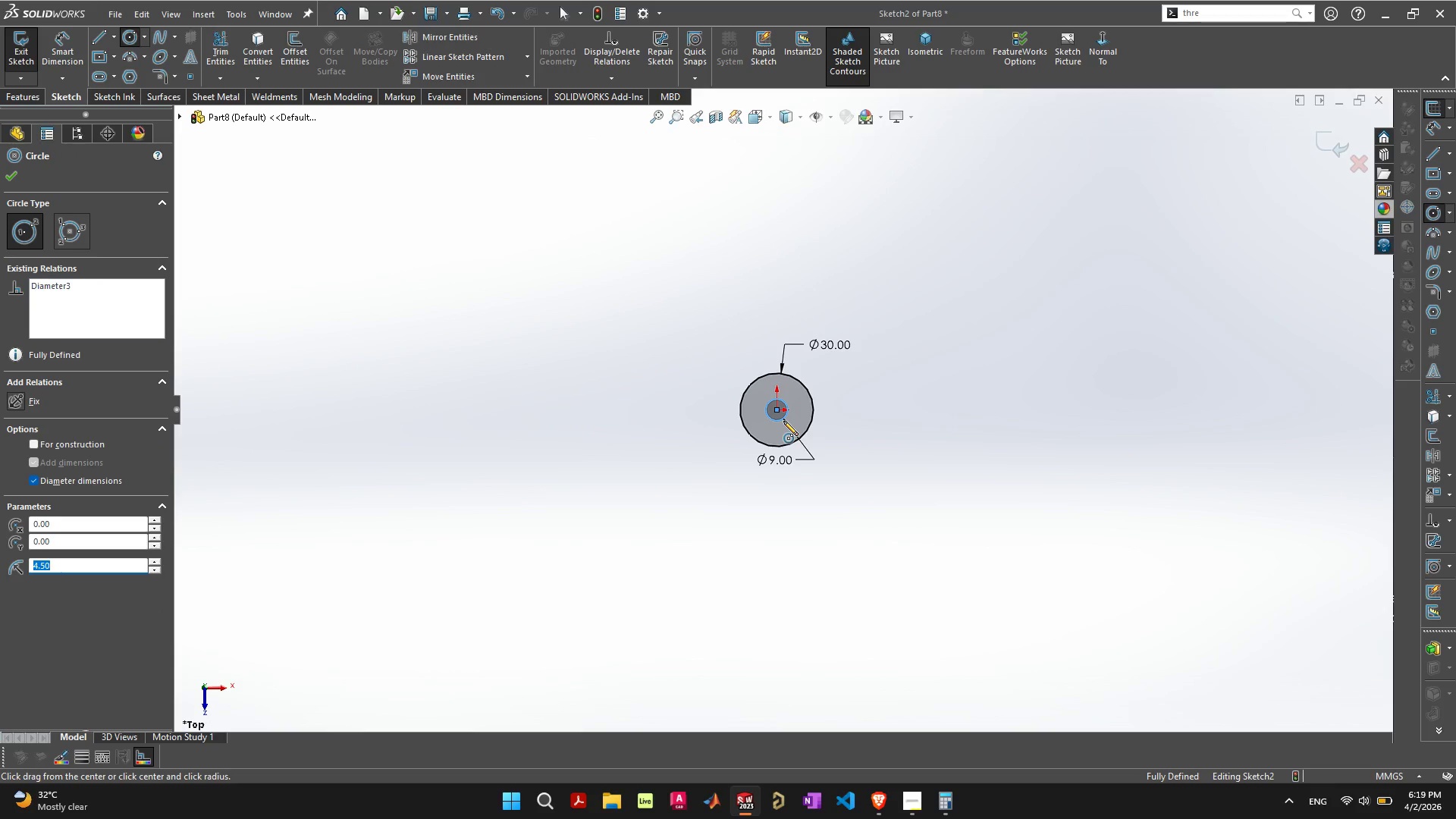 
key(Escape)
 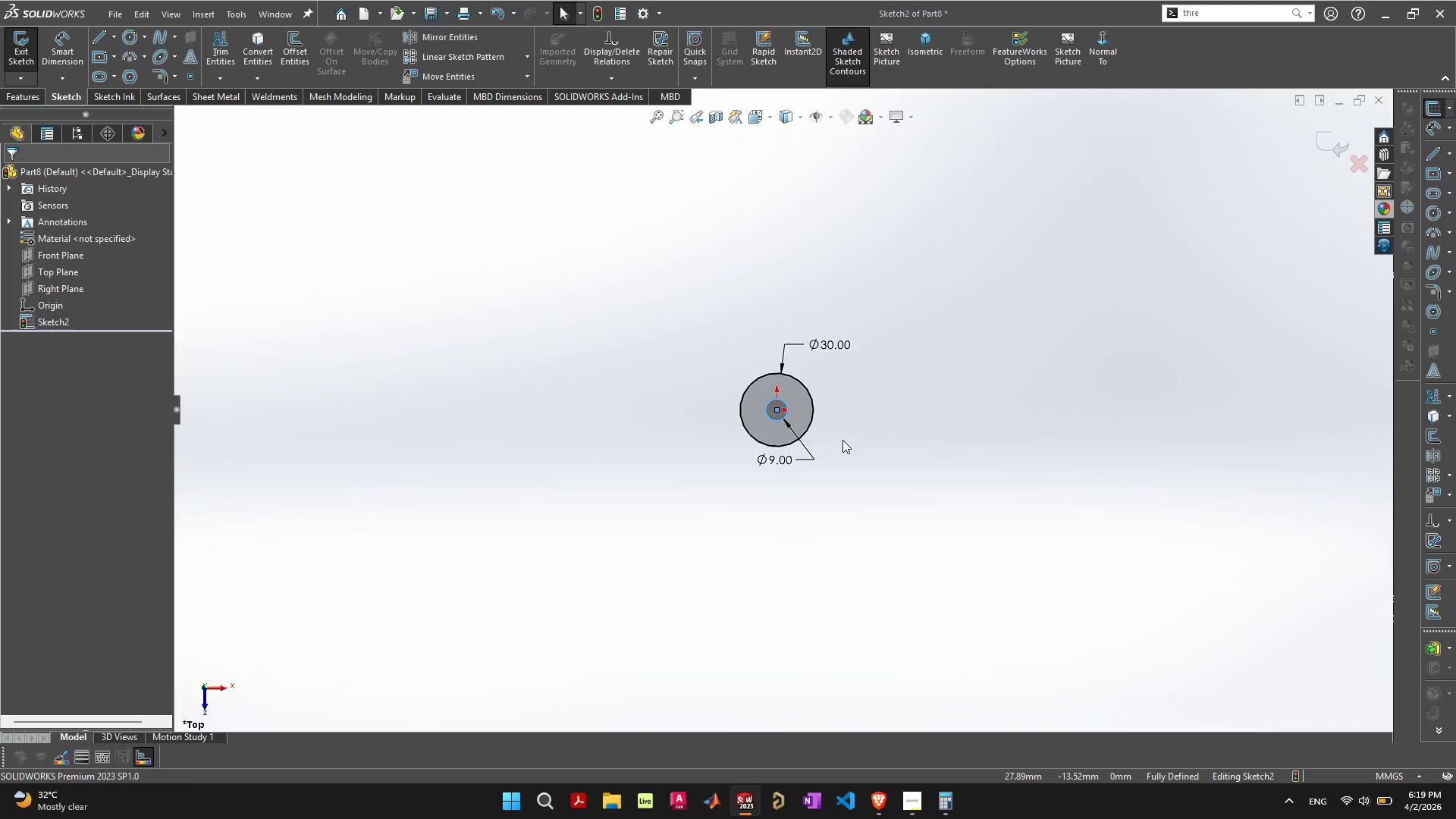 
key(Escape)
 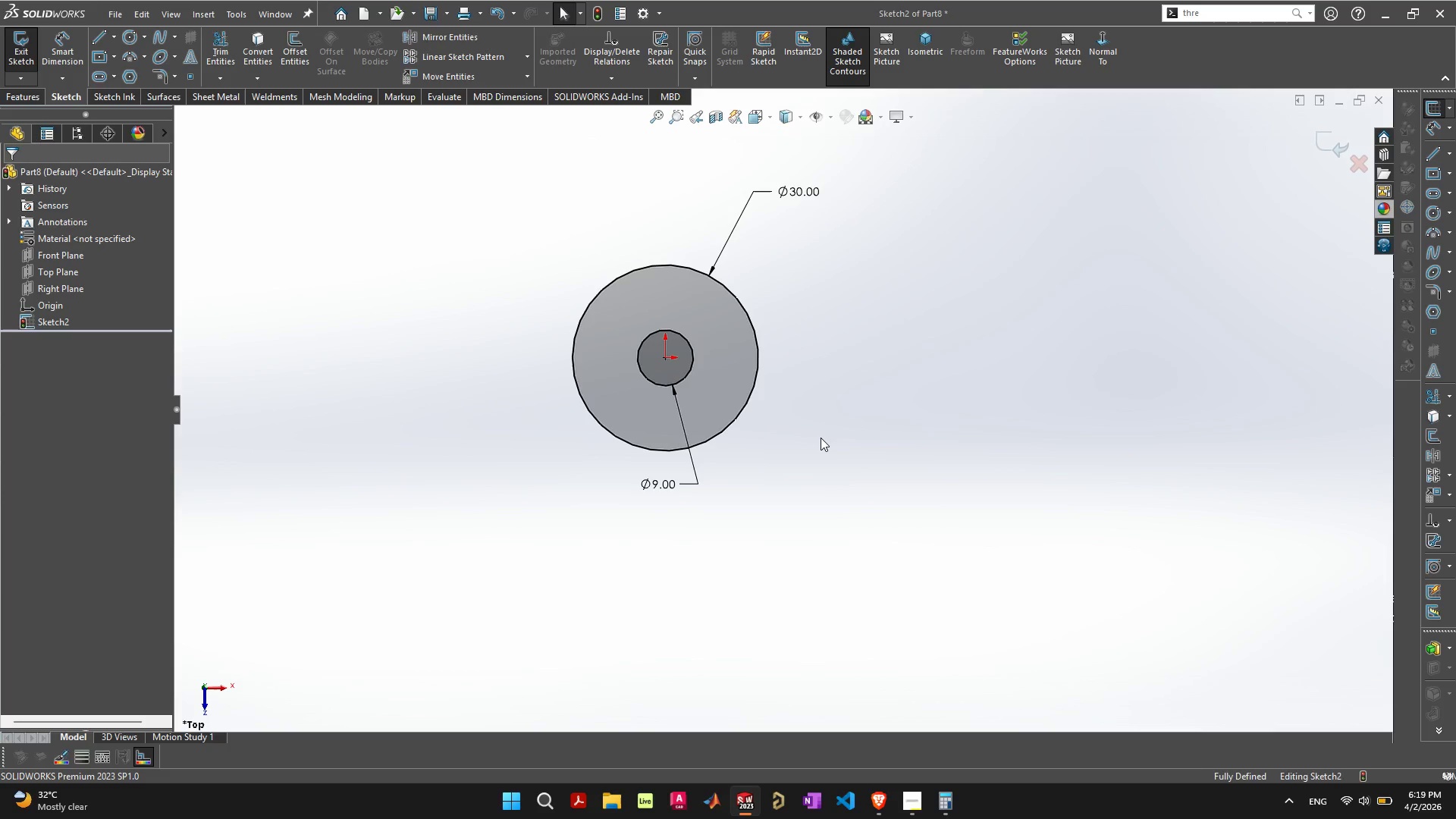 
left_click([821, 438])
 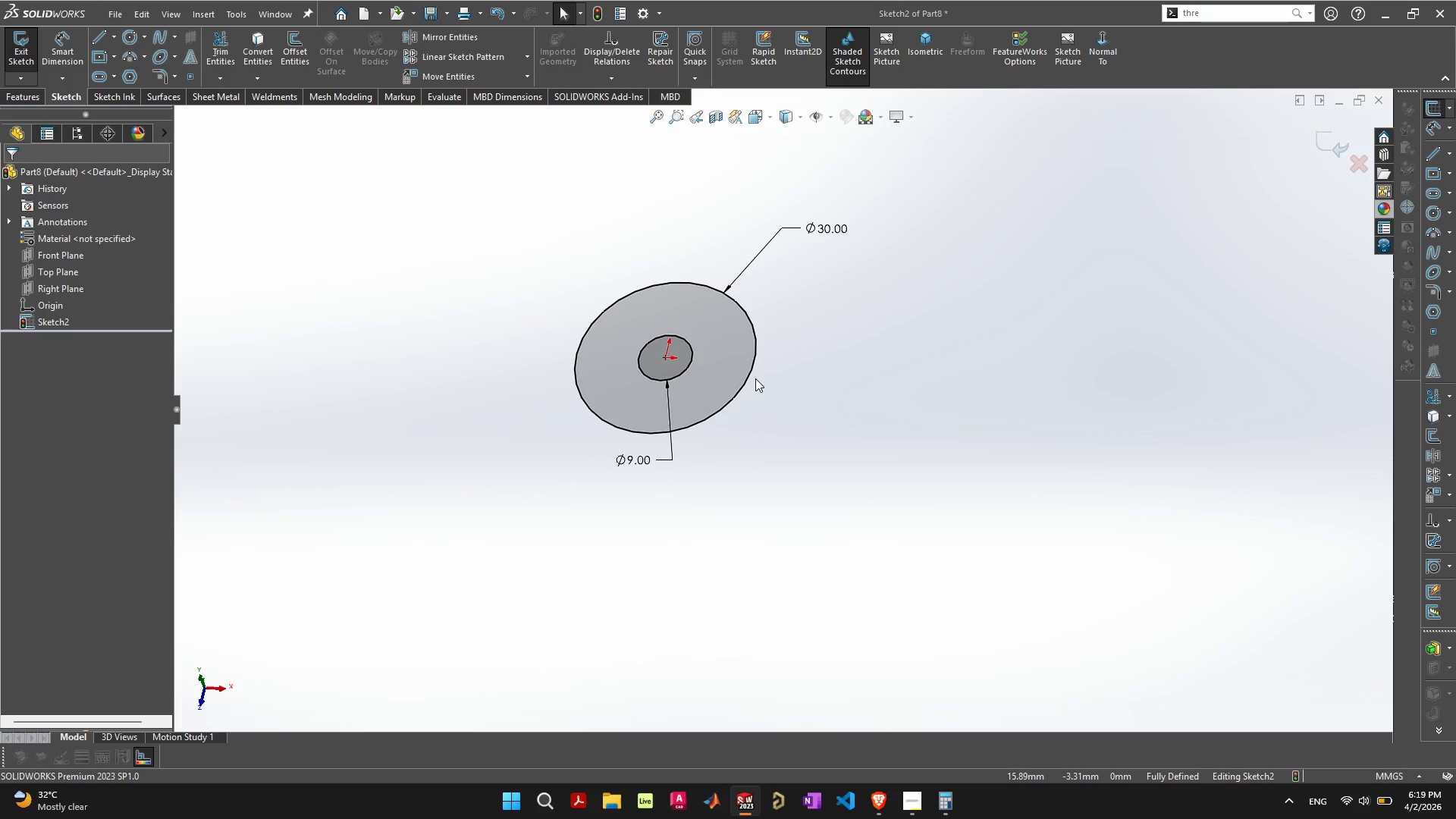 
scroll: coordinate [823, 438], scroll_direction: up, amount: 5.0
 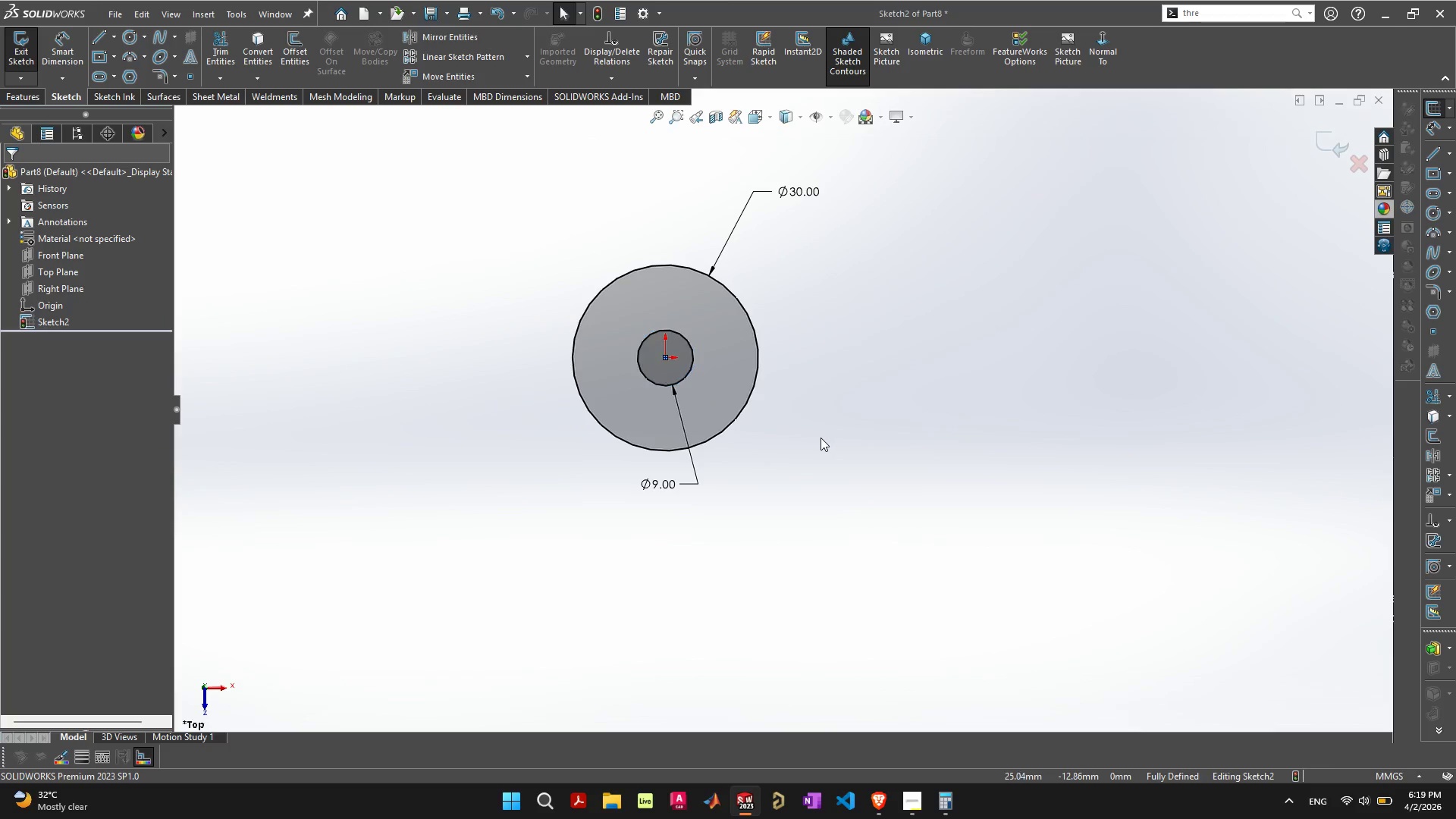 
wait(16.05)
 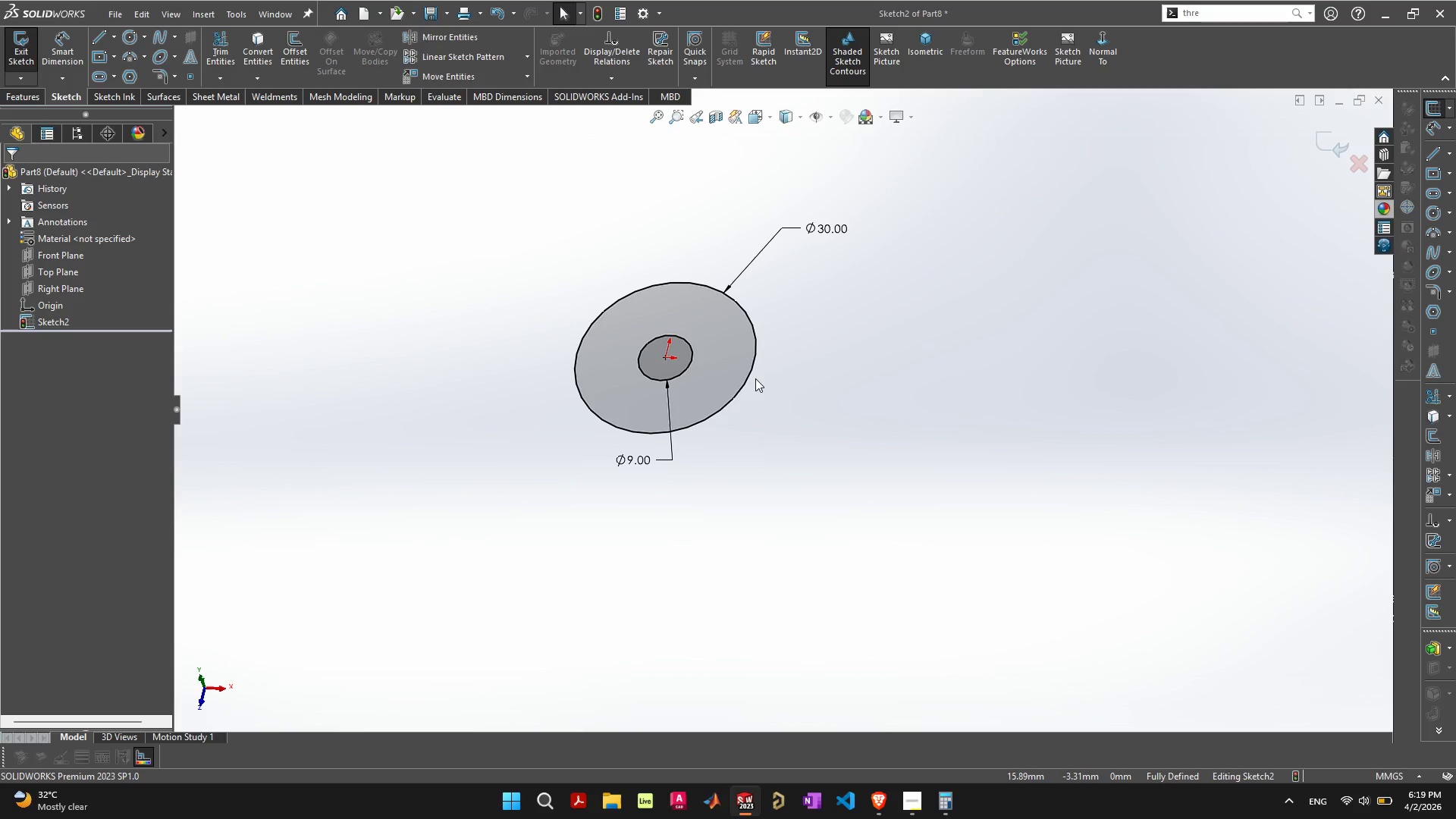 
left_click([441, 253])
 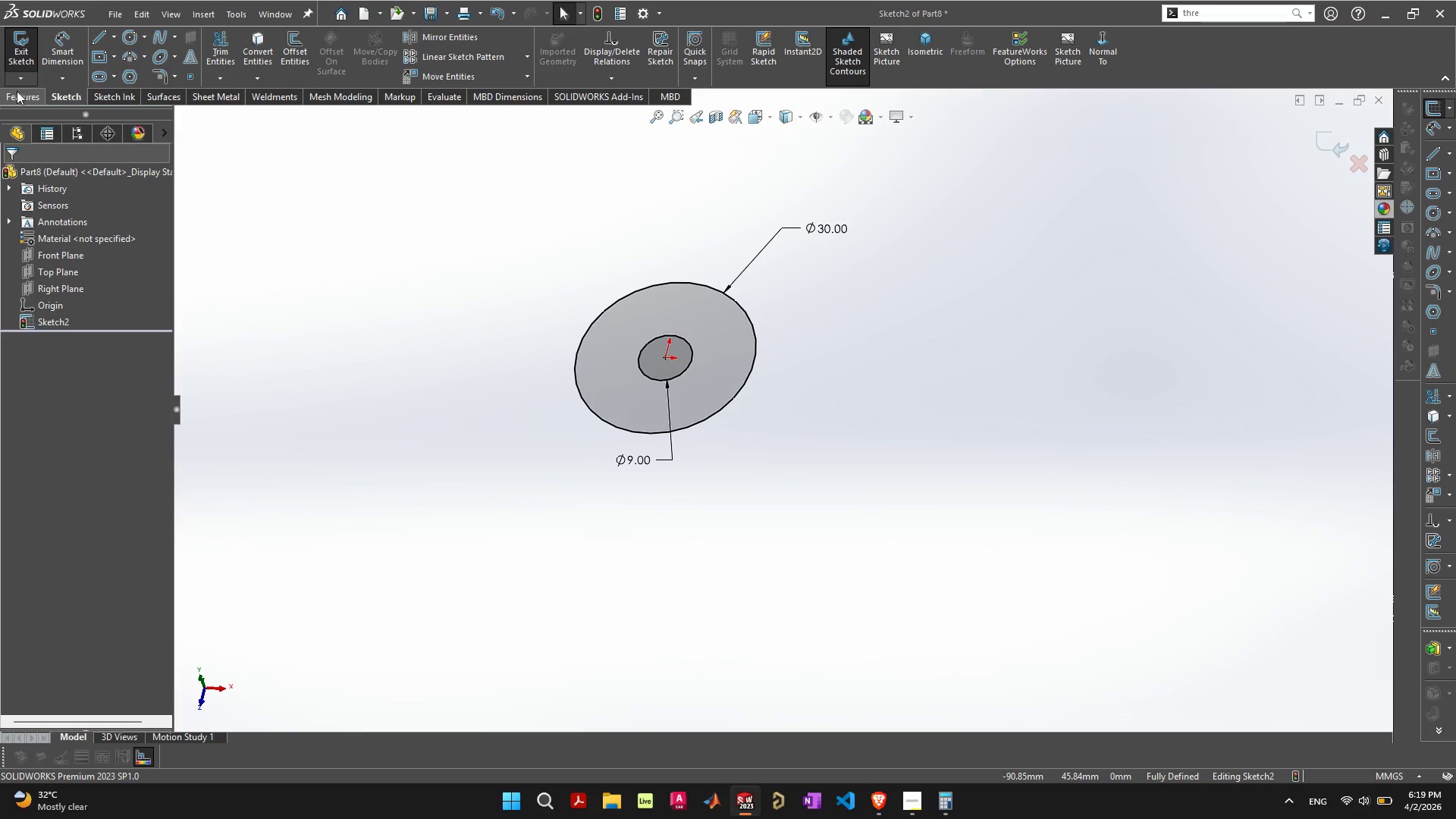 
wait(7.34)
 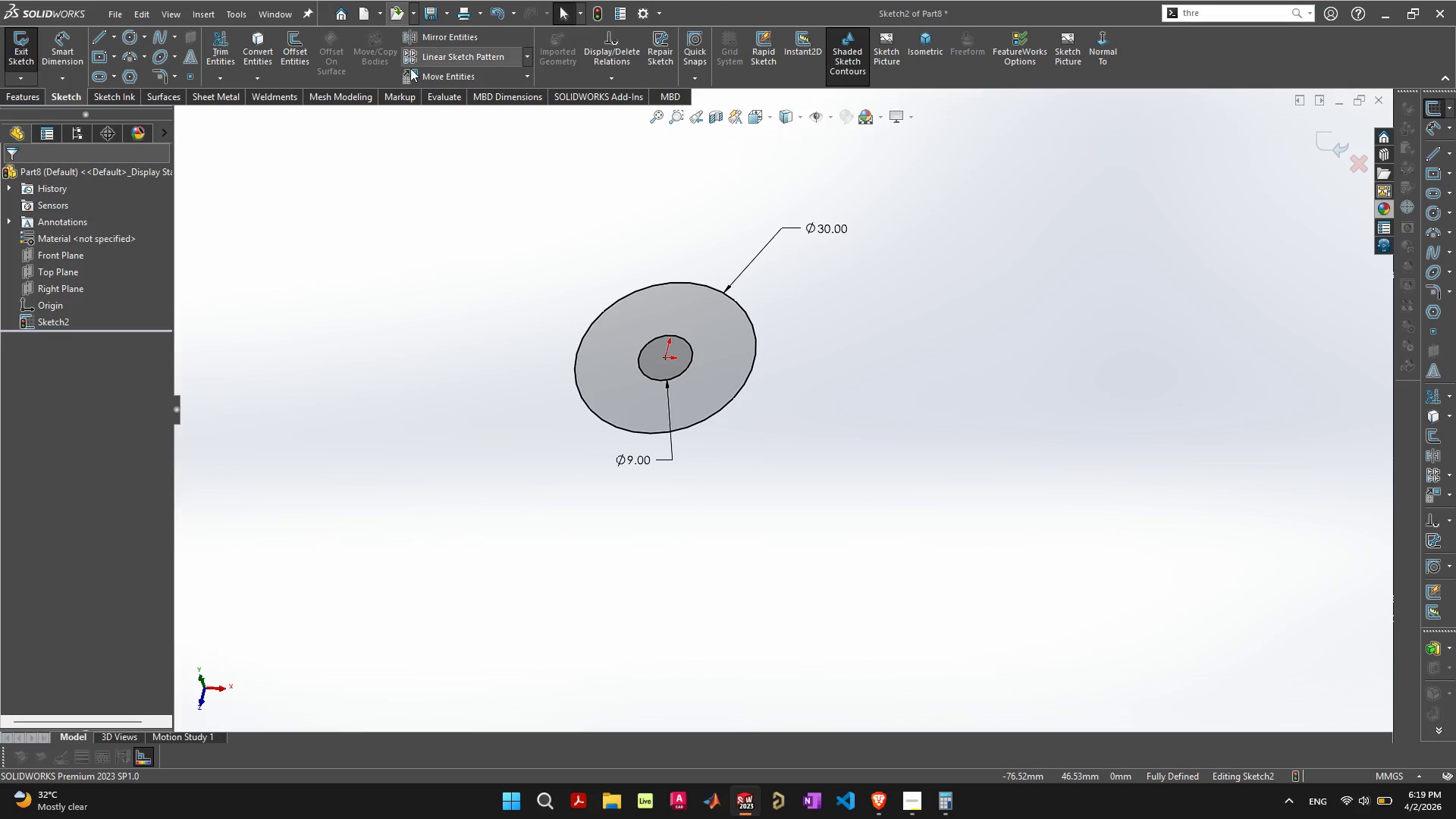 
left_click([17, 95])
 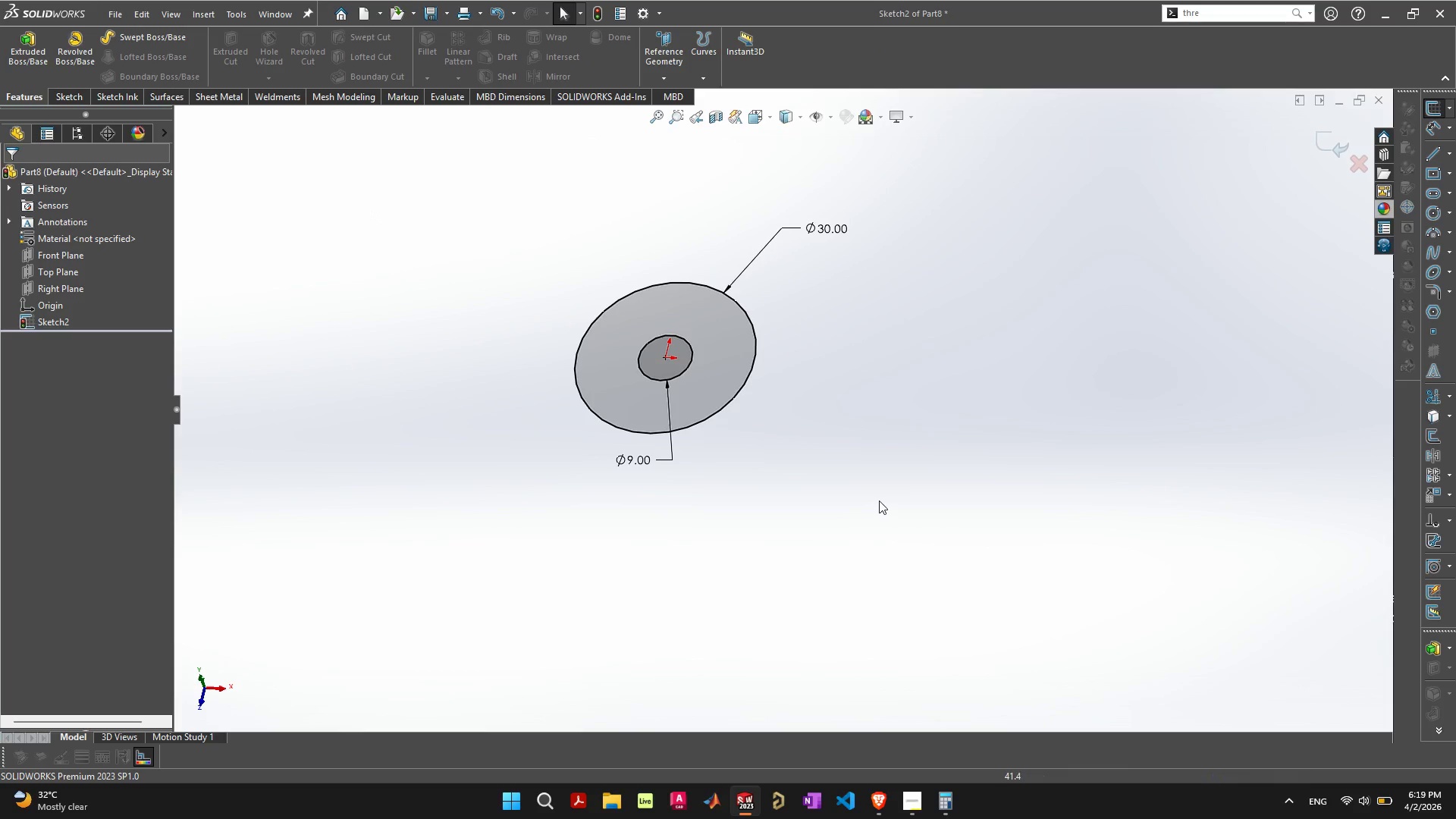 
key(Alt+AltLeft)
 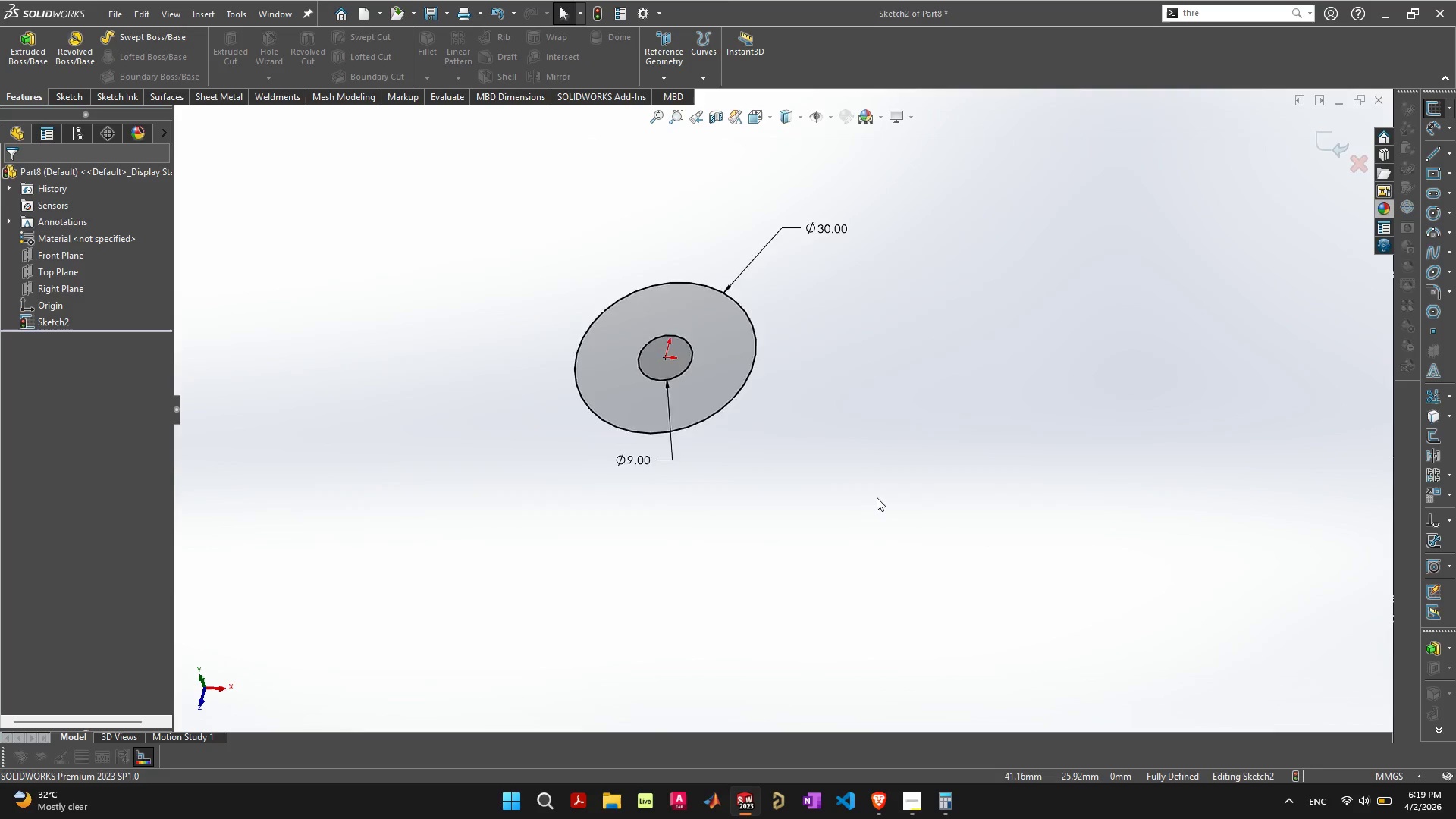 
key(Alt+Tab)
 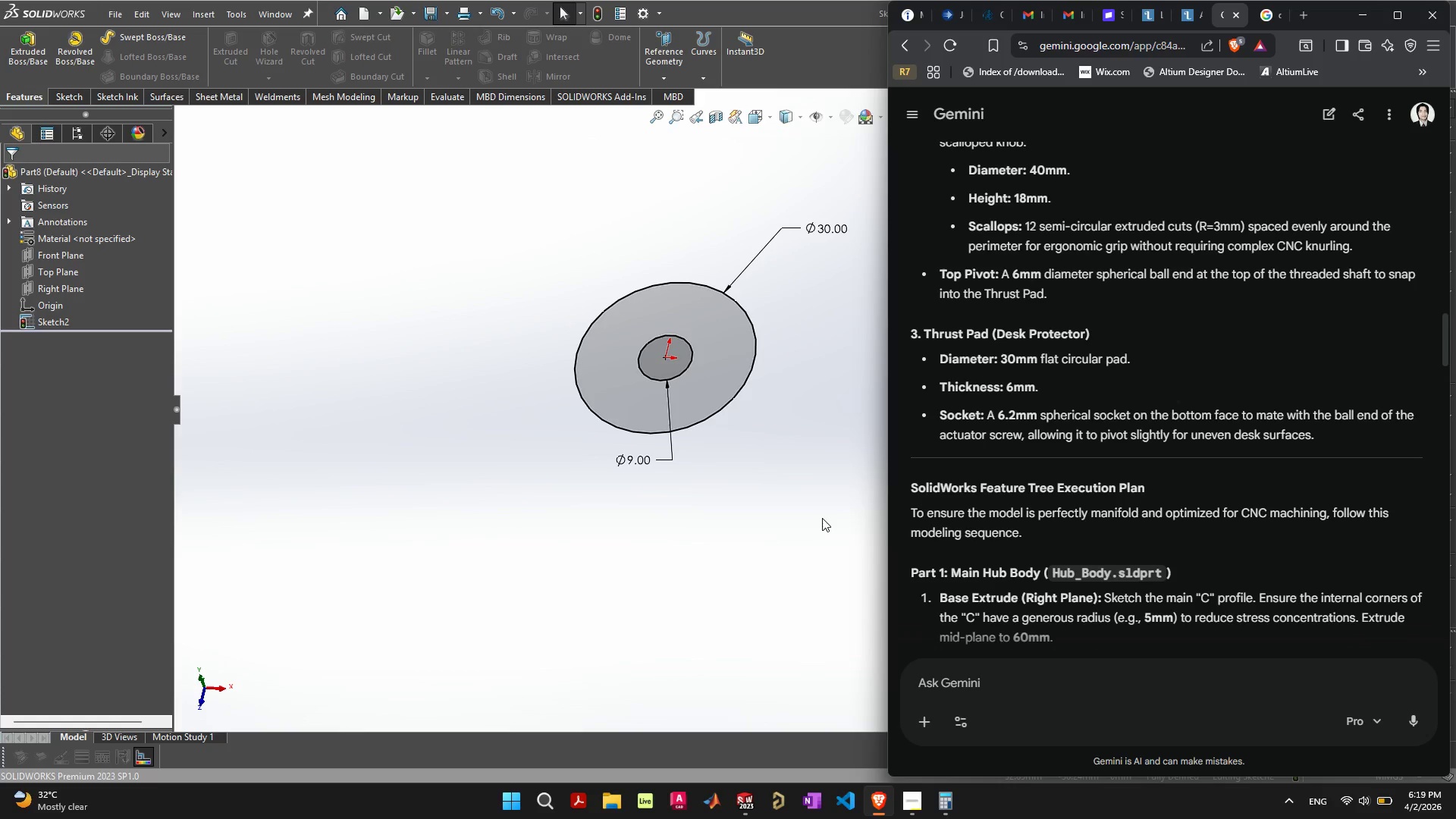 
wait(33.23)
 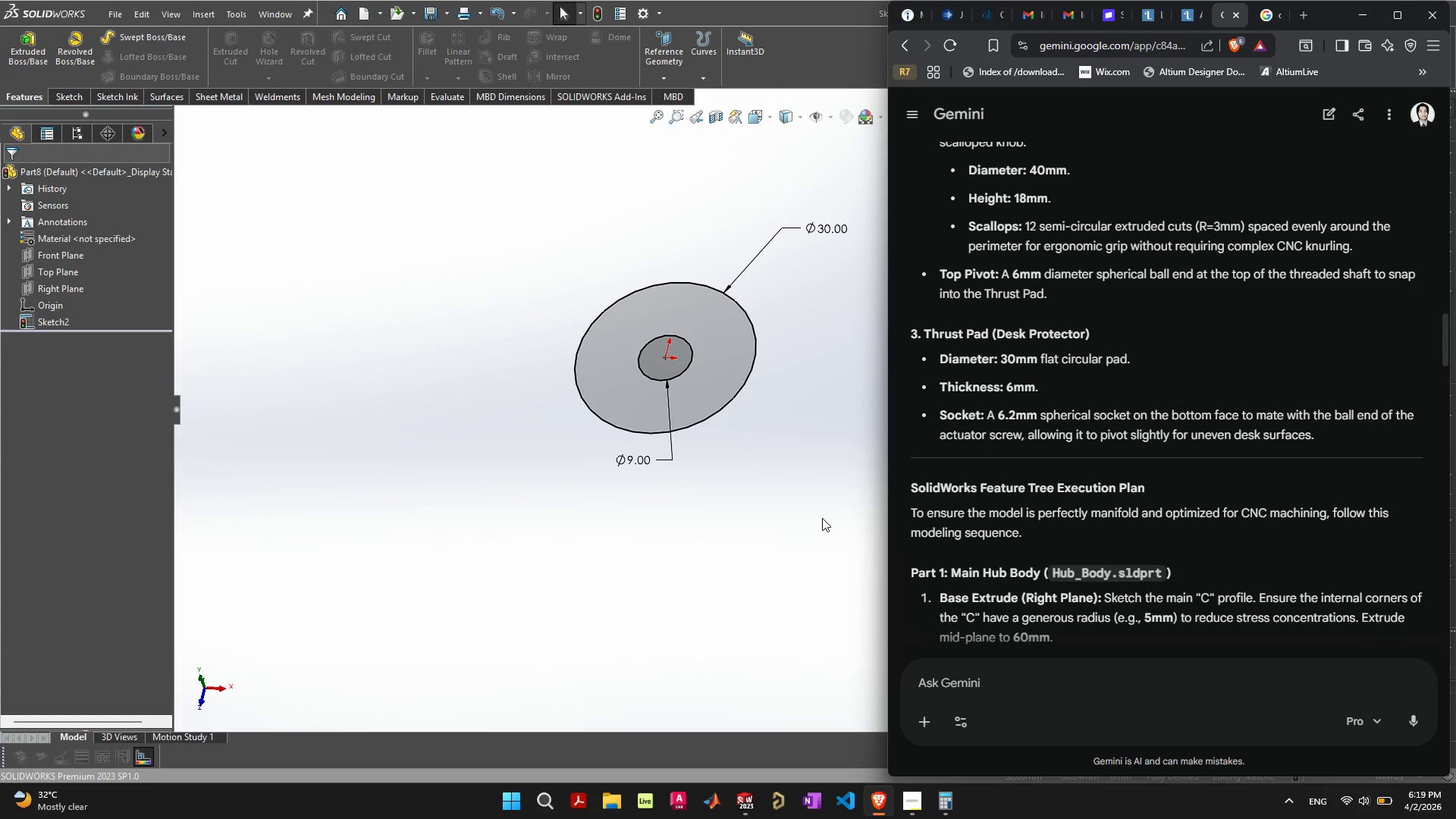 
left_click([822, 519])
 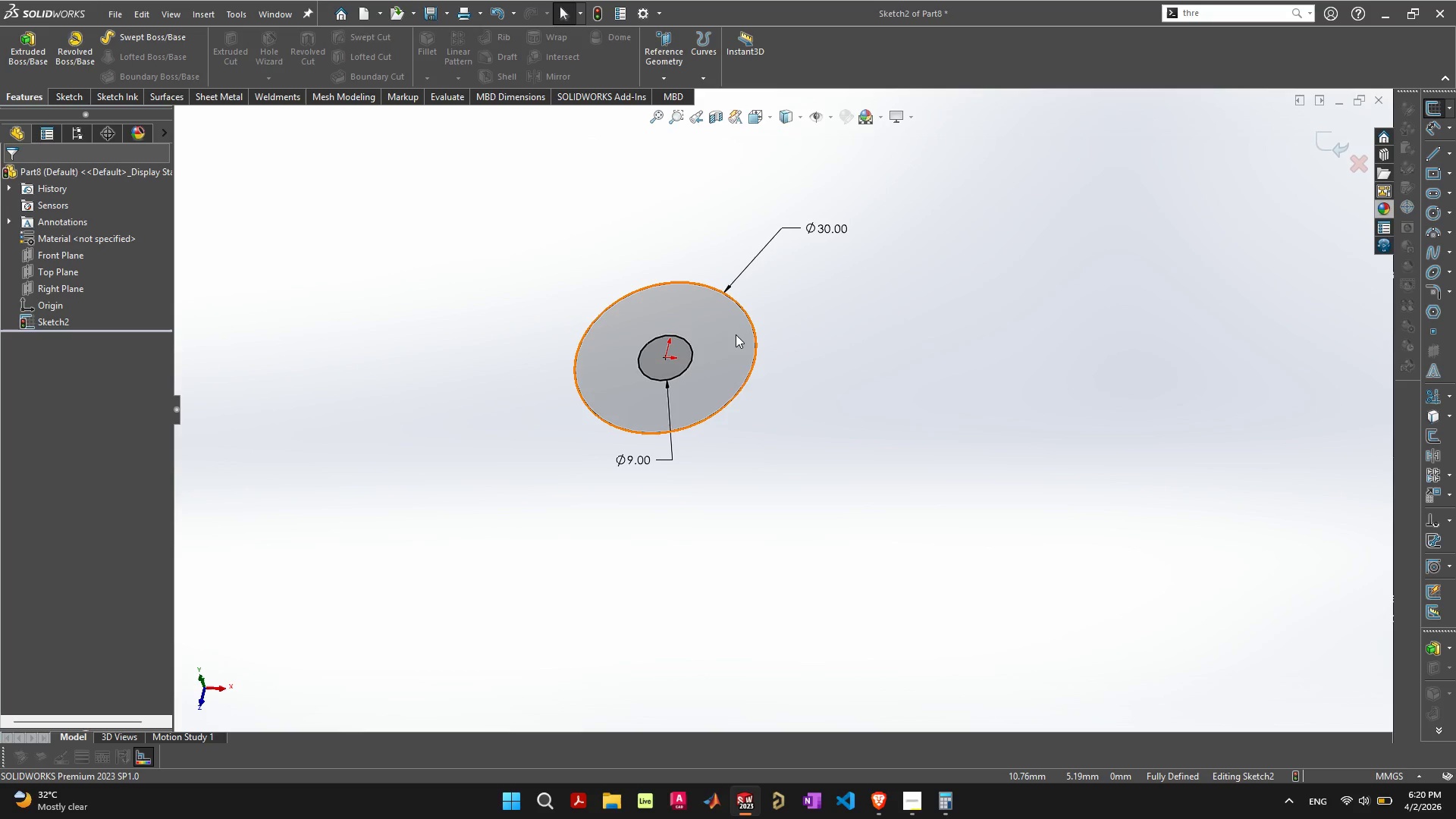 
wait(8.92)
 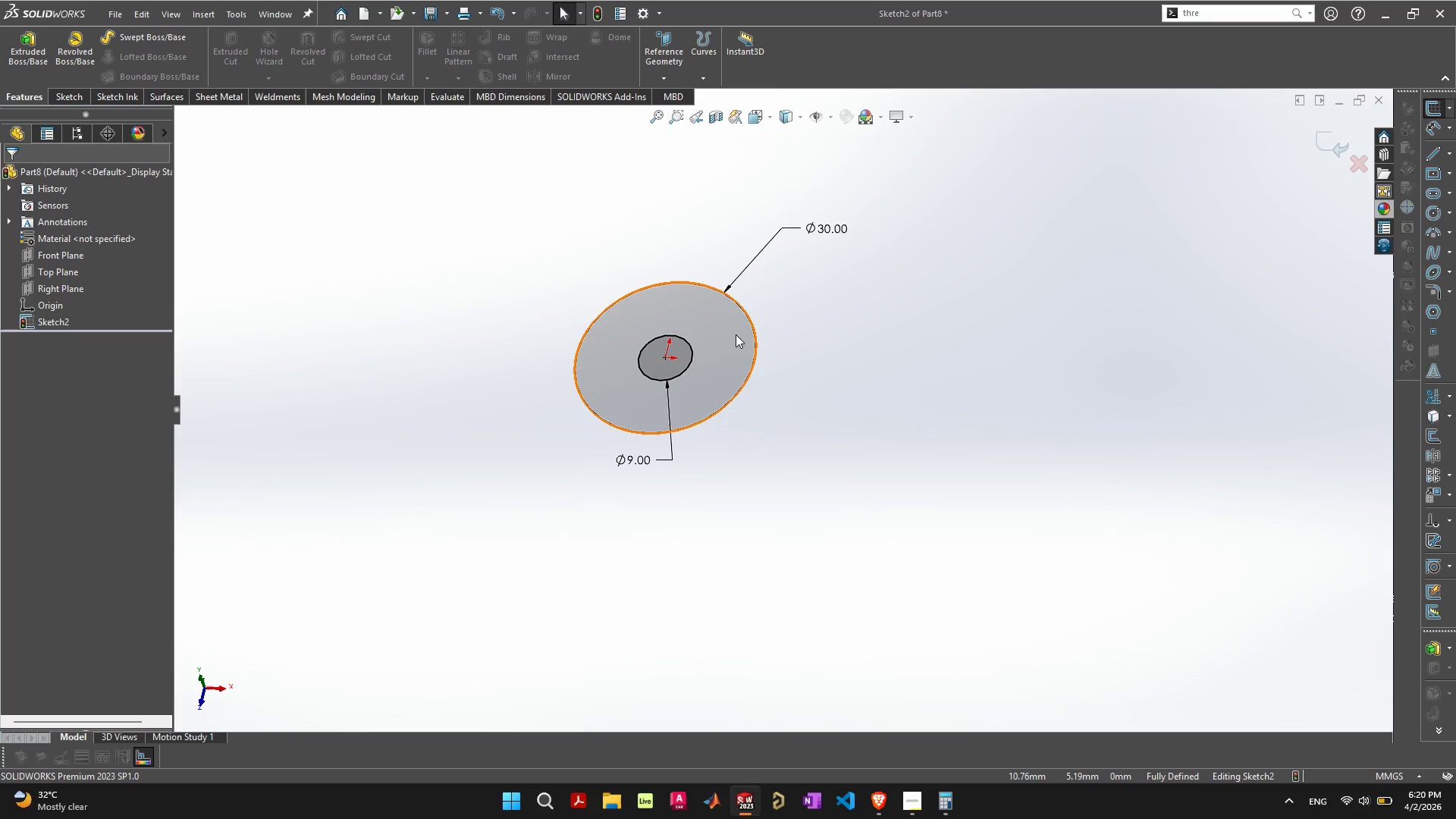 
left_click([815, 428])
 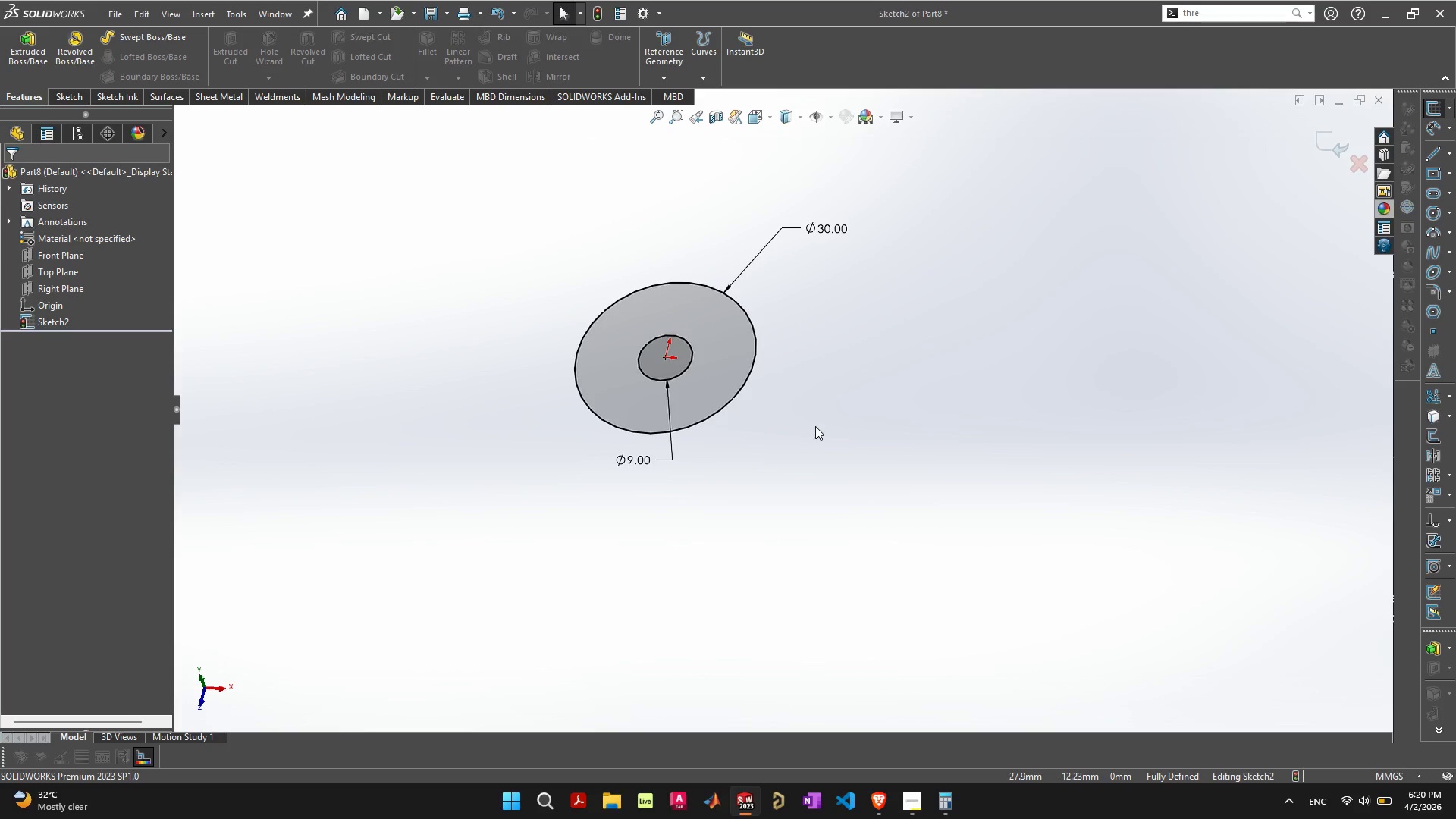 
wait(11.28)
 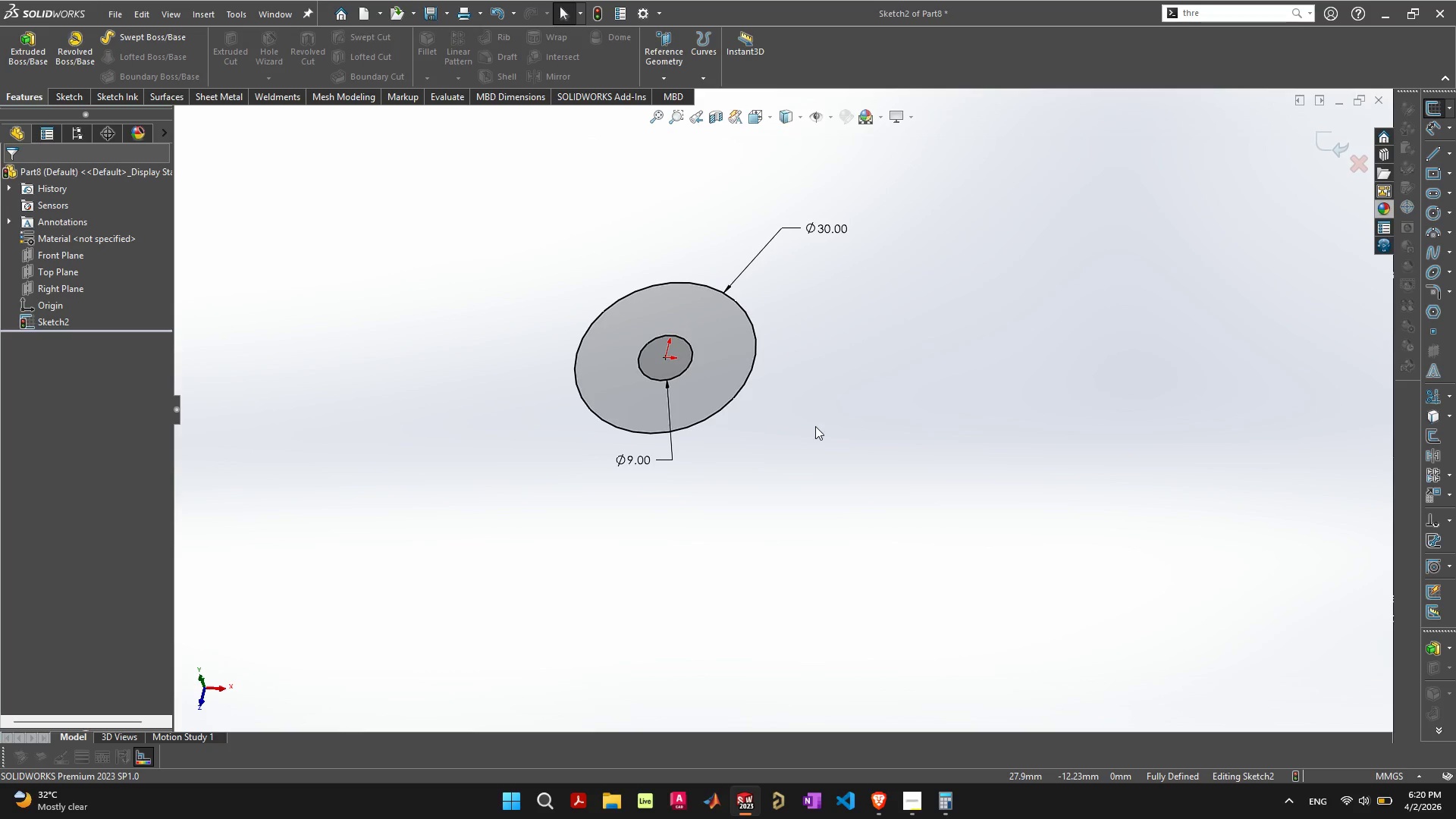 
left_click([68, 284])
 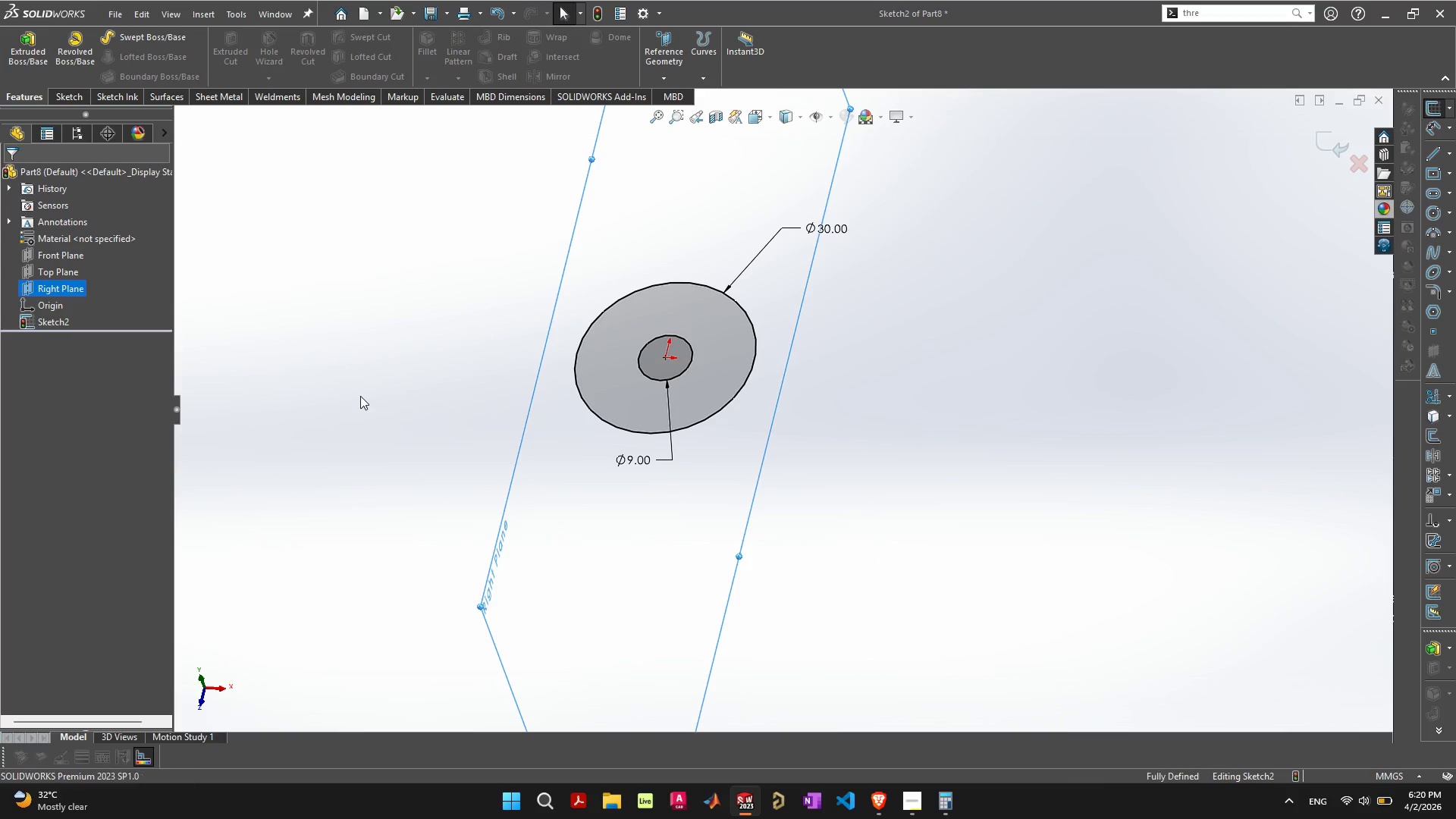 
scroll: coordinate [400, 410], scroll_direction: down, amount: 3.0
 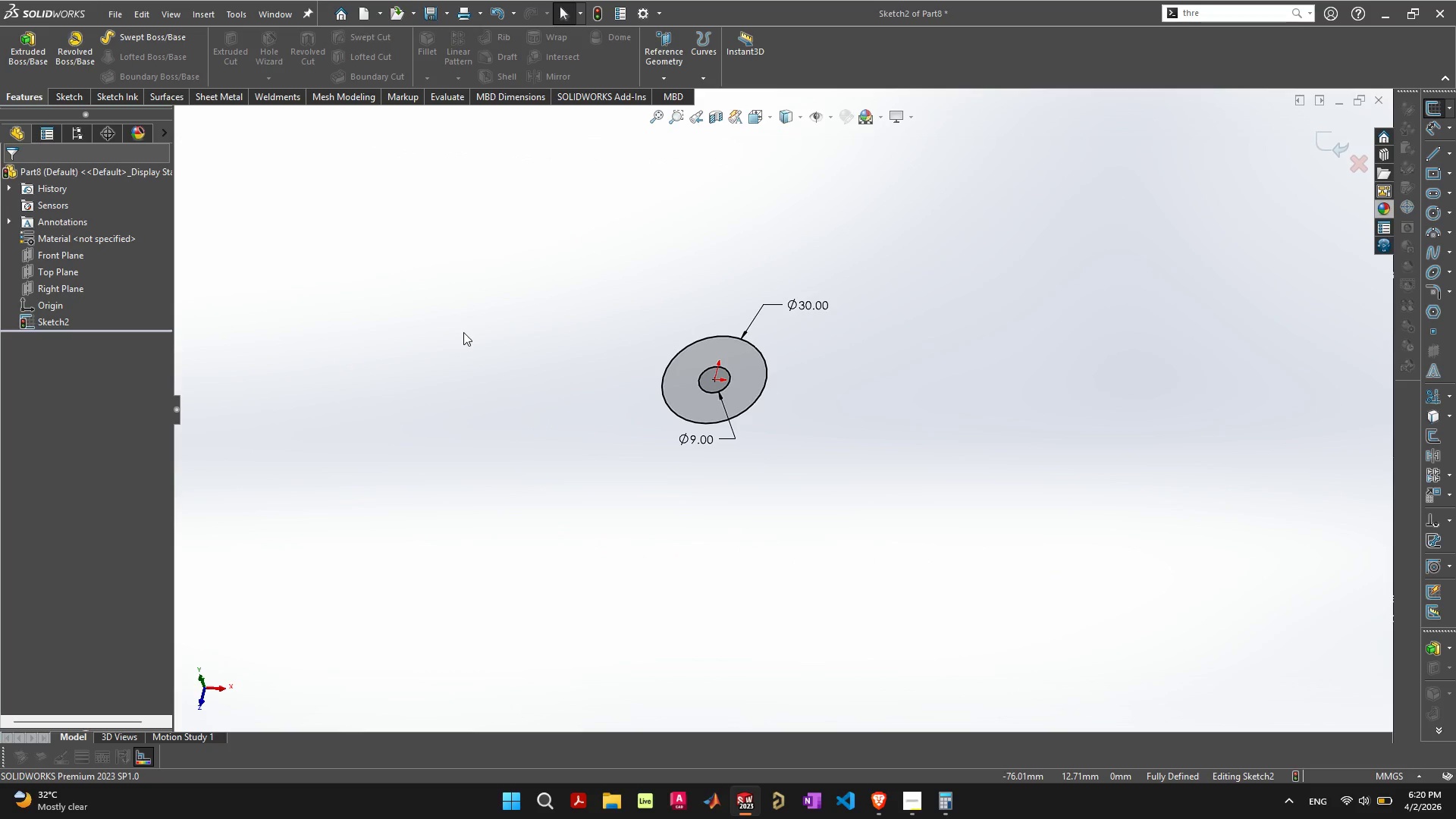 
key(Control+8)
 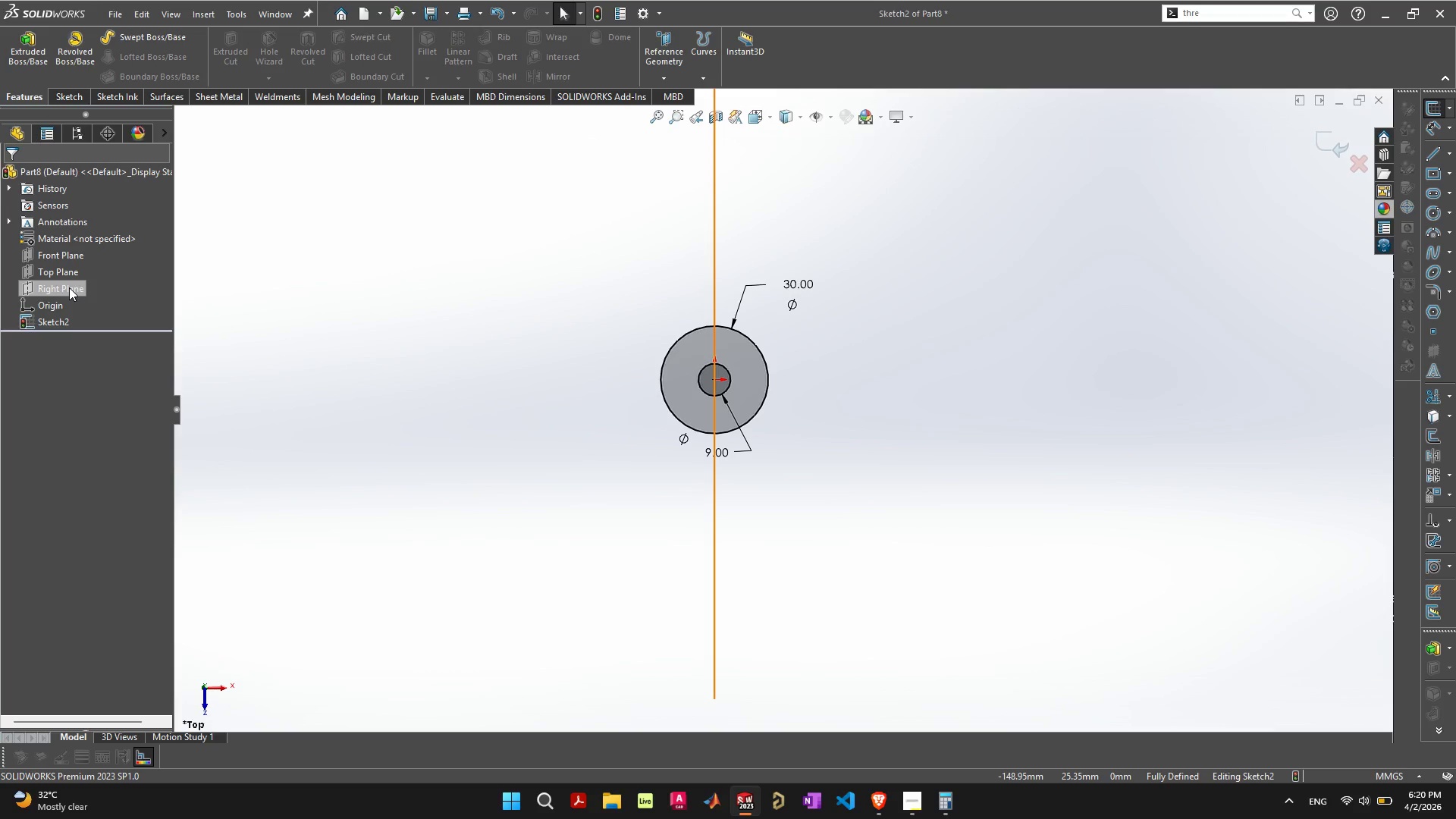 
left_click([69, 287])
 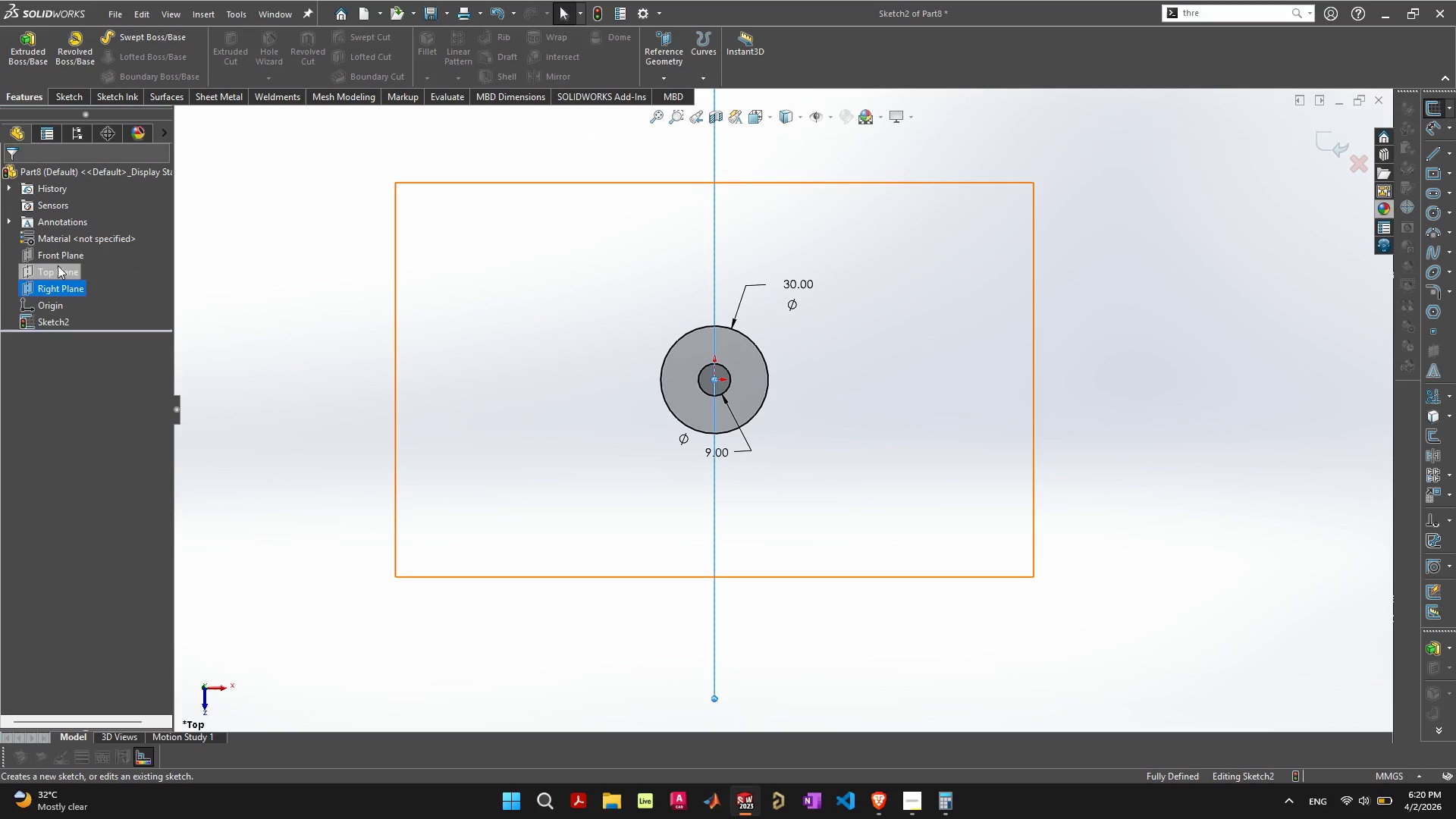 
left_click([64, 257])
 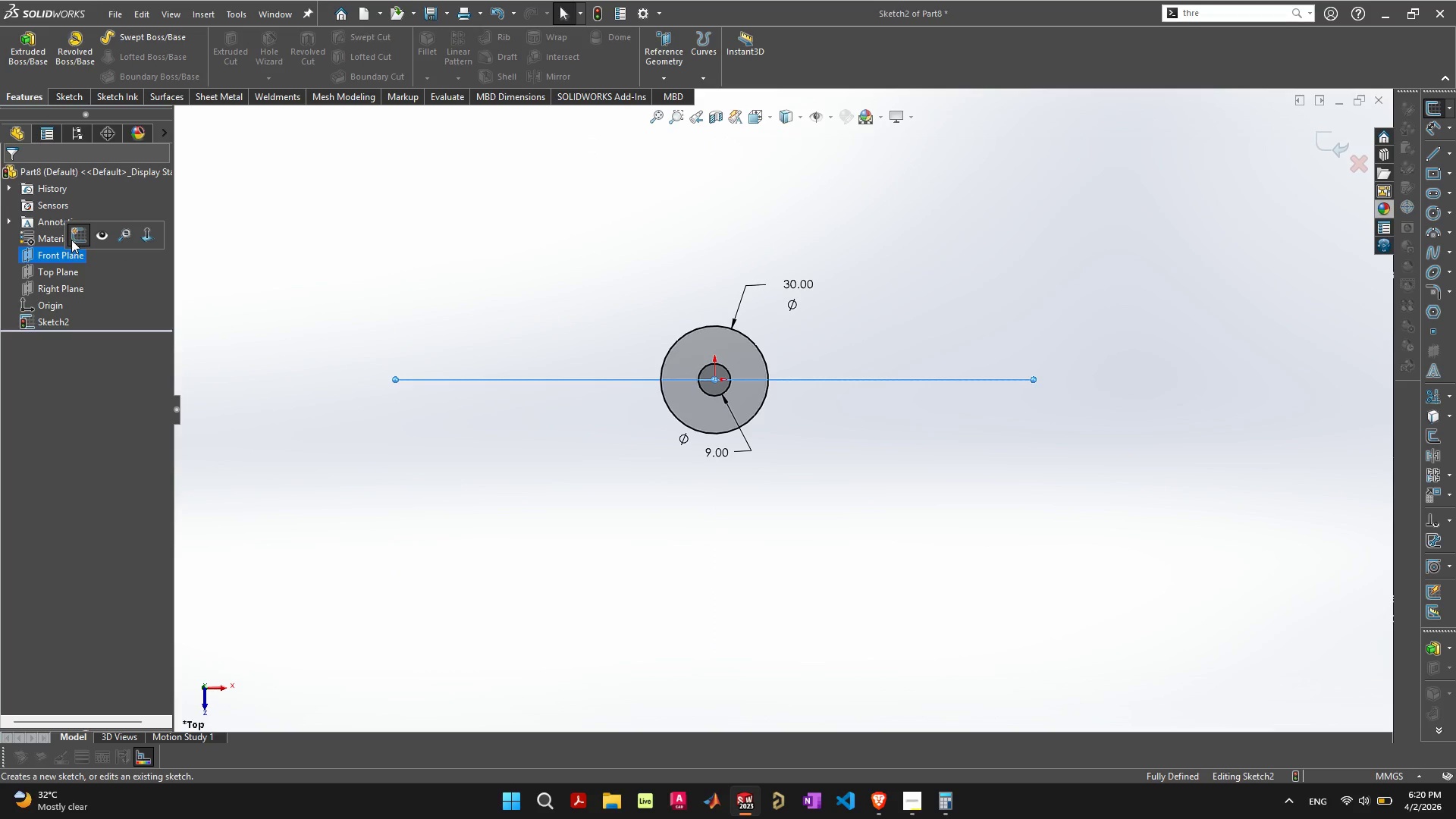 
left_click([72, 238])
 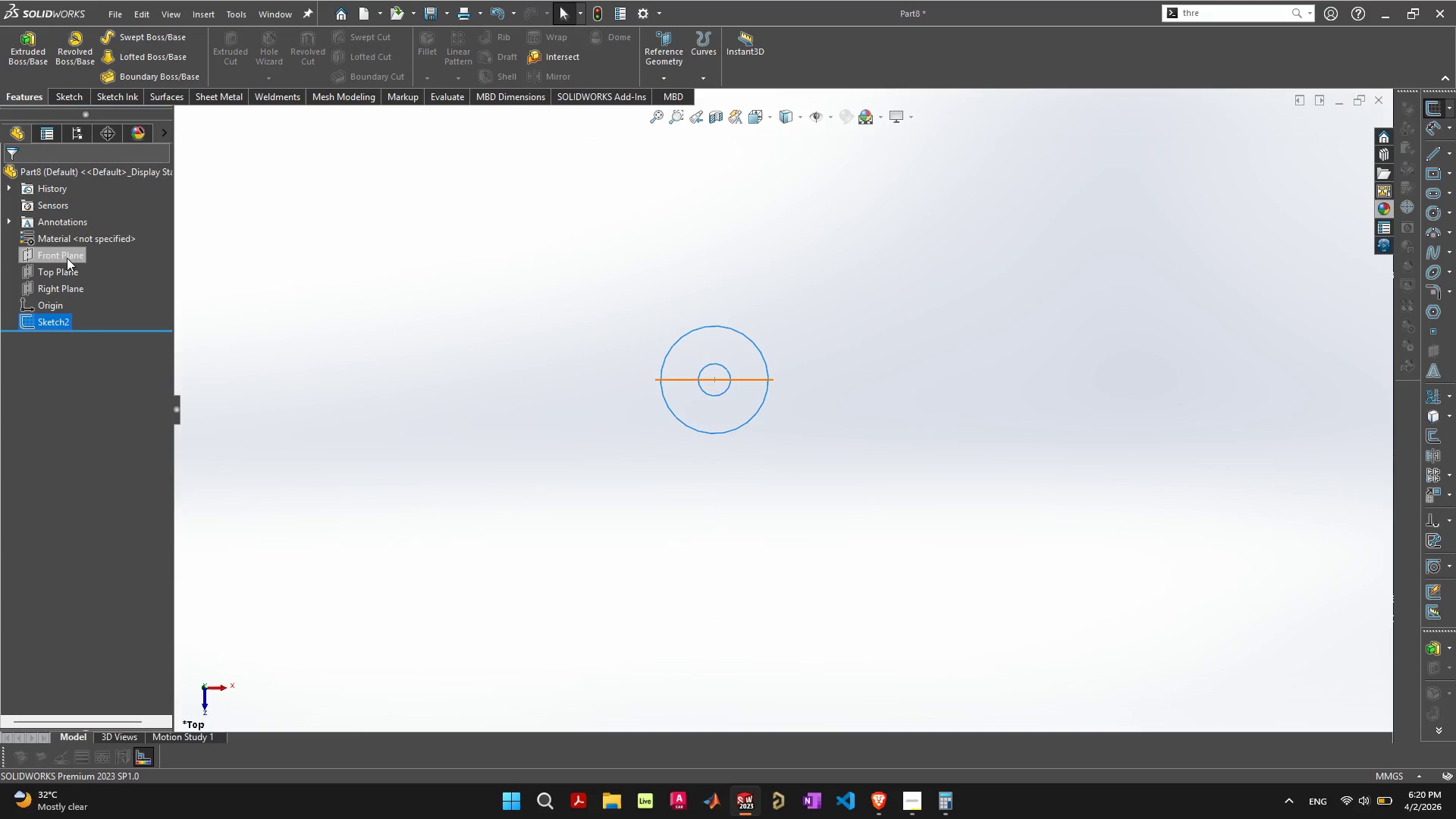 
left_click([67, 258])
 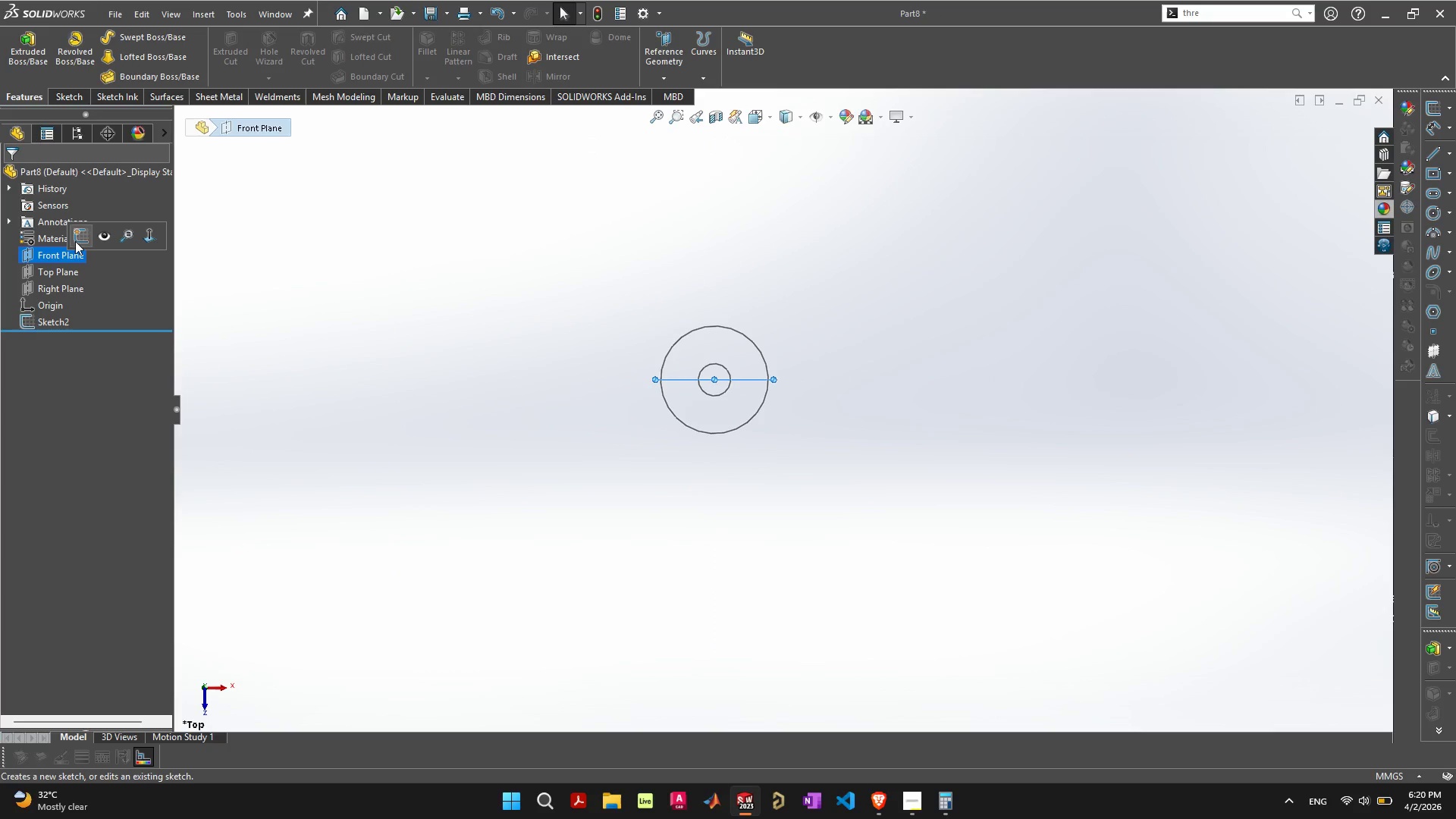 
left_click([83, 232])
 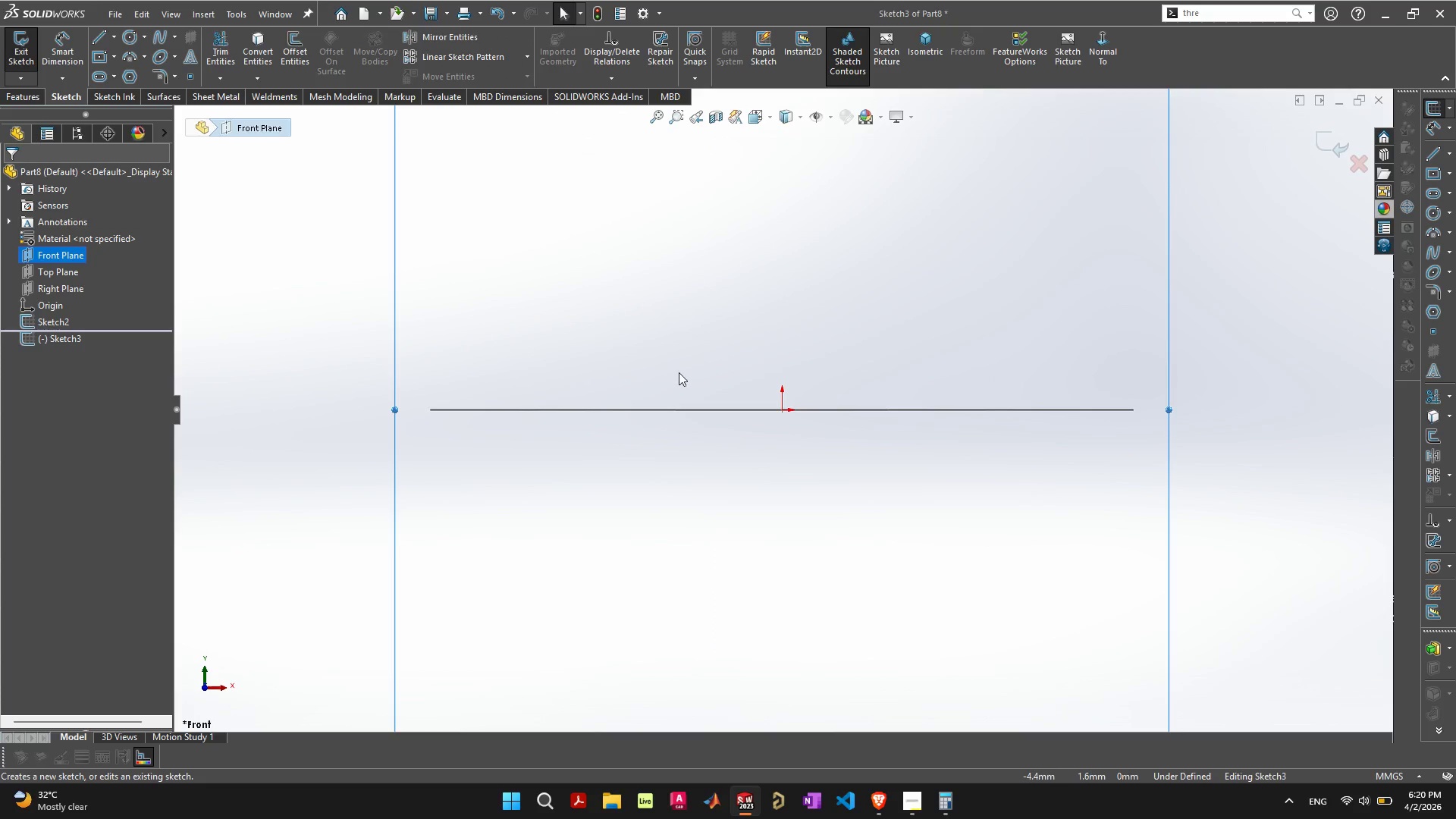 
scroll: coordinate [681, 375], scroll_direction: down, amount: 3.0
 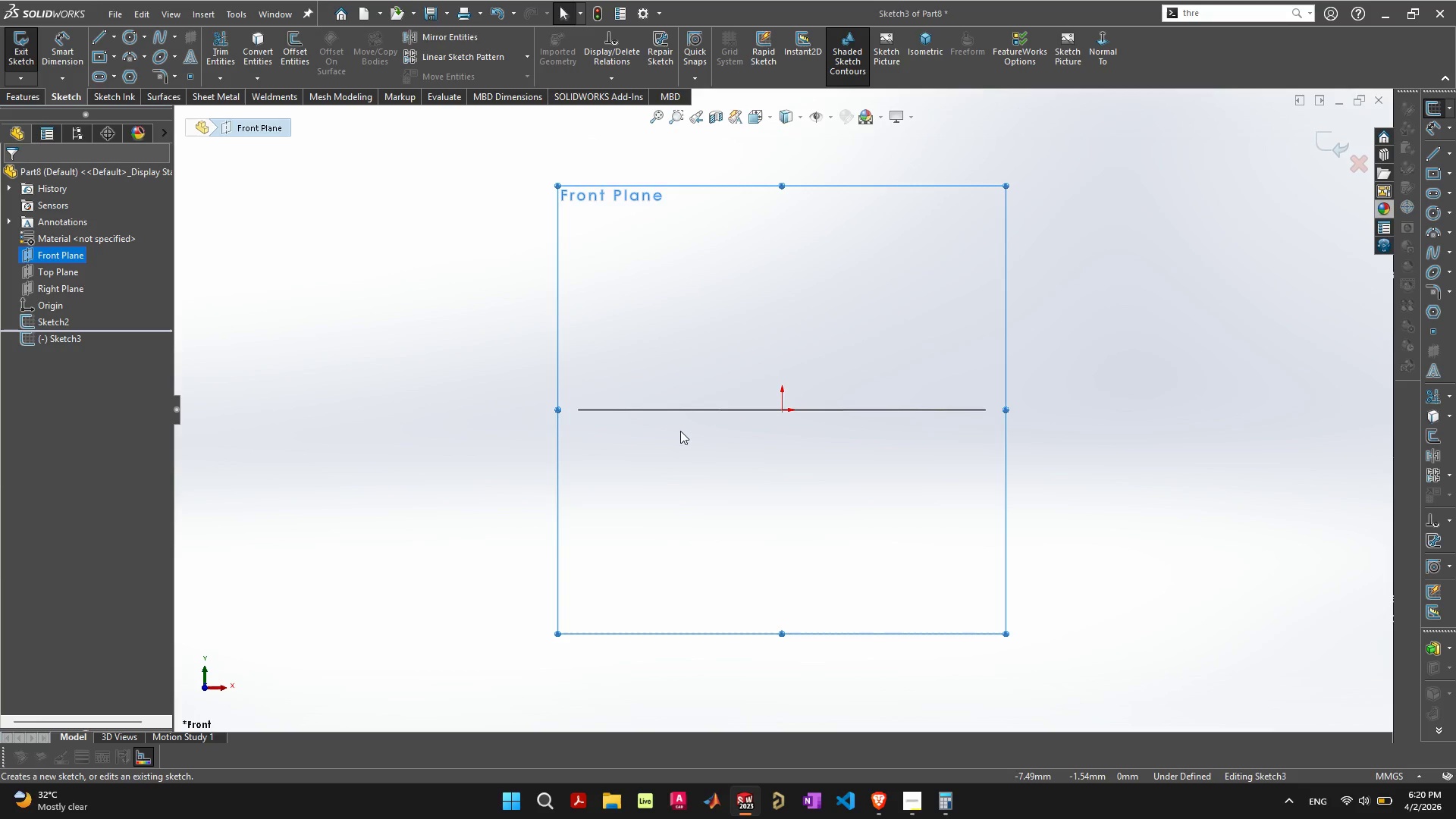 
scroll: coordinate [688, 427], scroll_direction: up, amount: 2.0
 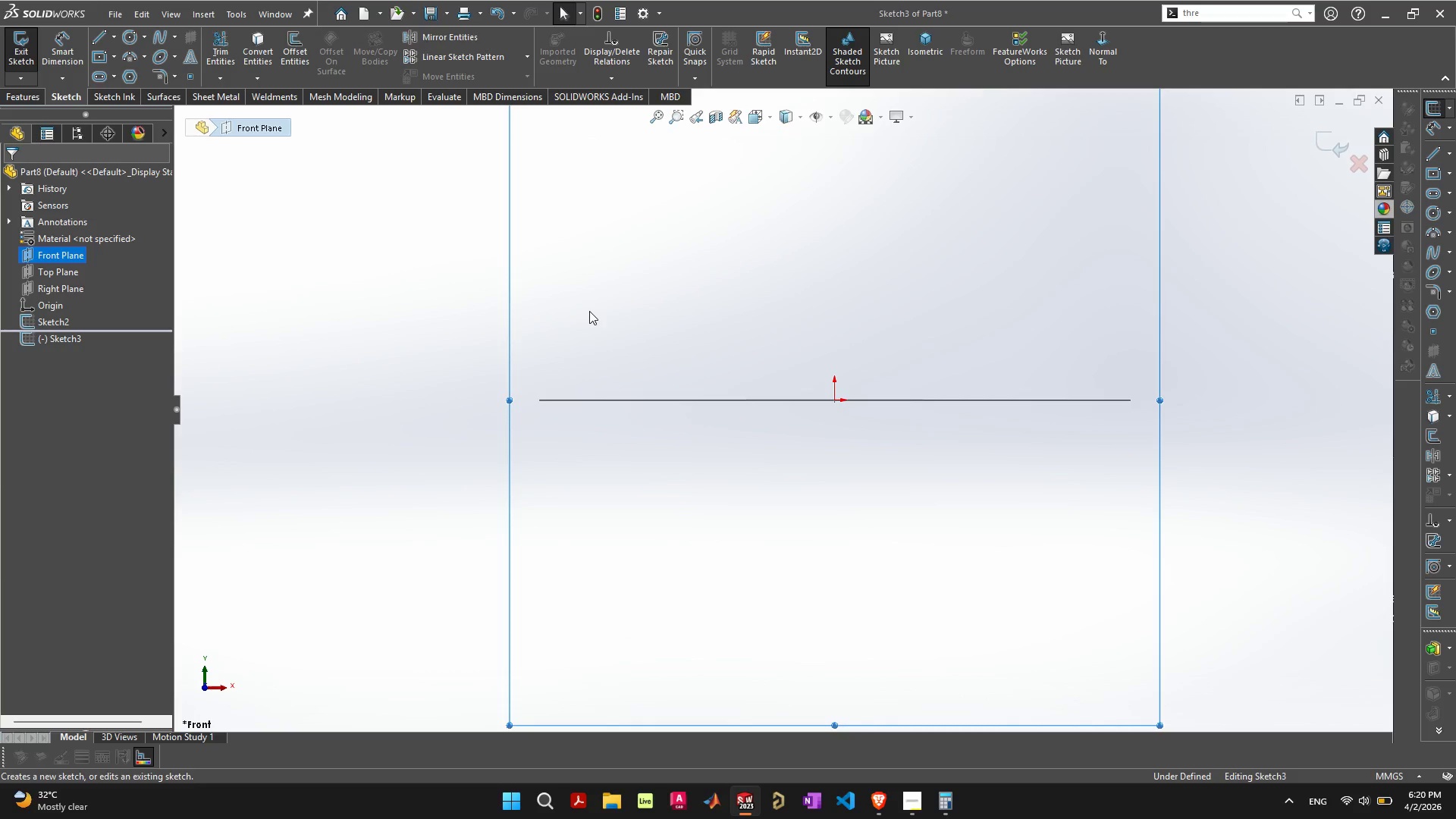 
wait(7.92)
 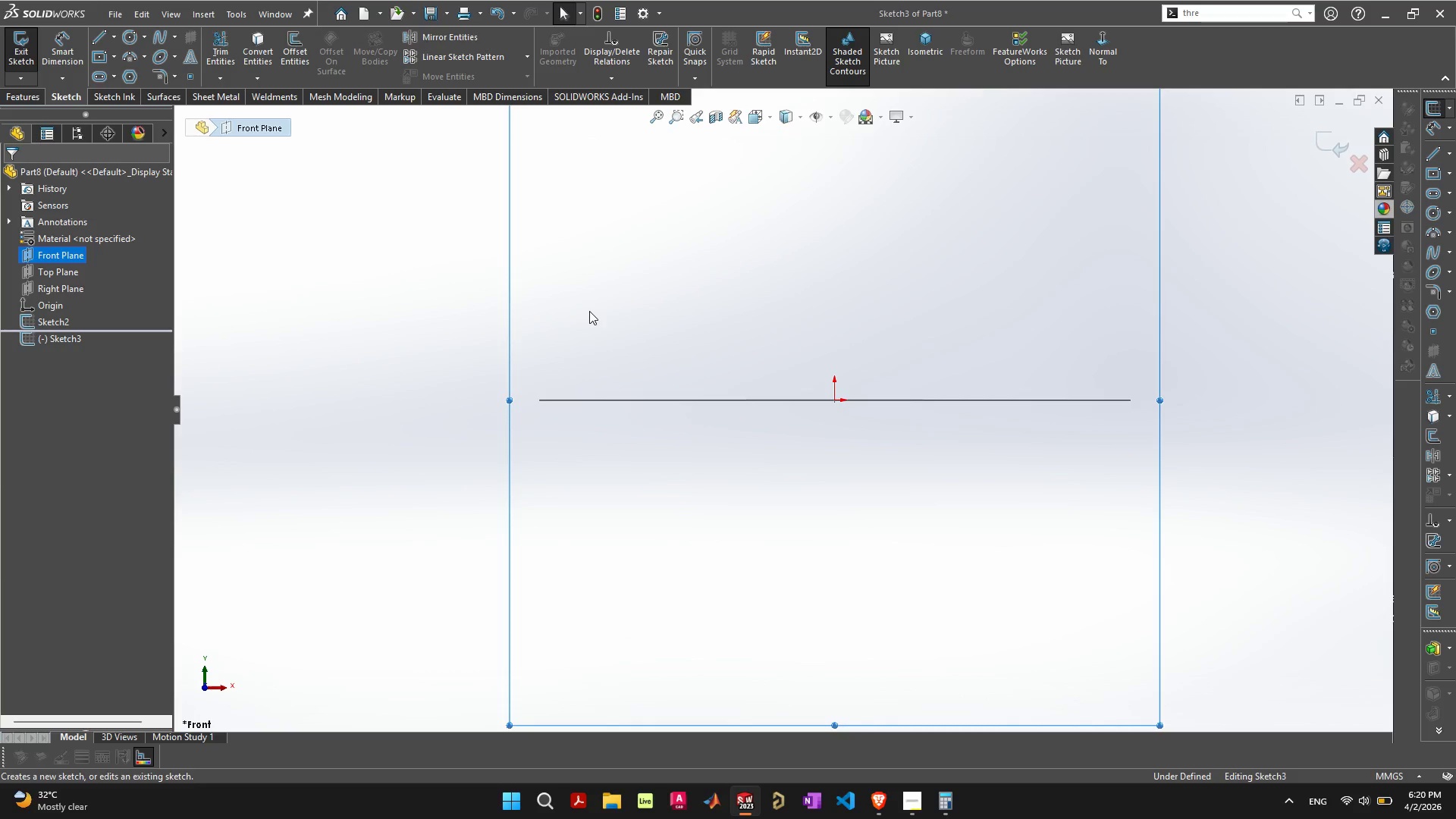 
left_click_drag(start_coordinate=[541, 369], to_coordinate=[575, 366])
 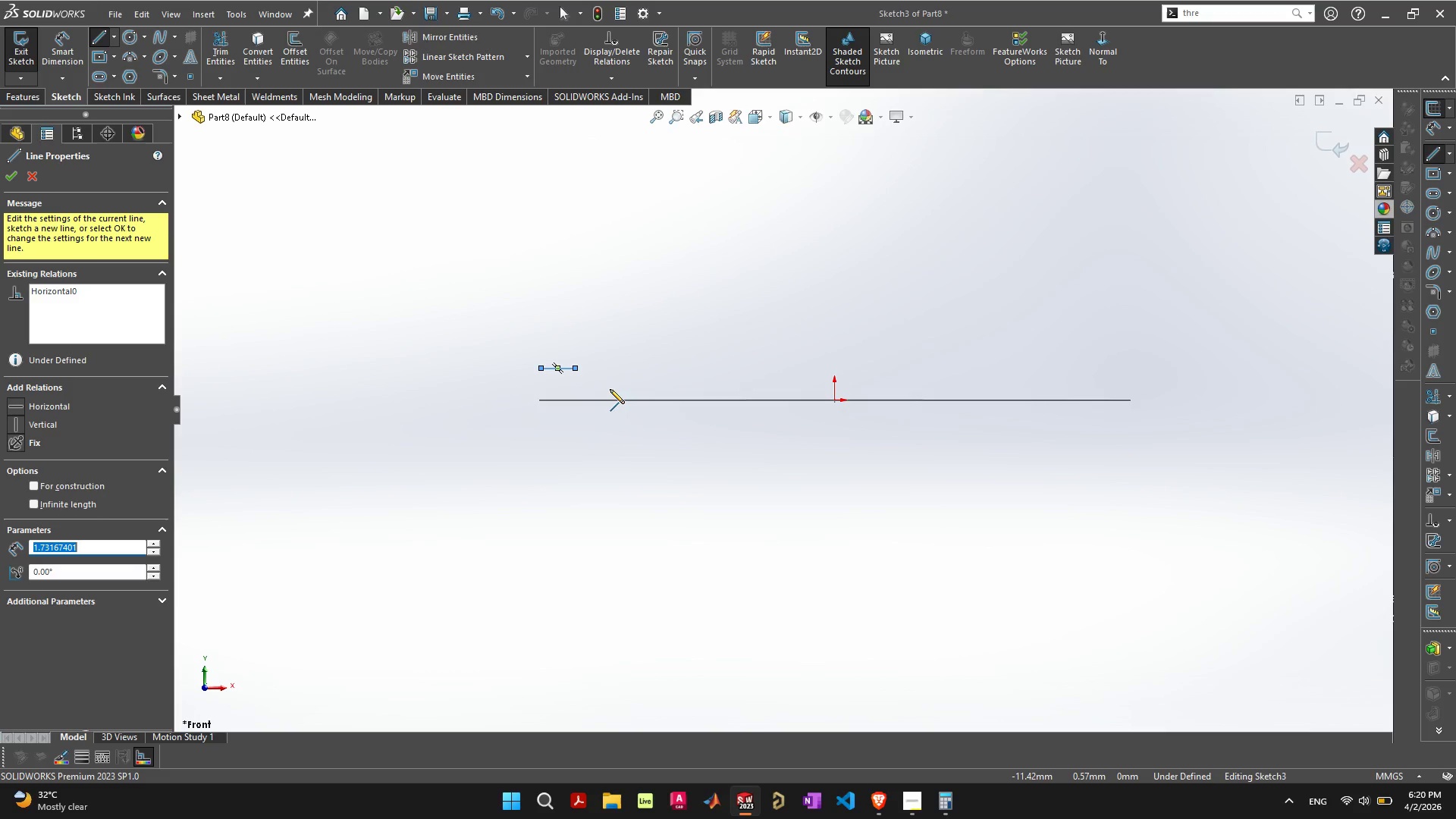 
wait(5.7)
 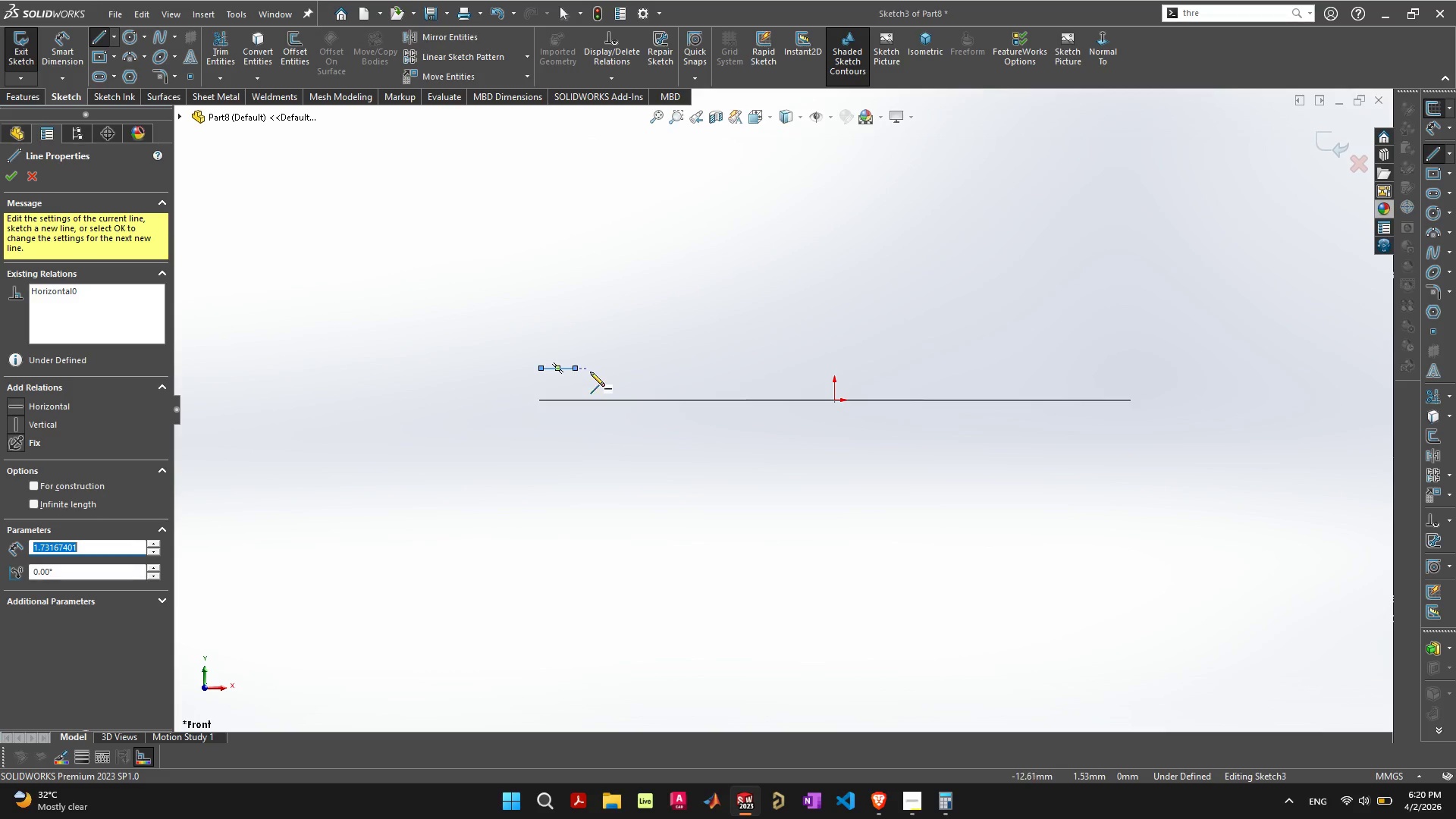 
scroll: coordinate [603, 388], scroll_direction: up, amount: 5.0
 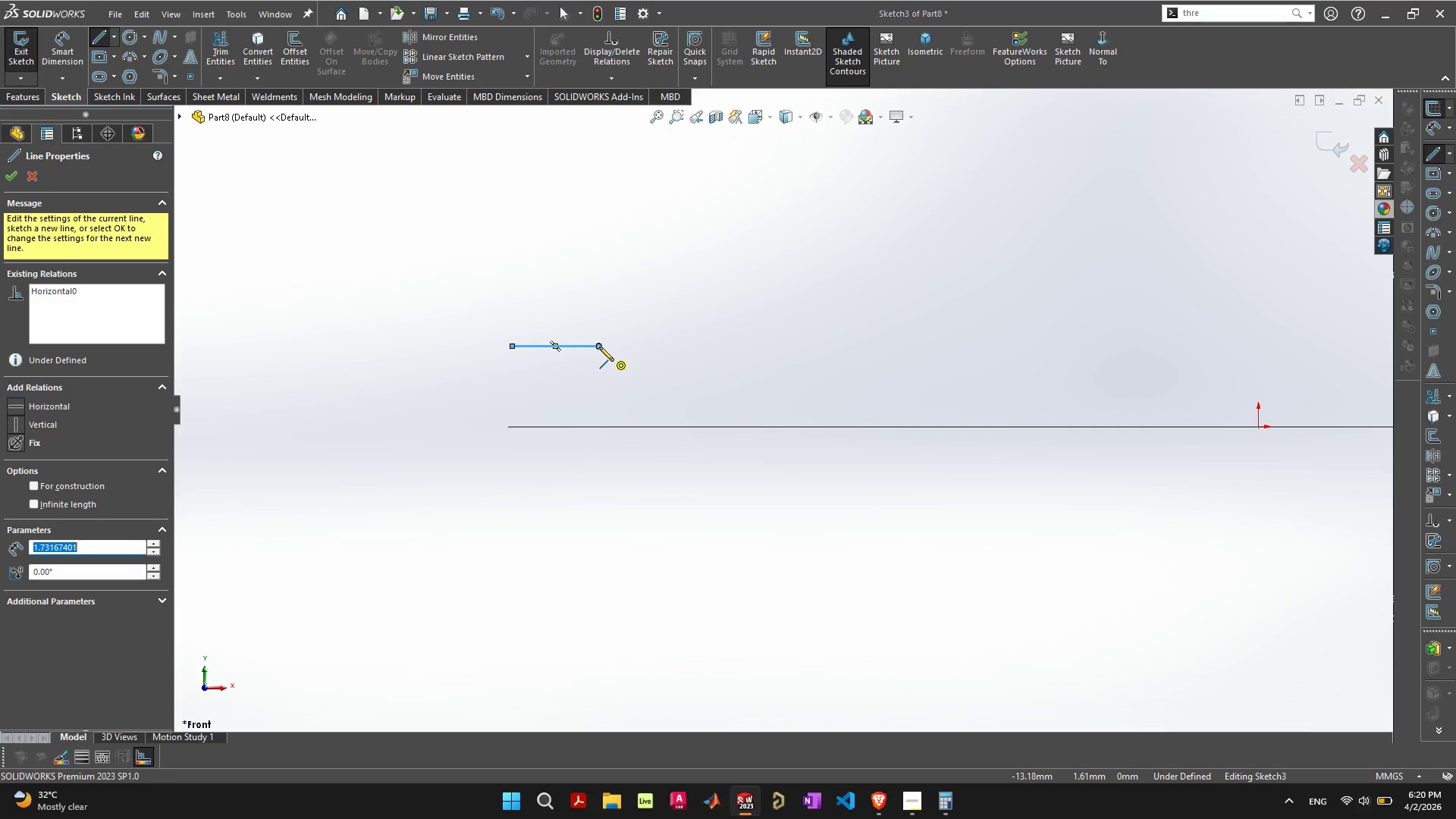 
left_click([599, 347])
 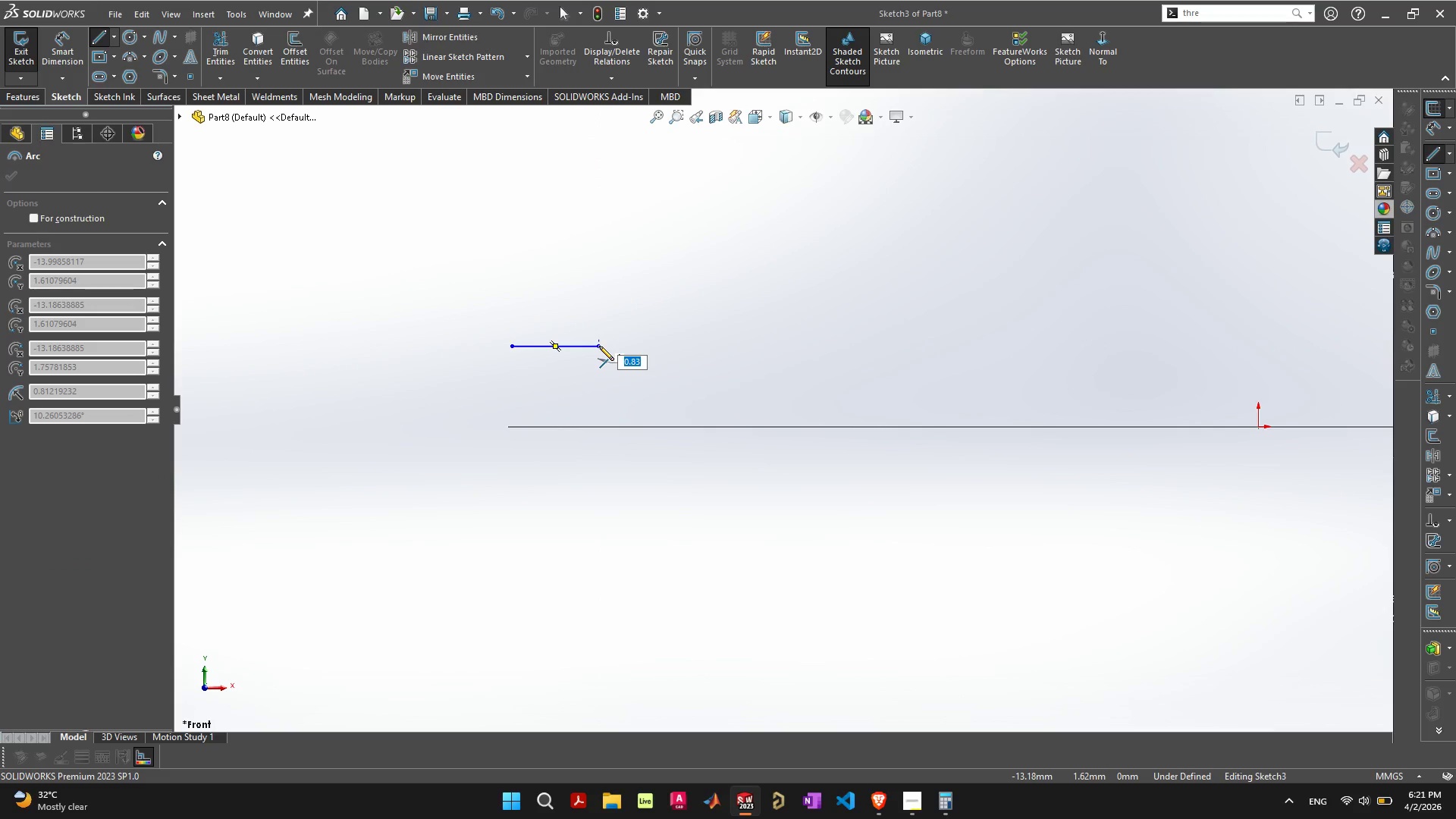 
wait(11.12)
 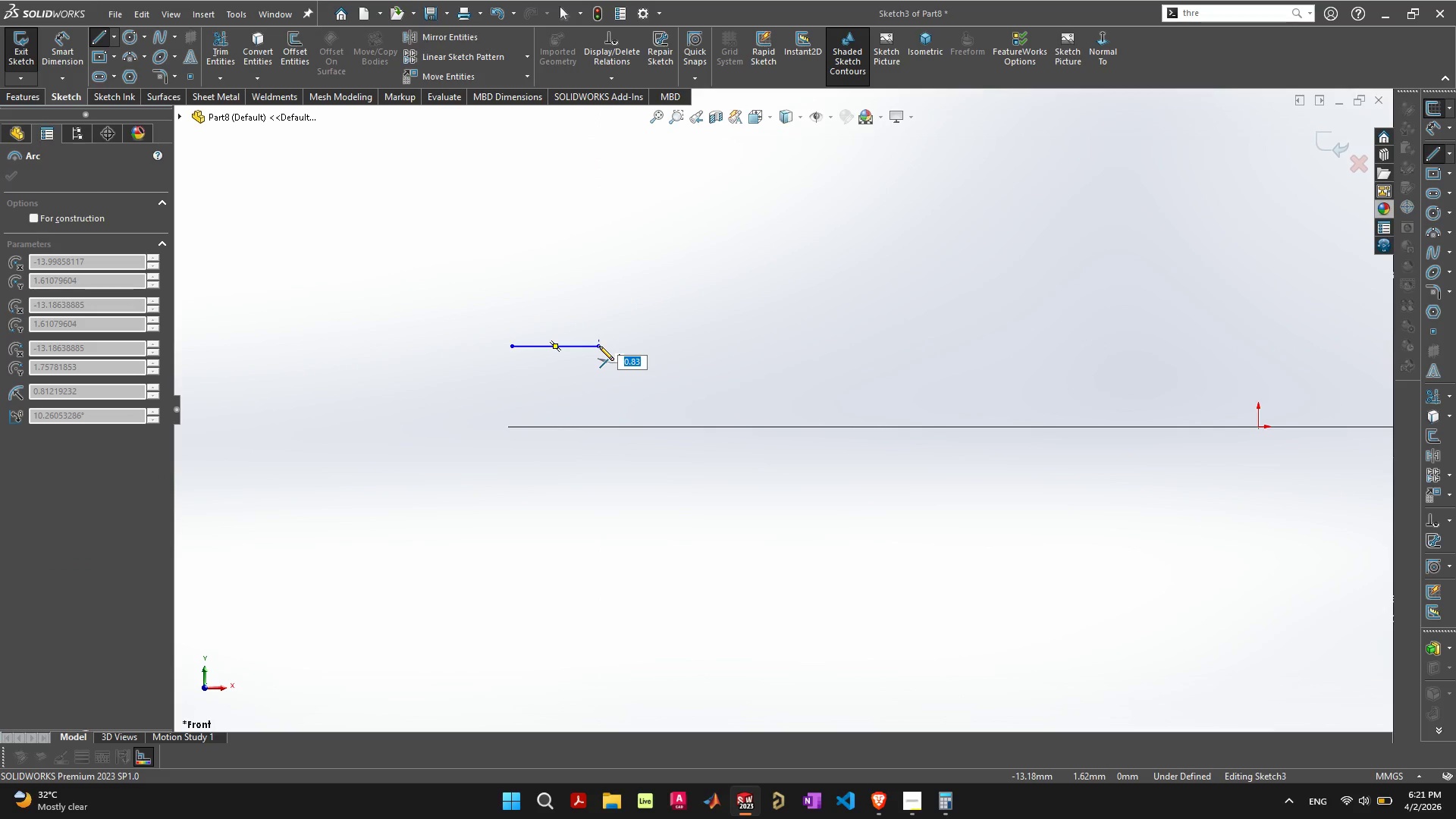 
left_click([812, 400])
 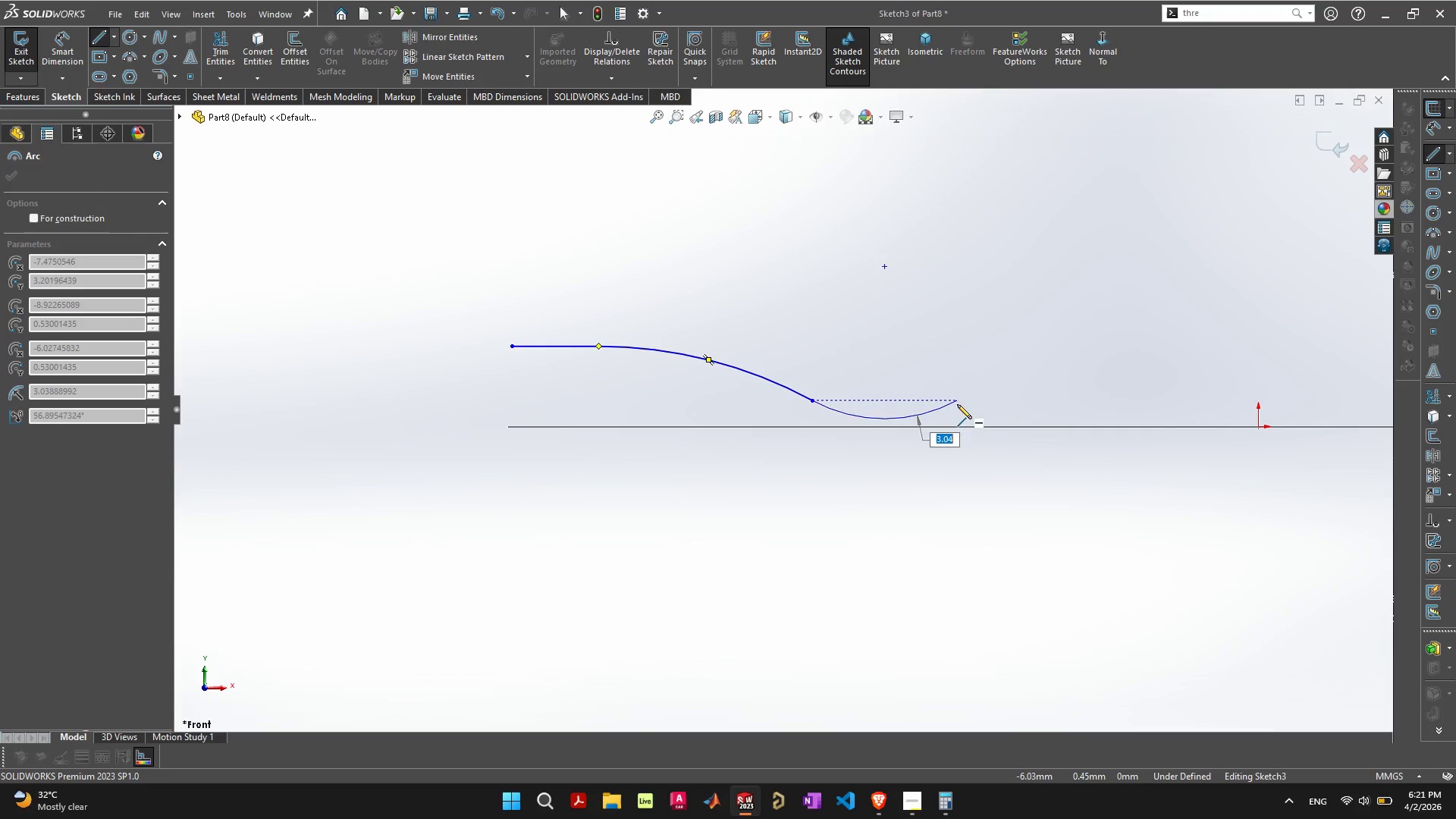 
wait(9.73)
 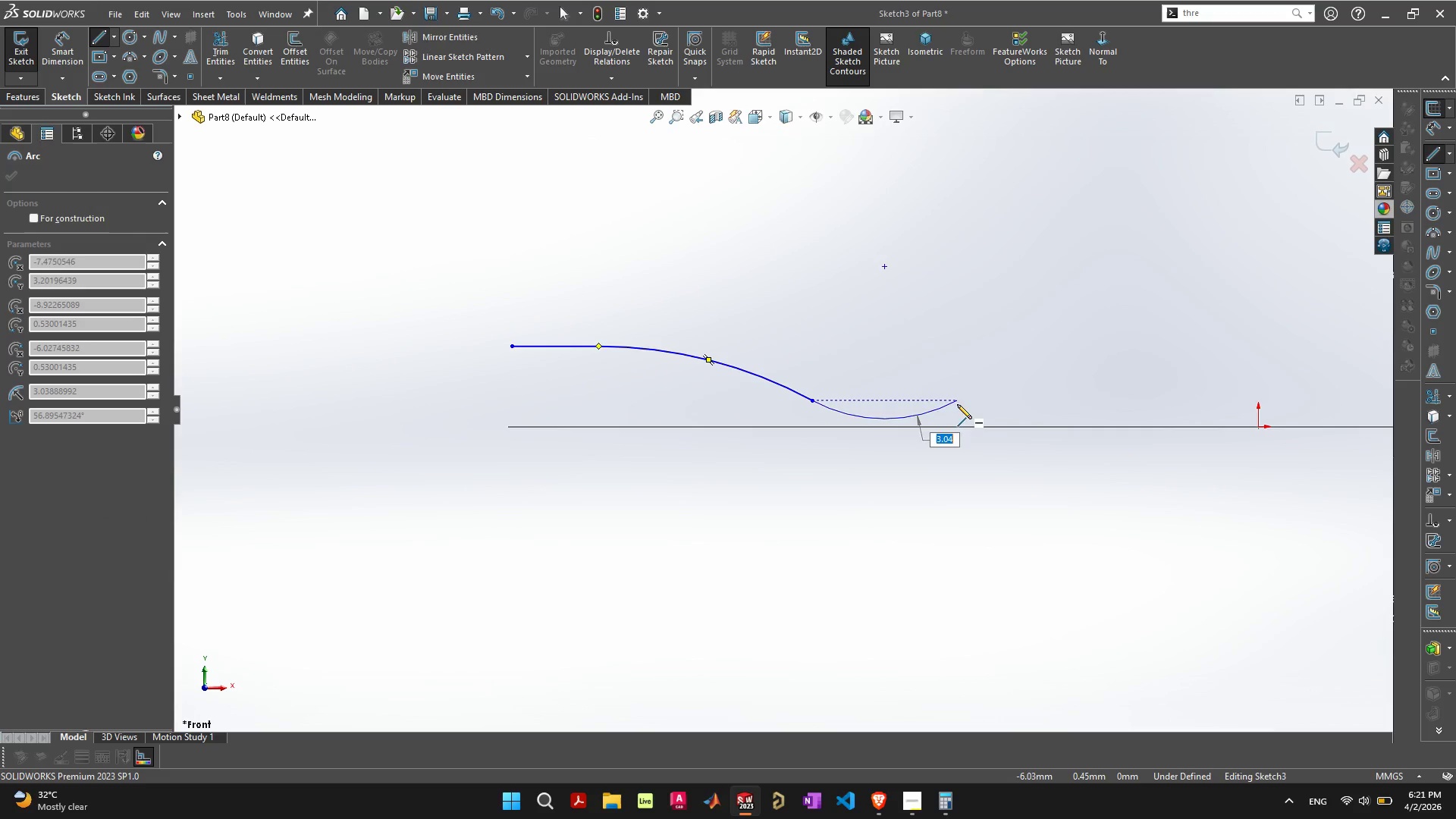 
left_click([968, 427])
 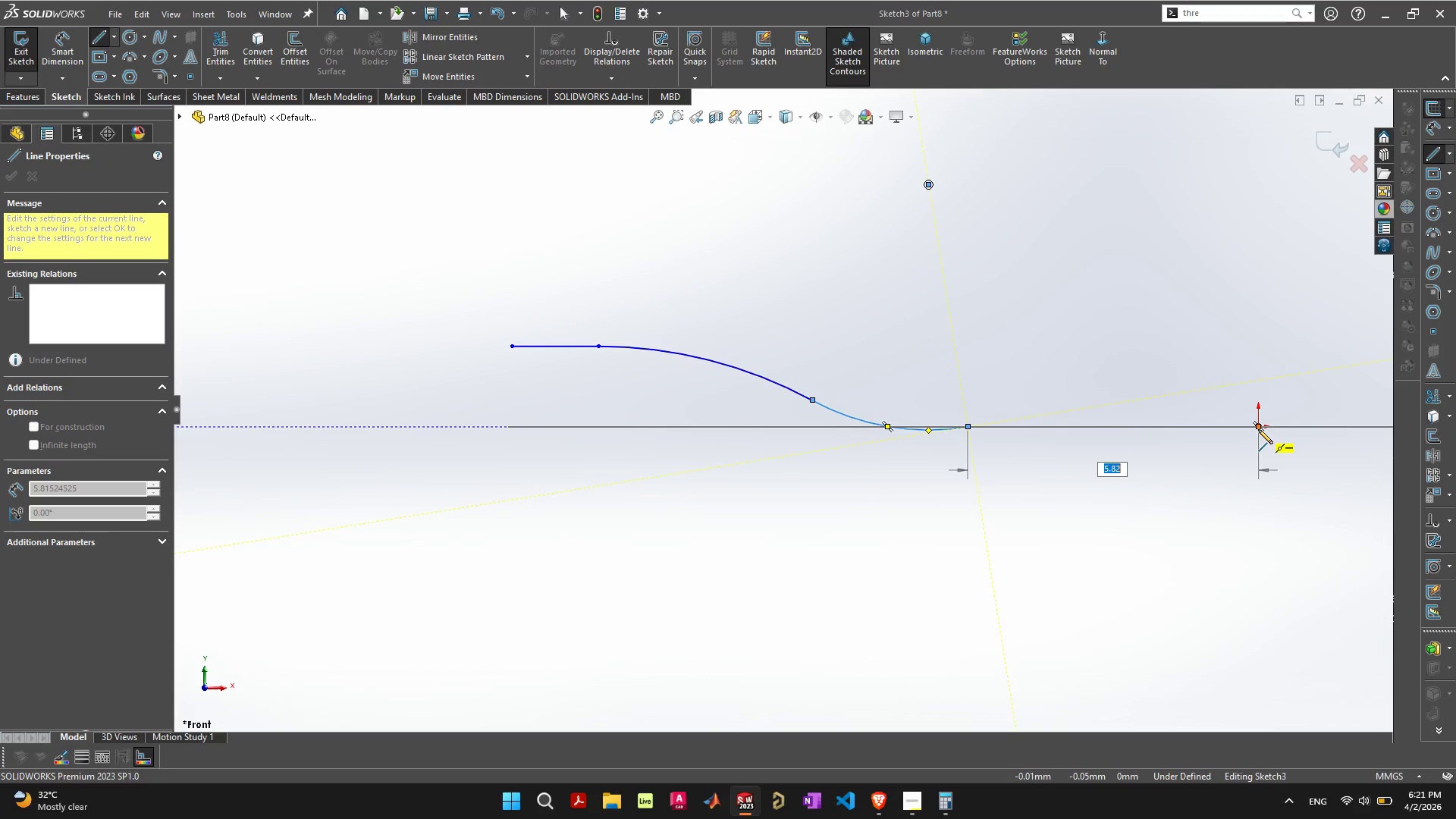 
left_click([1258, 429])
 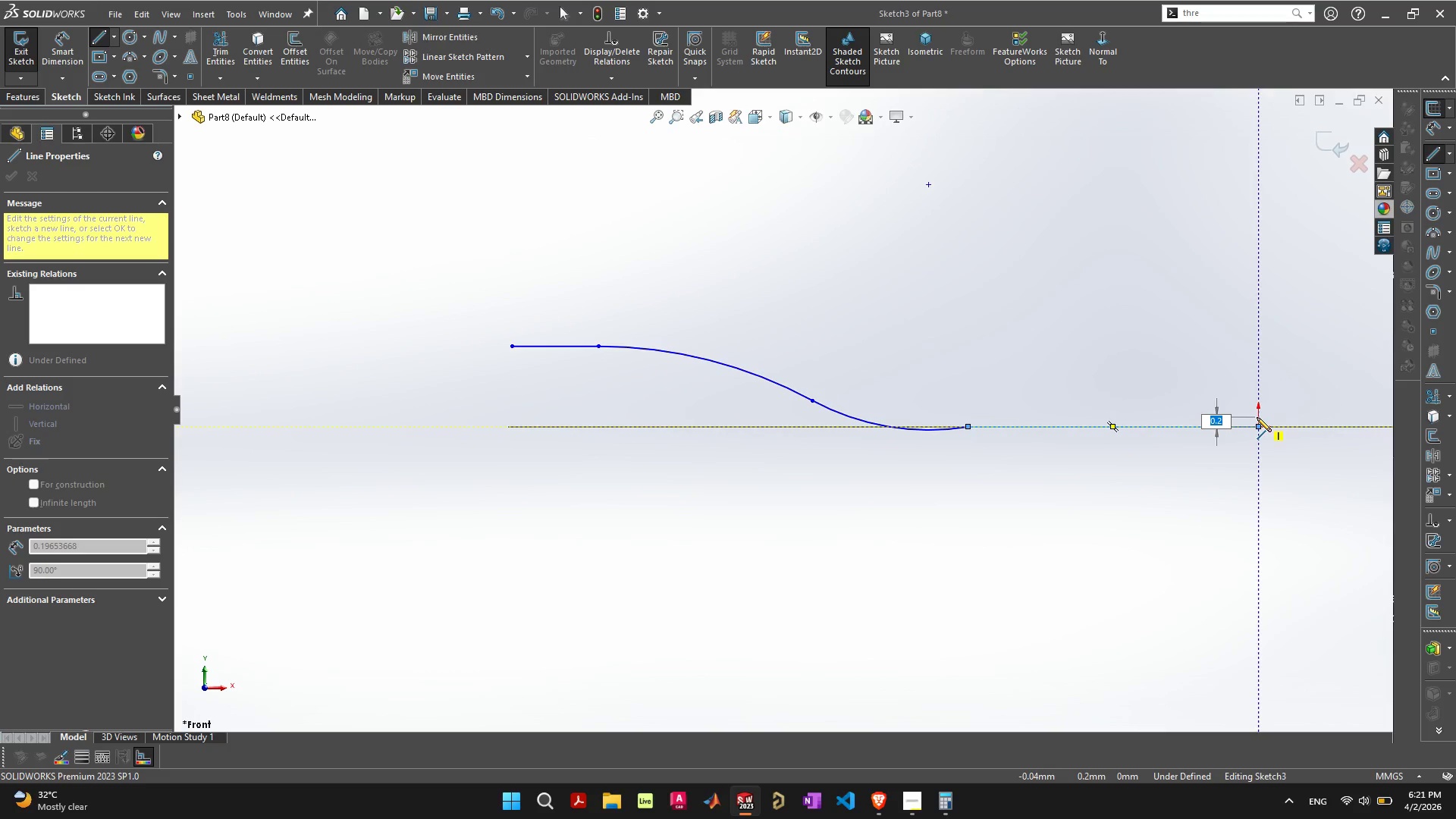 
key(6)
 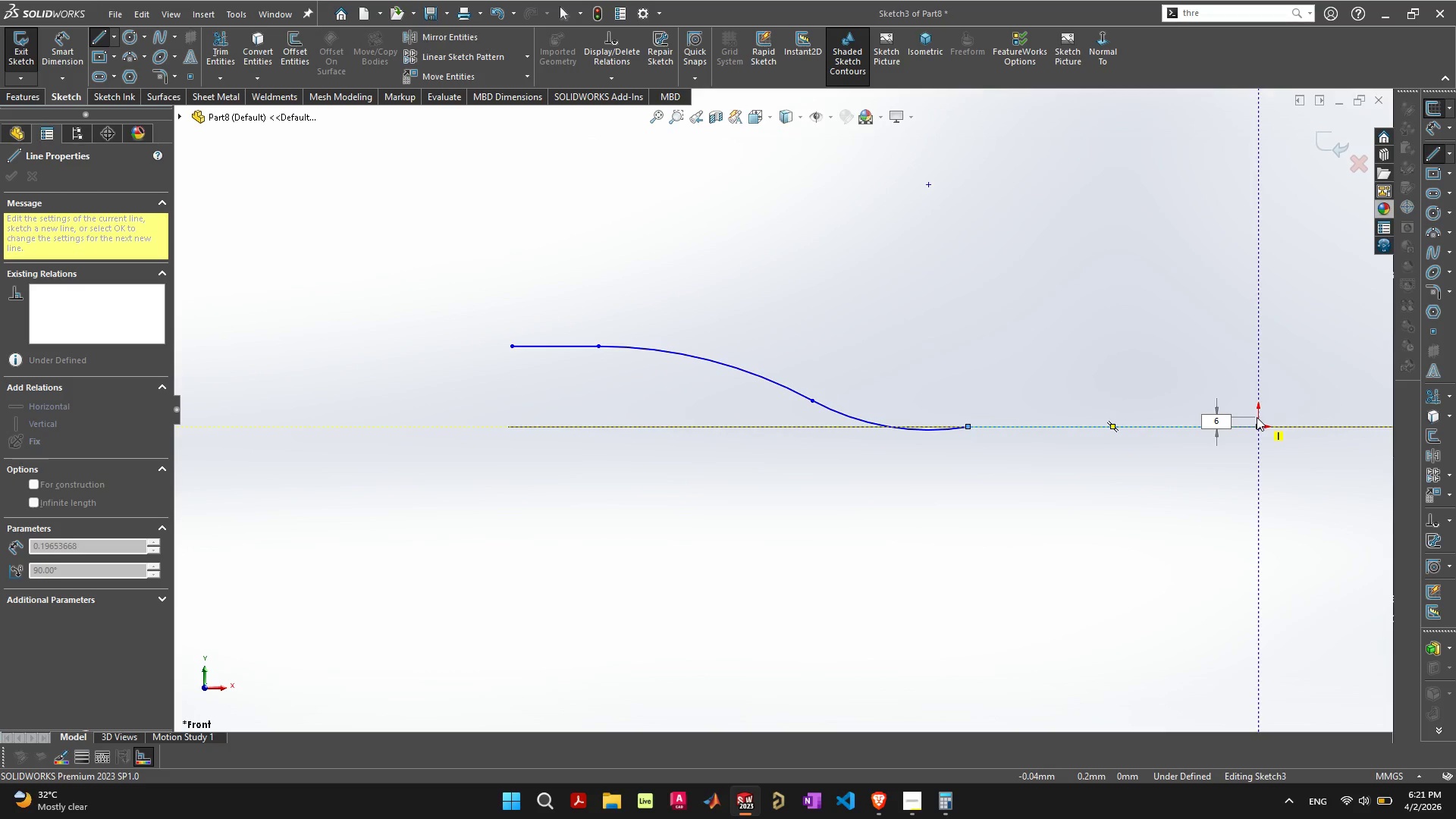 
key(Enter)
 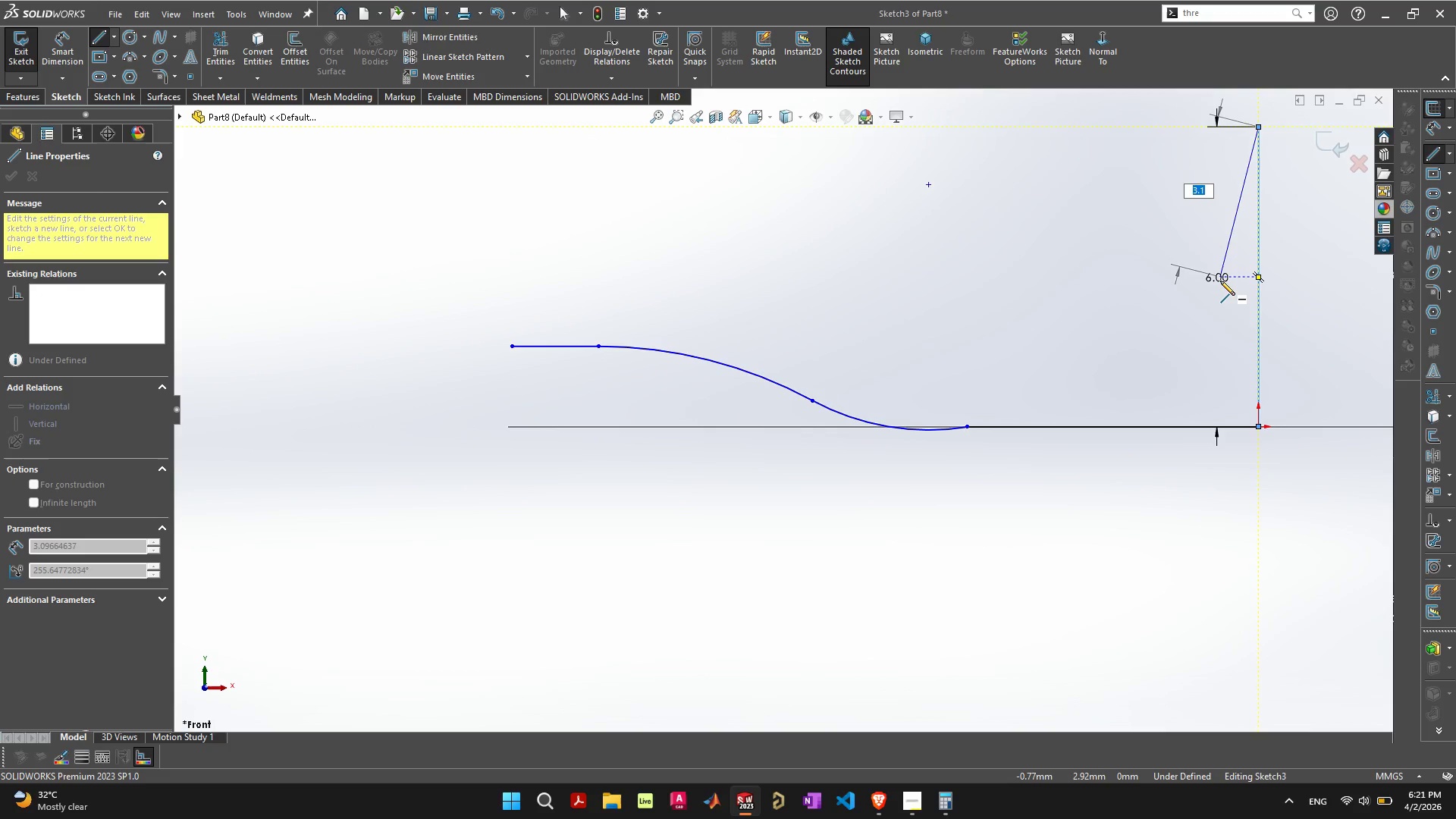 
wait(5.06)
 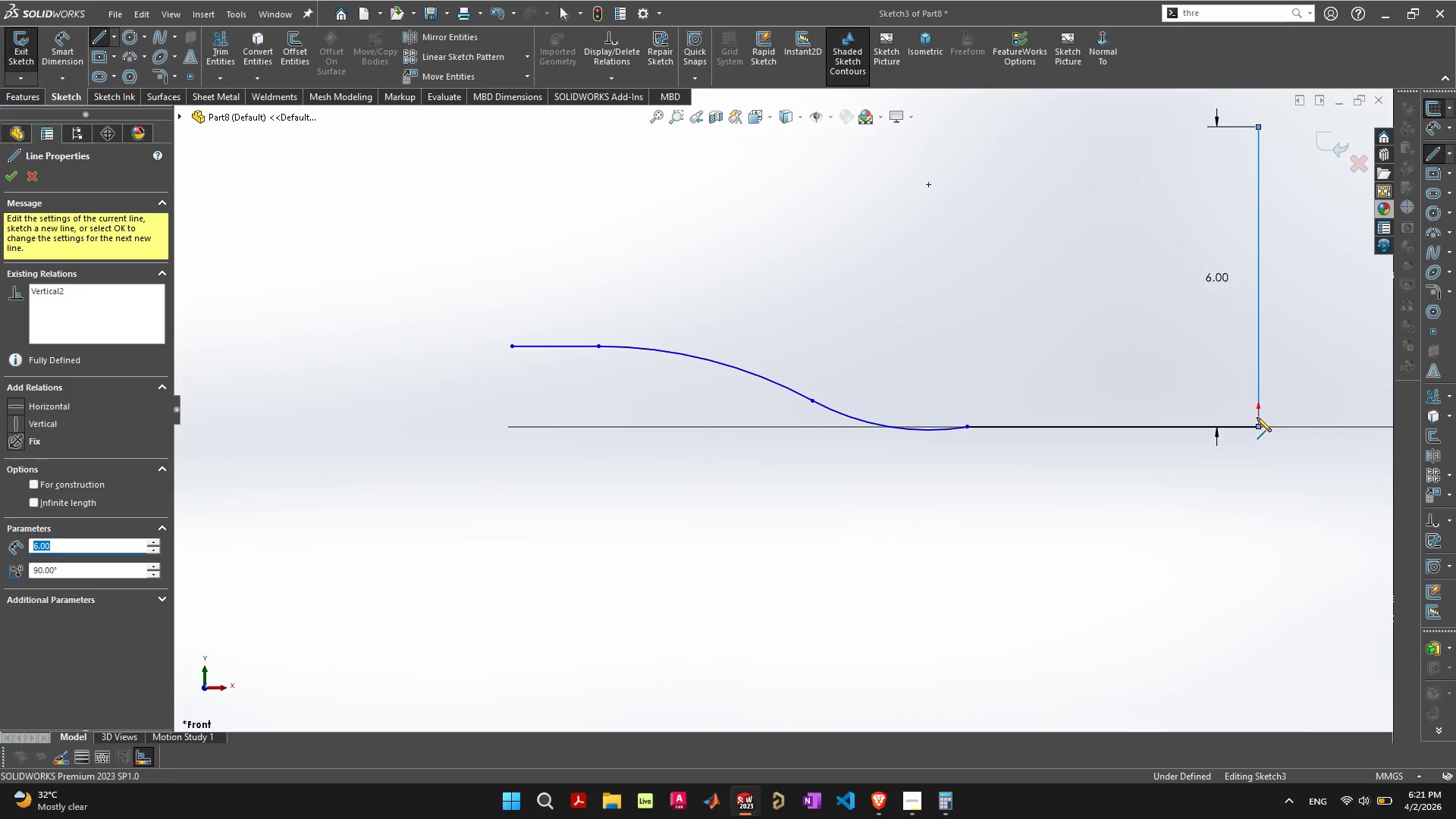 
scroll: coordinate [1219, 279], scroll_direction: down, amount: 4.0
 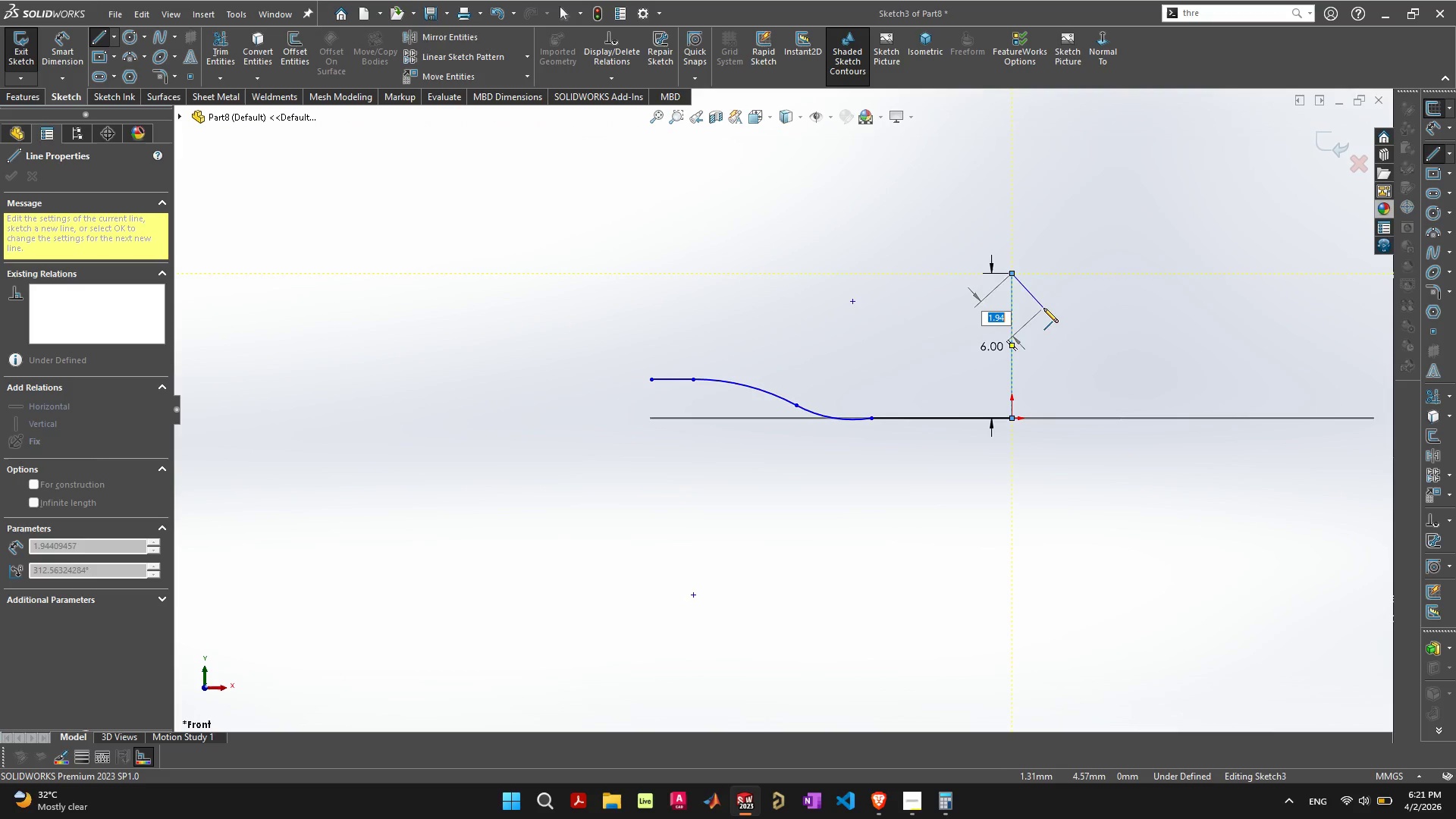 
key(Alt+AltLeft)
 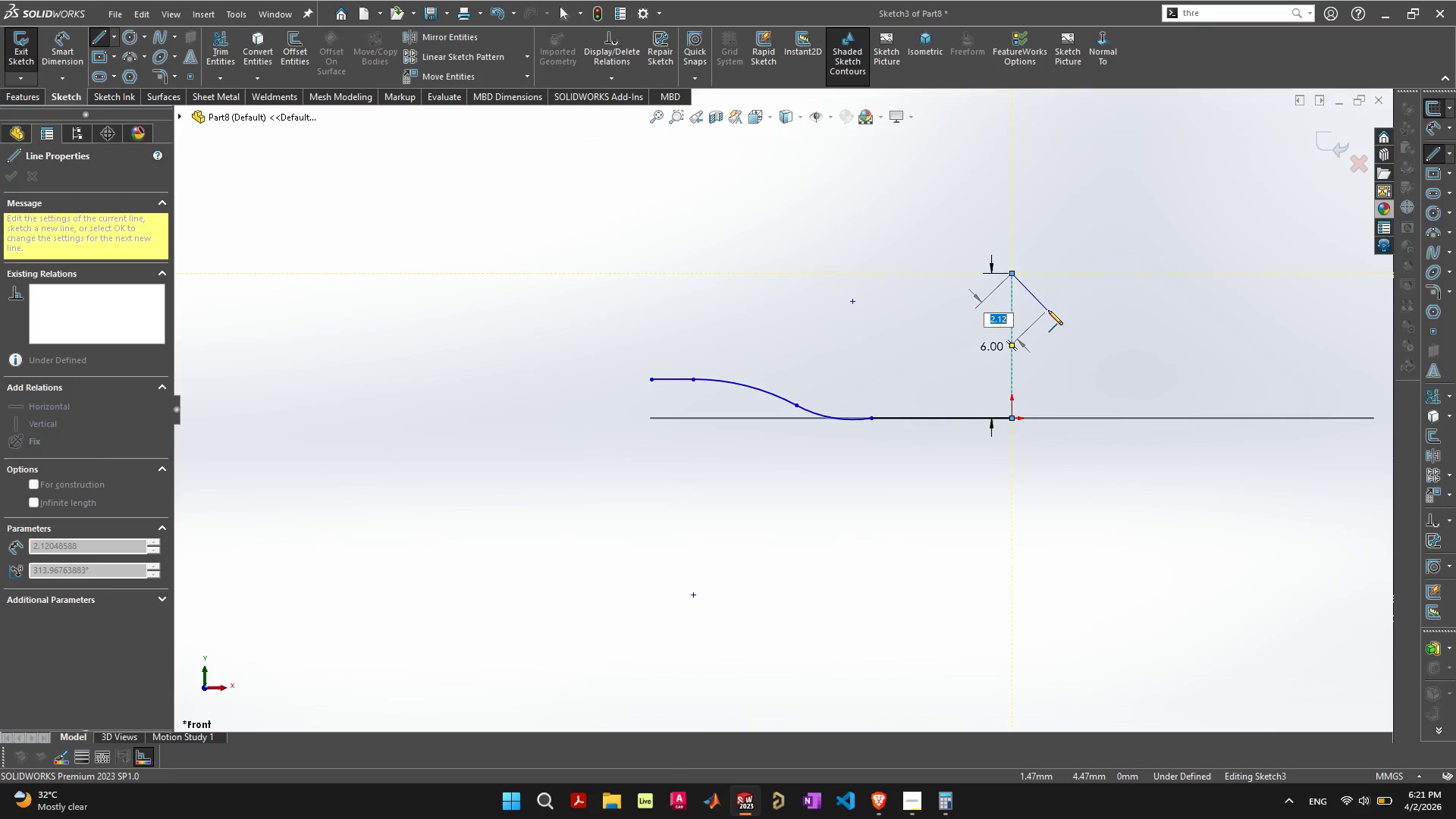 
key(Alt+Tab)
 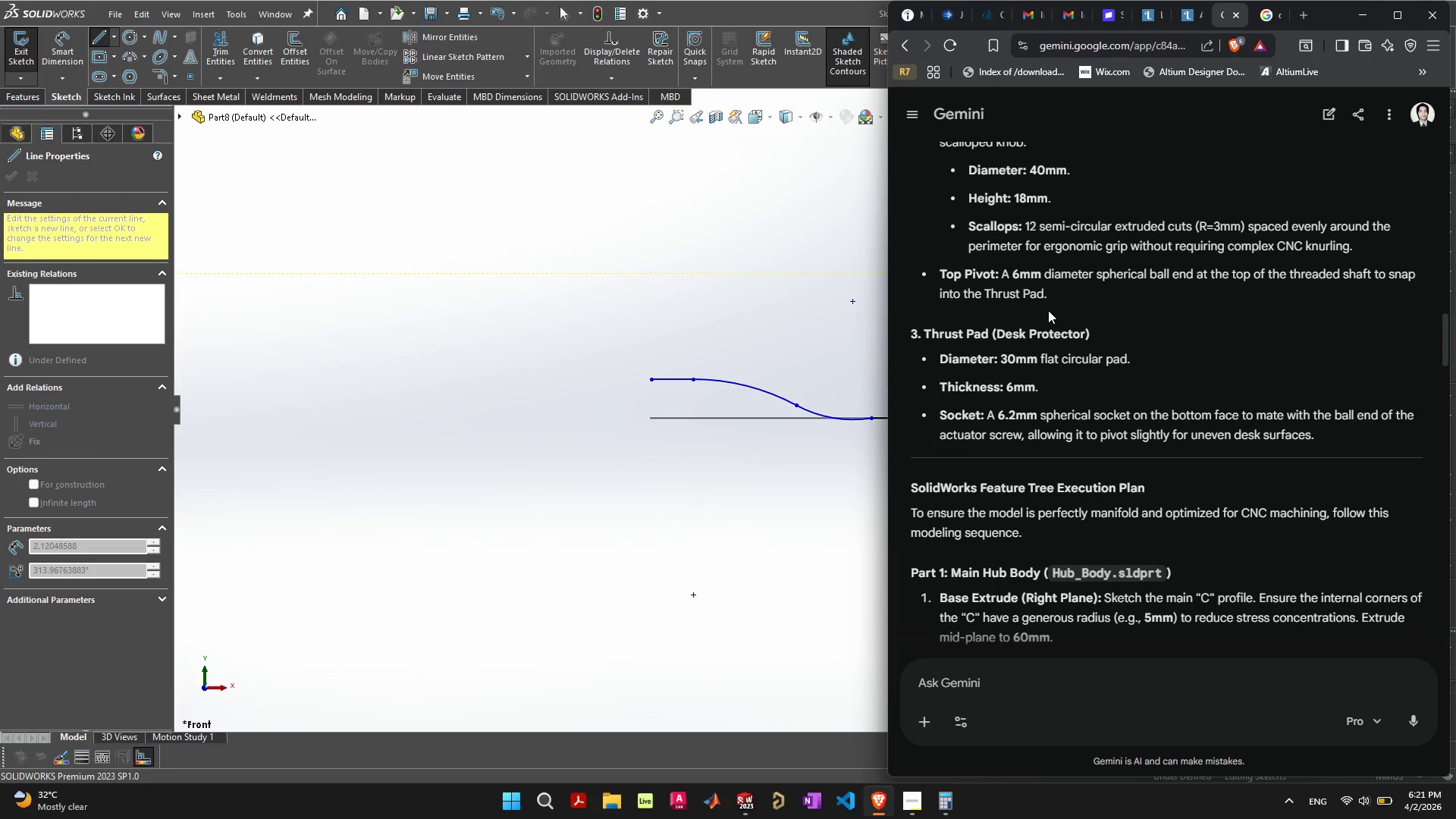 
key(Alt+AltLeft)
 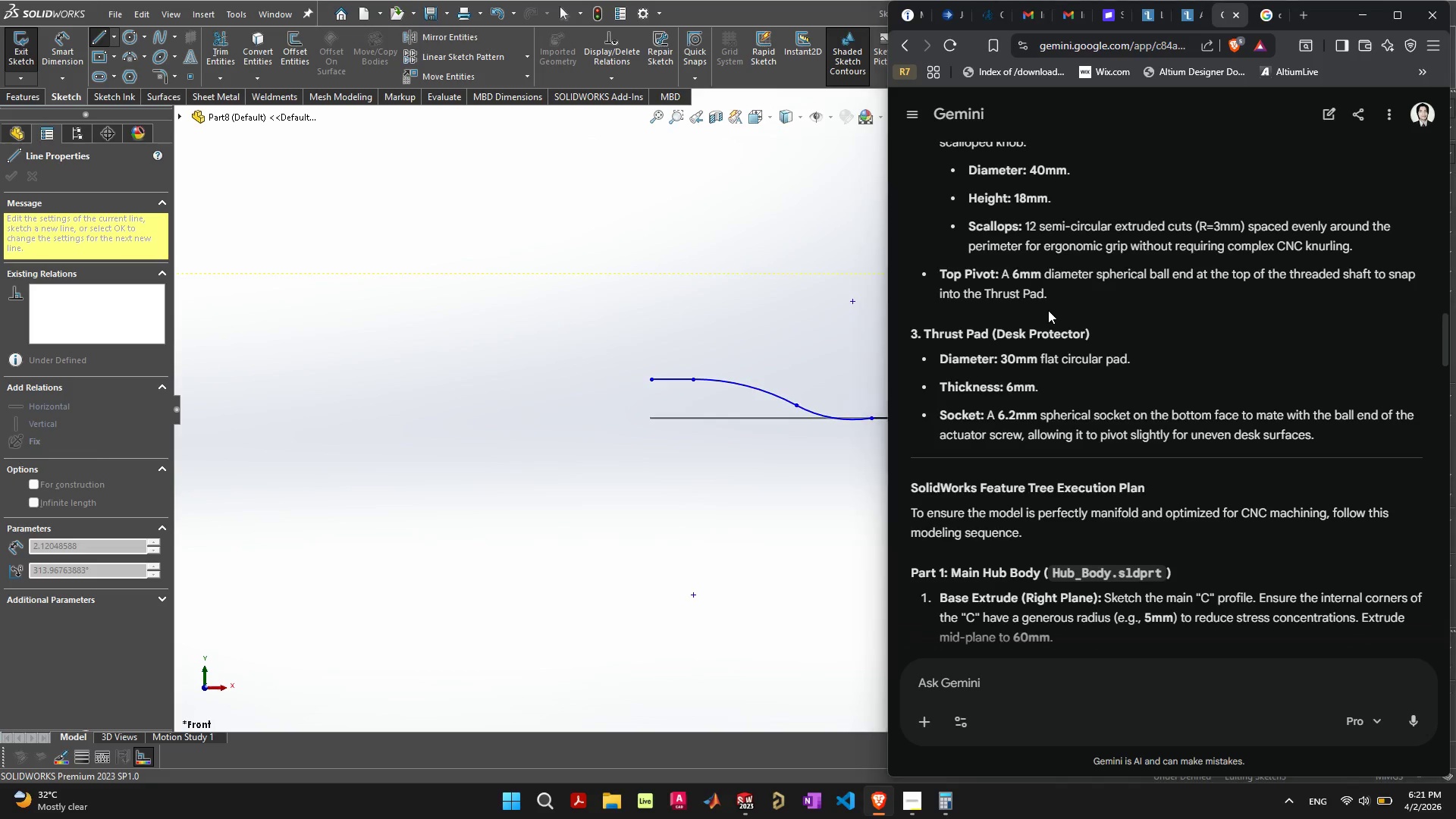 
key(Alt+Tab)
 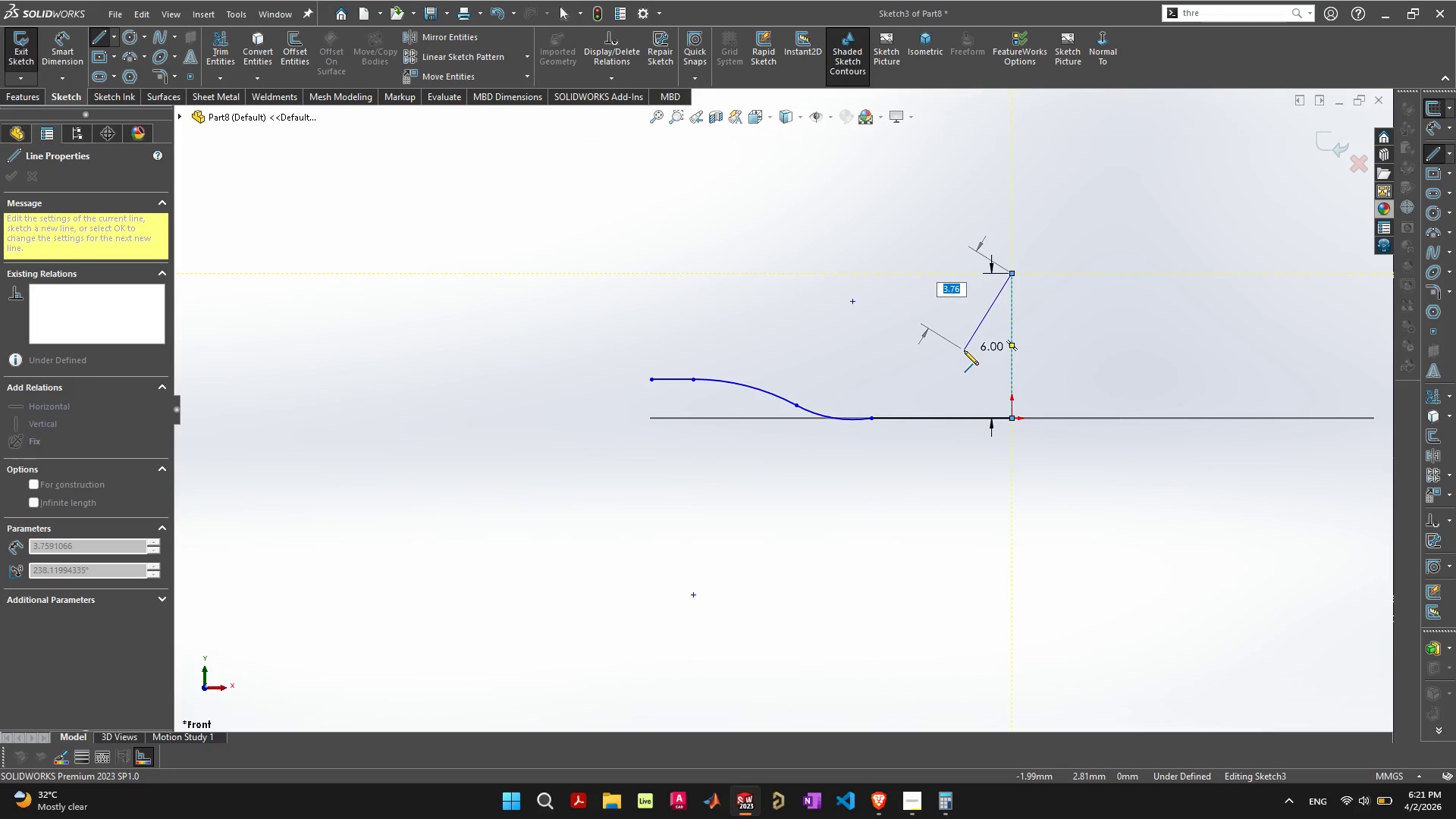 
key(Escape)
 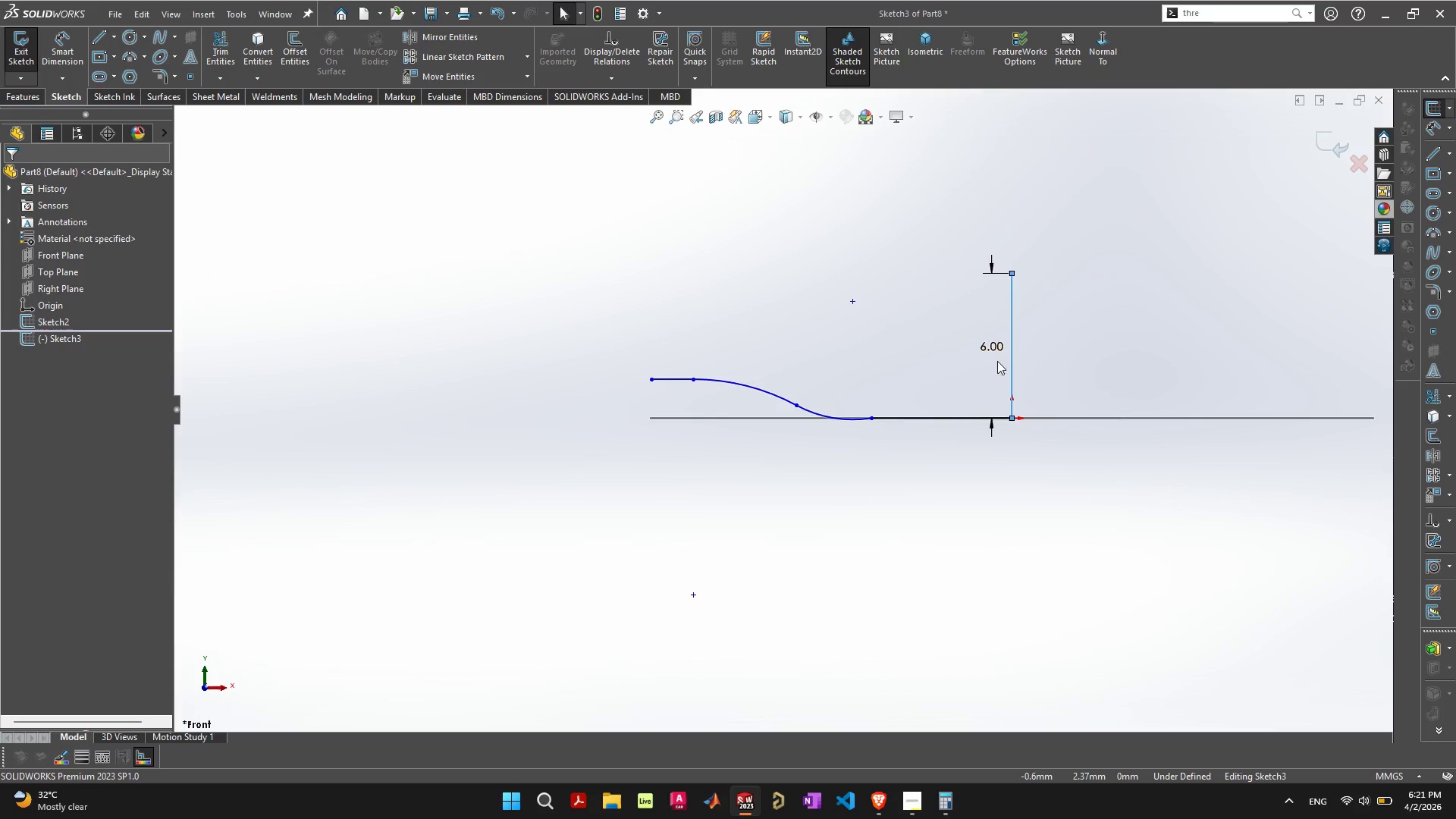 
double_click([998, 346])
 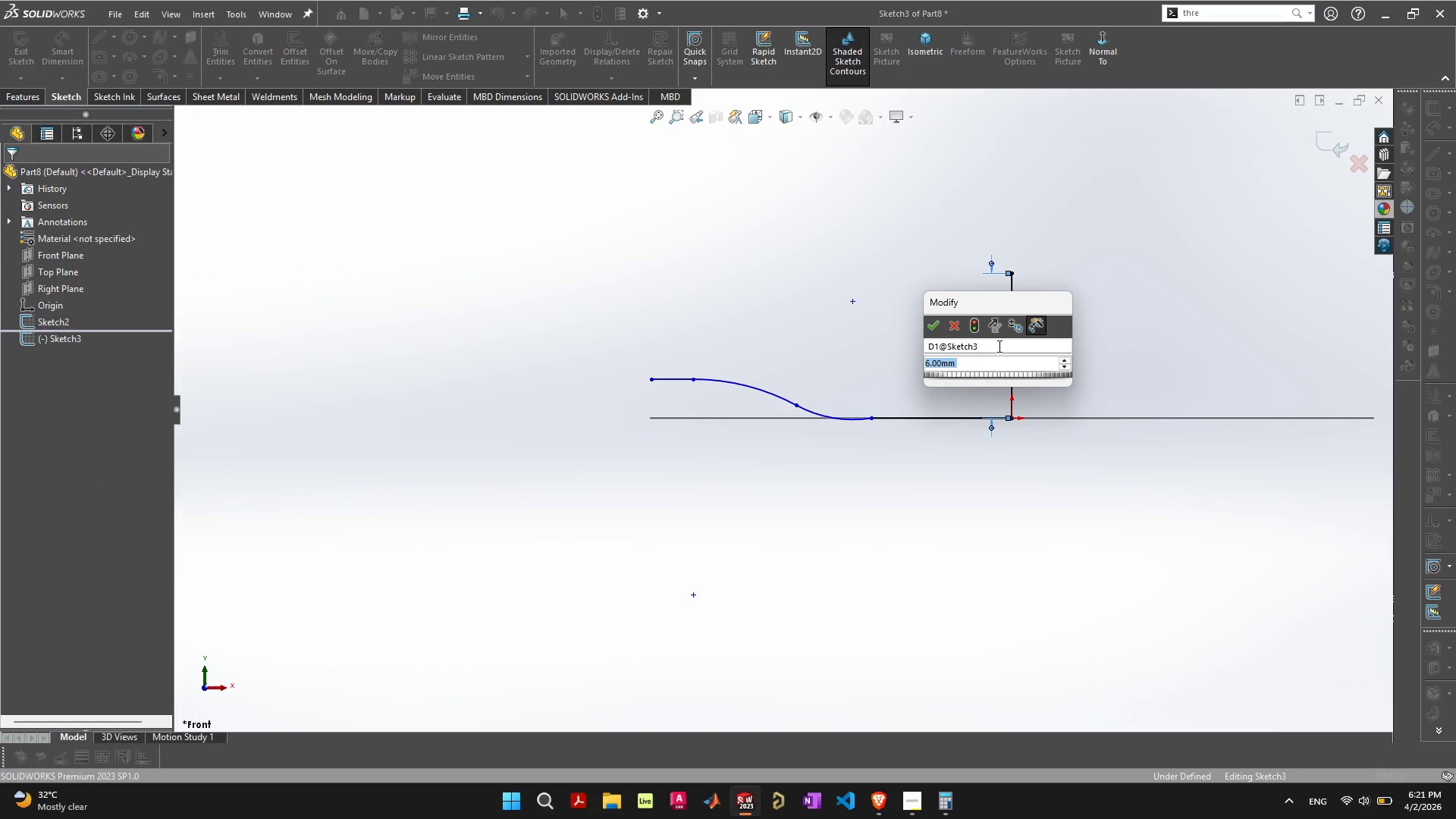 
key(3)
 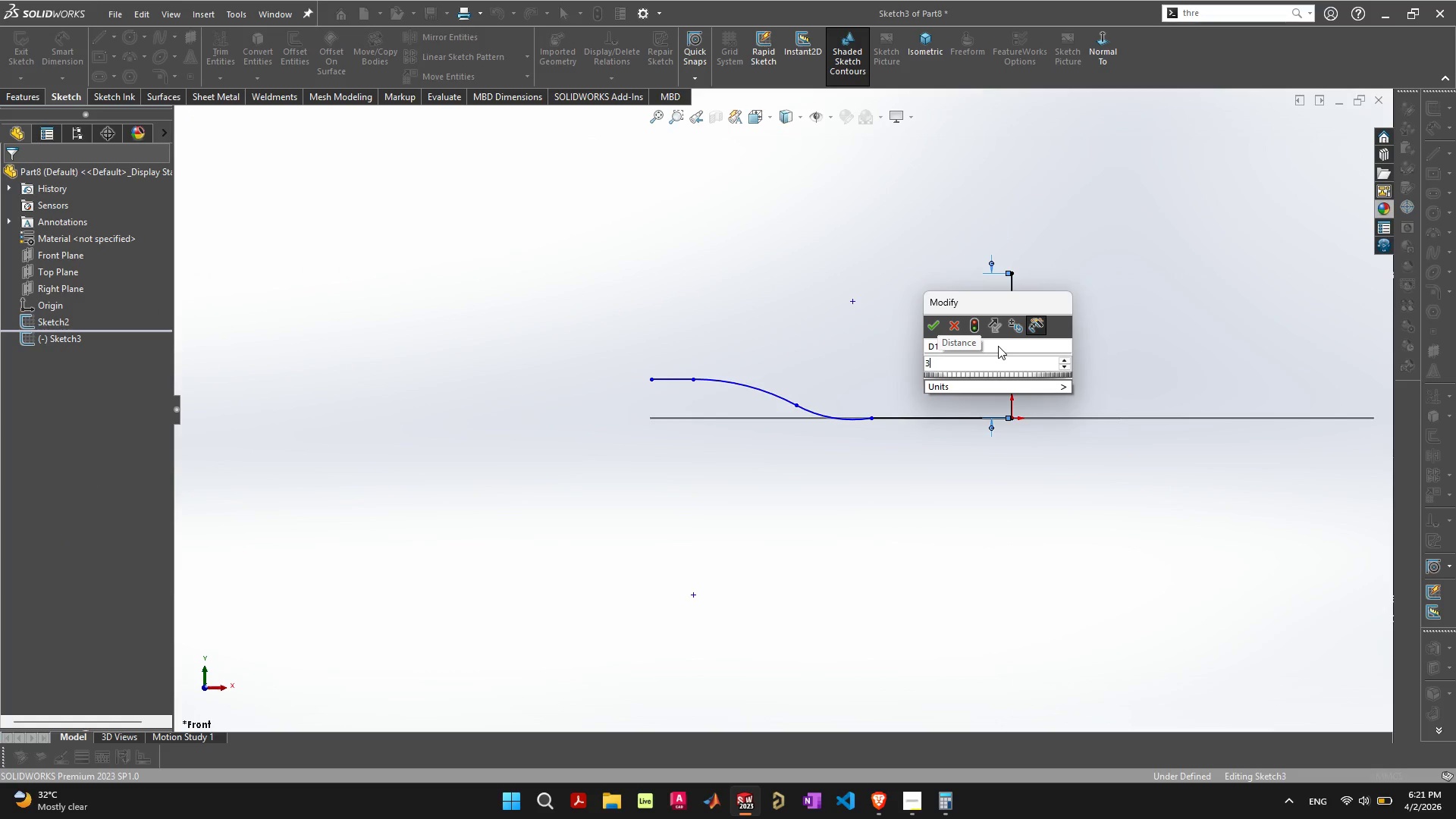 
key(Enter)
 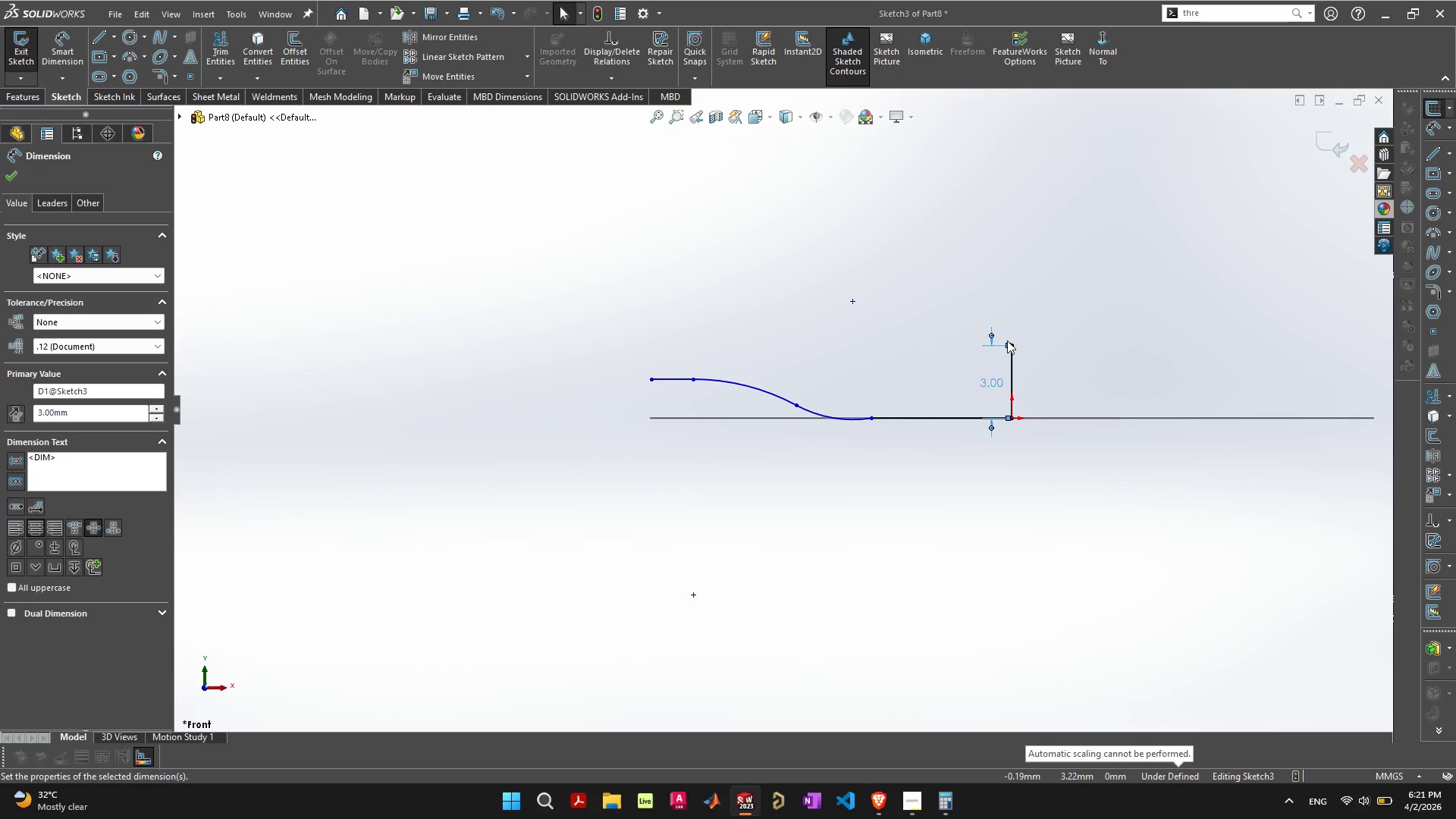 
wait(11.14)
 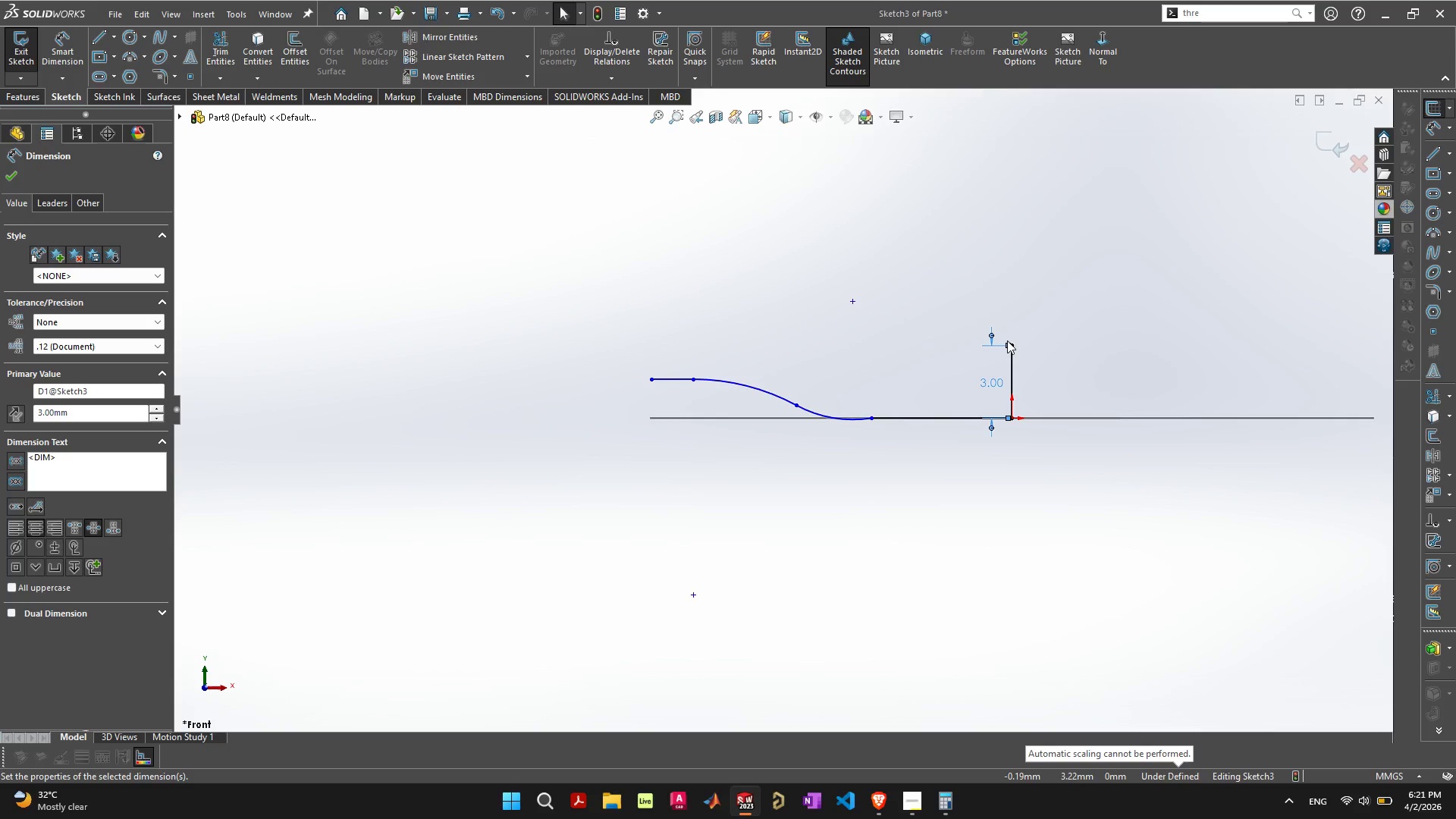 
double_click([997, 386])
 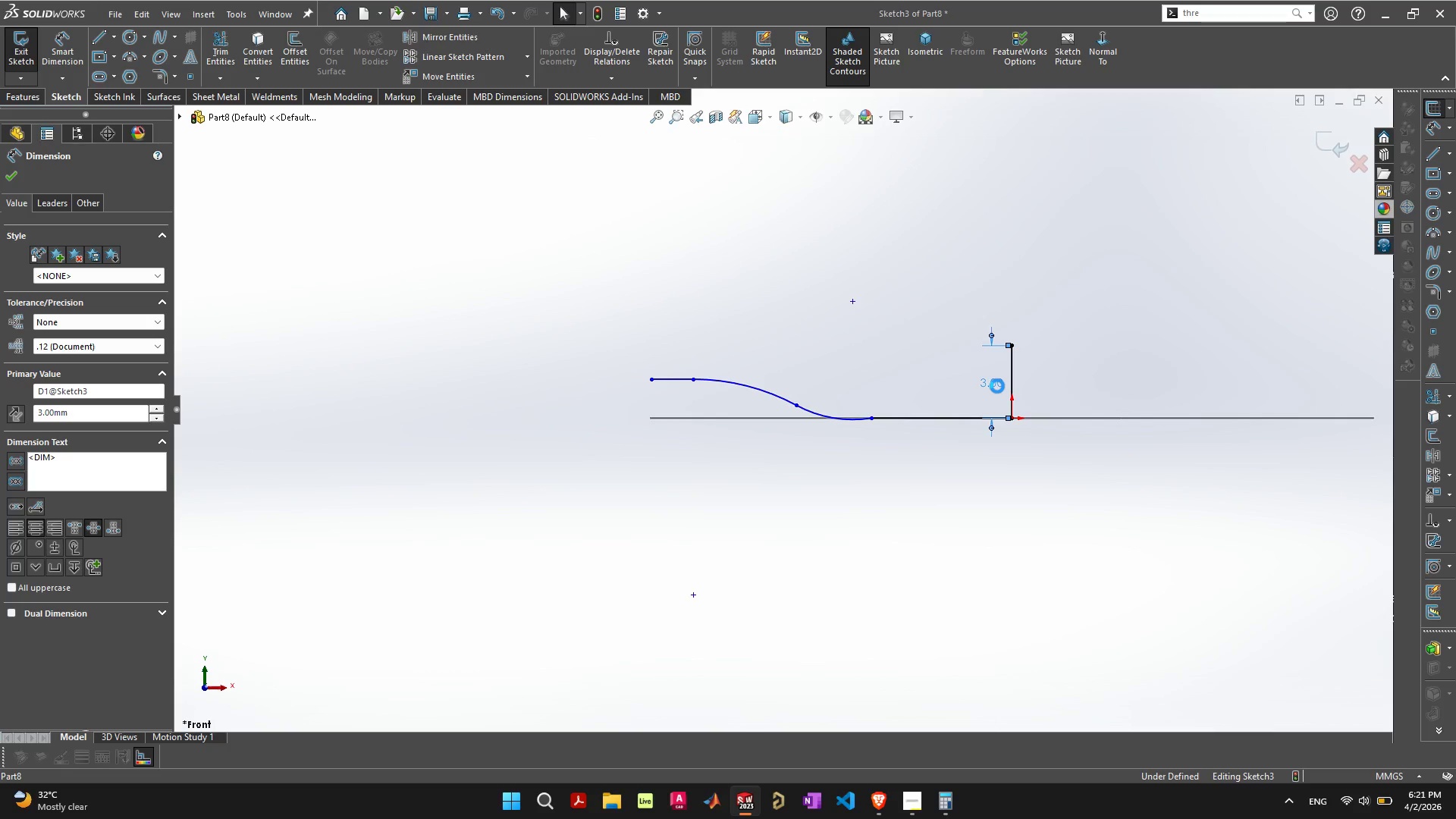 
key(2)
 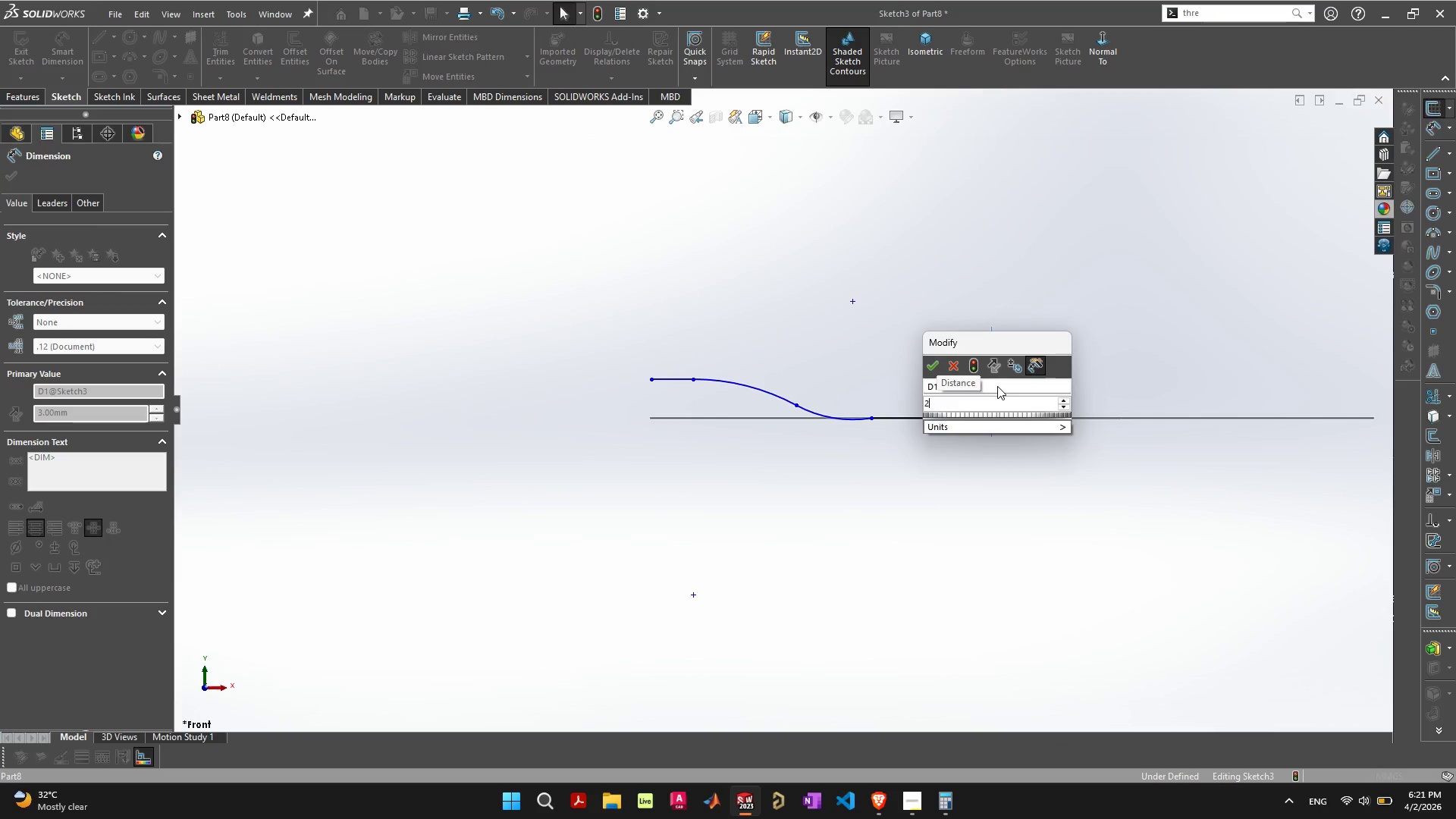 
key(Enter)
 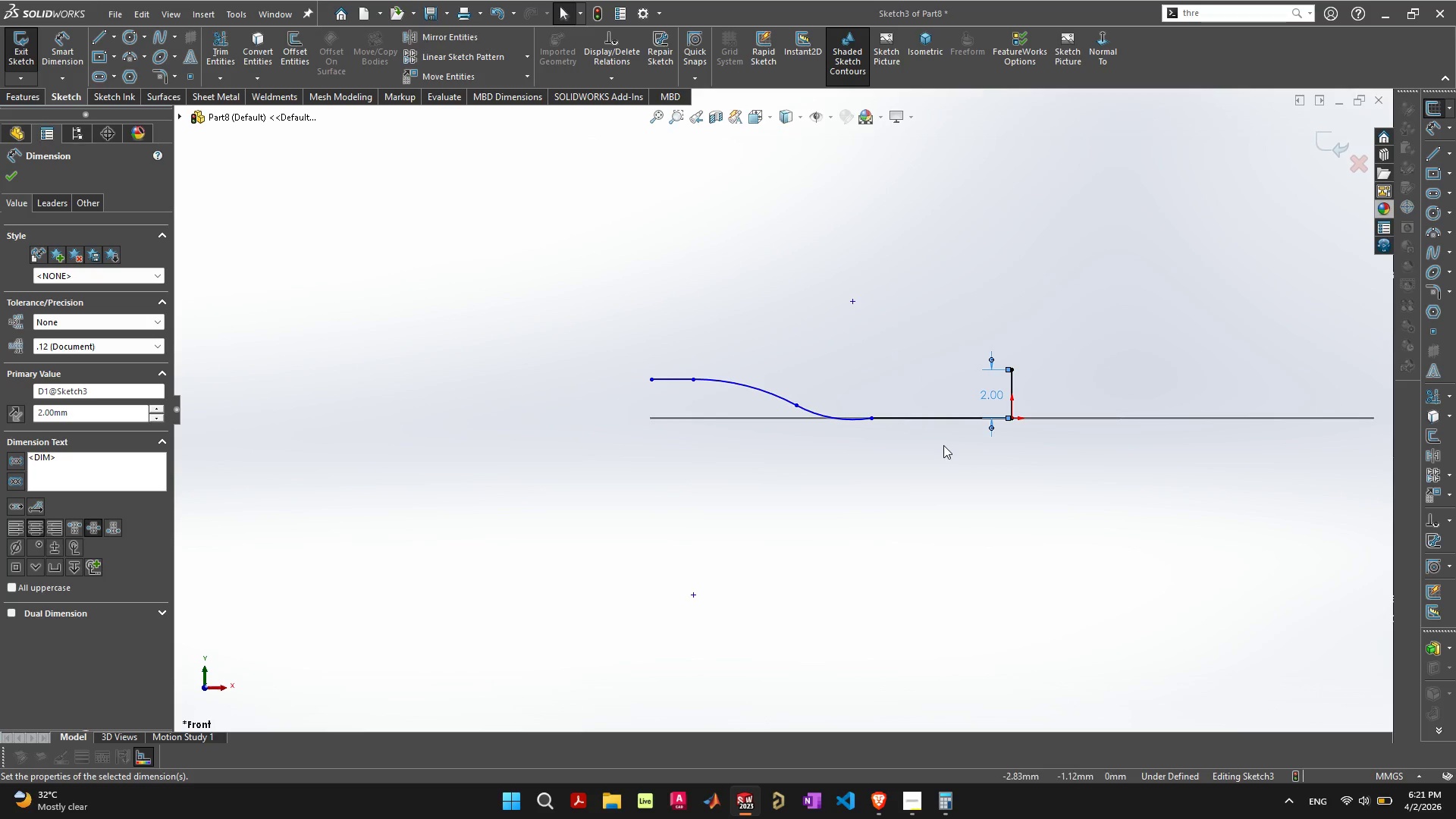 
key(Escape)
 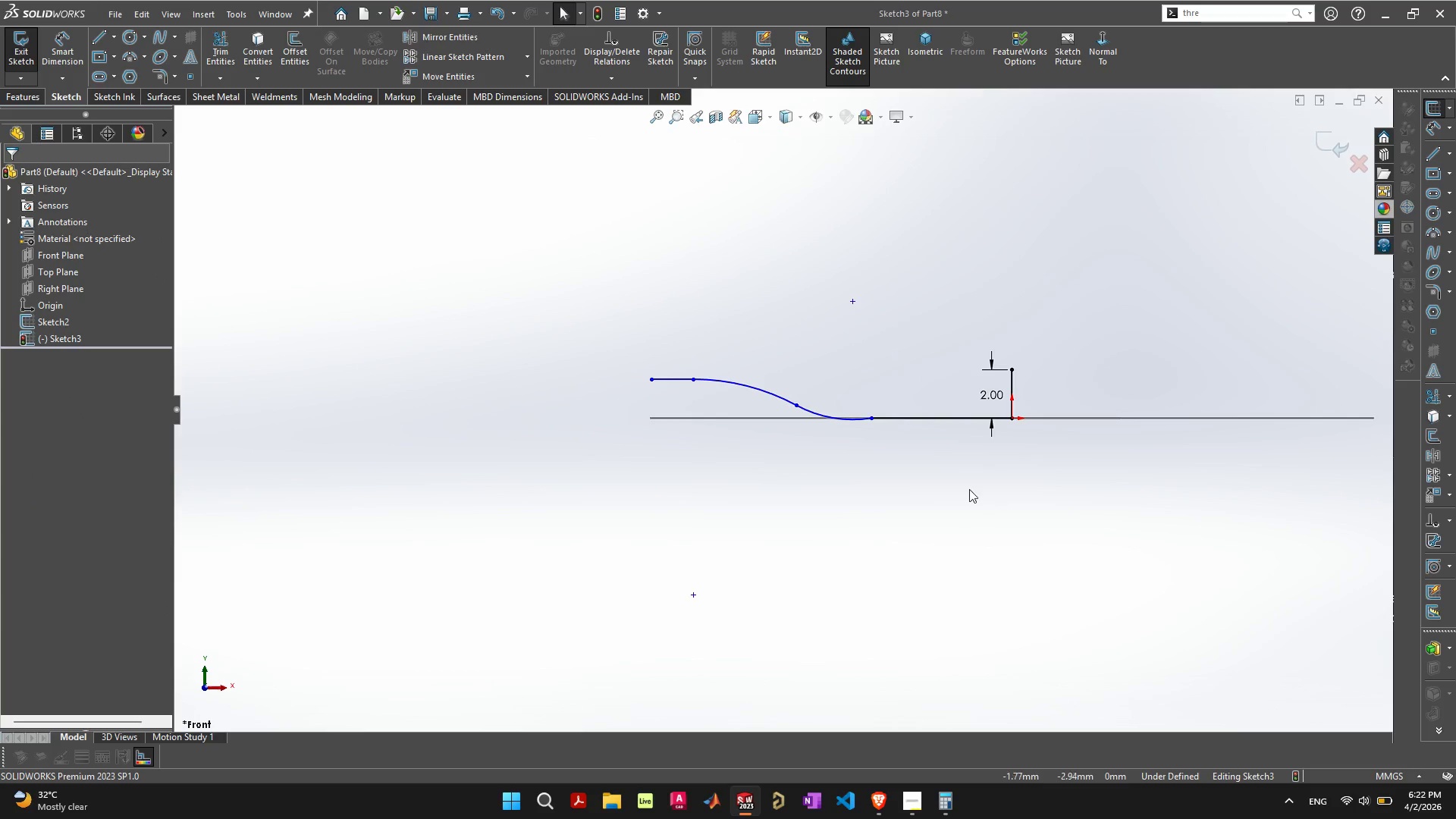 
left_click([968, 488])
 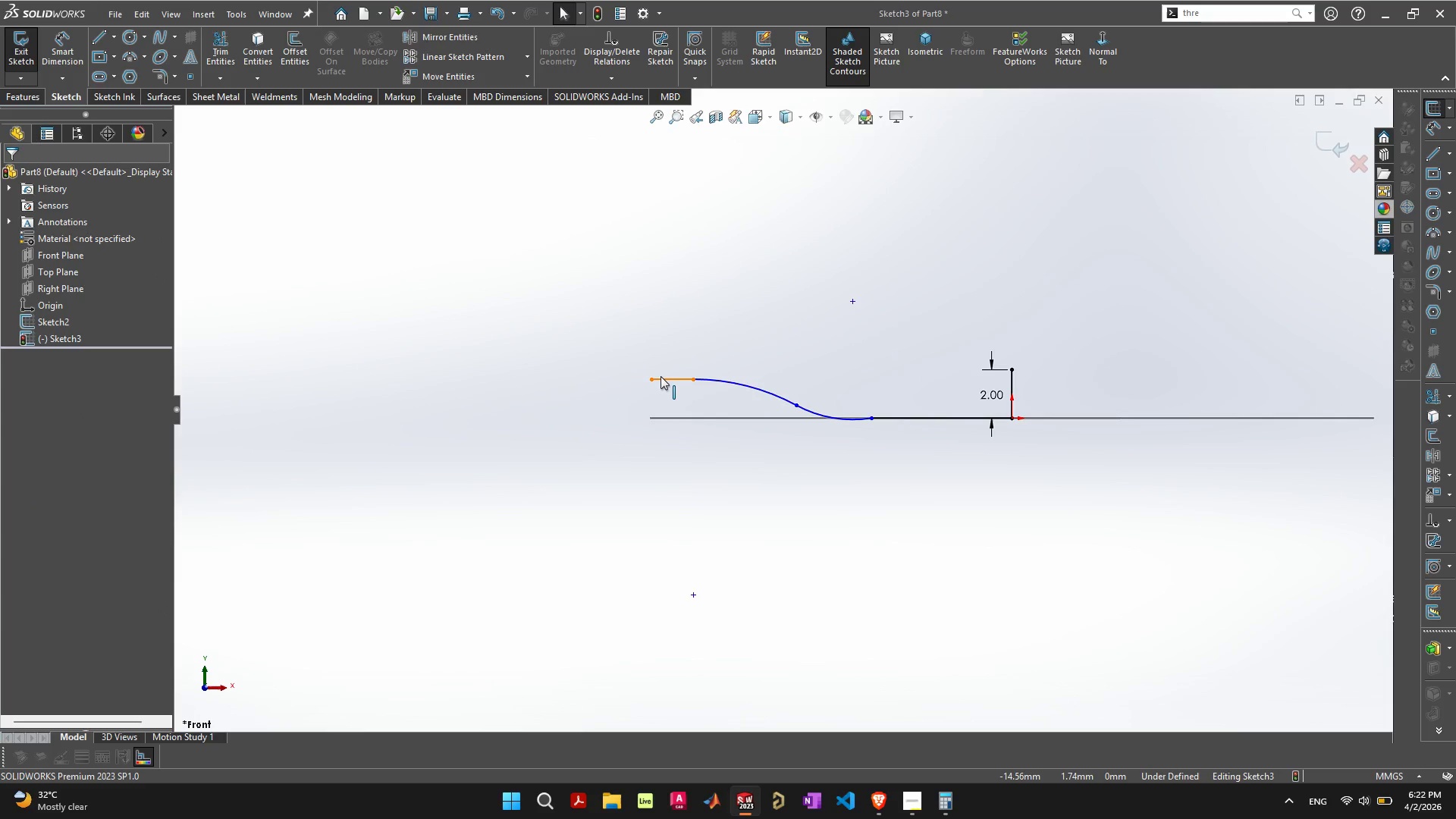 
left_click([661, 376])
 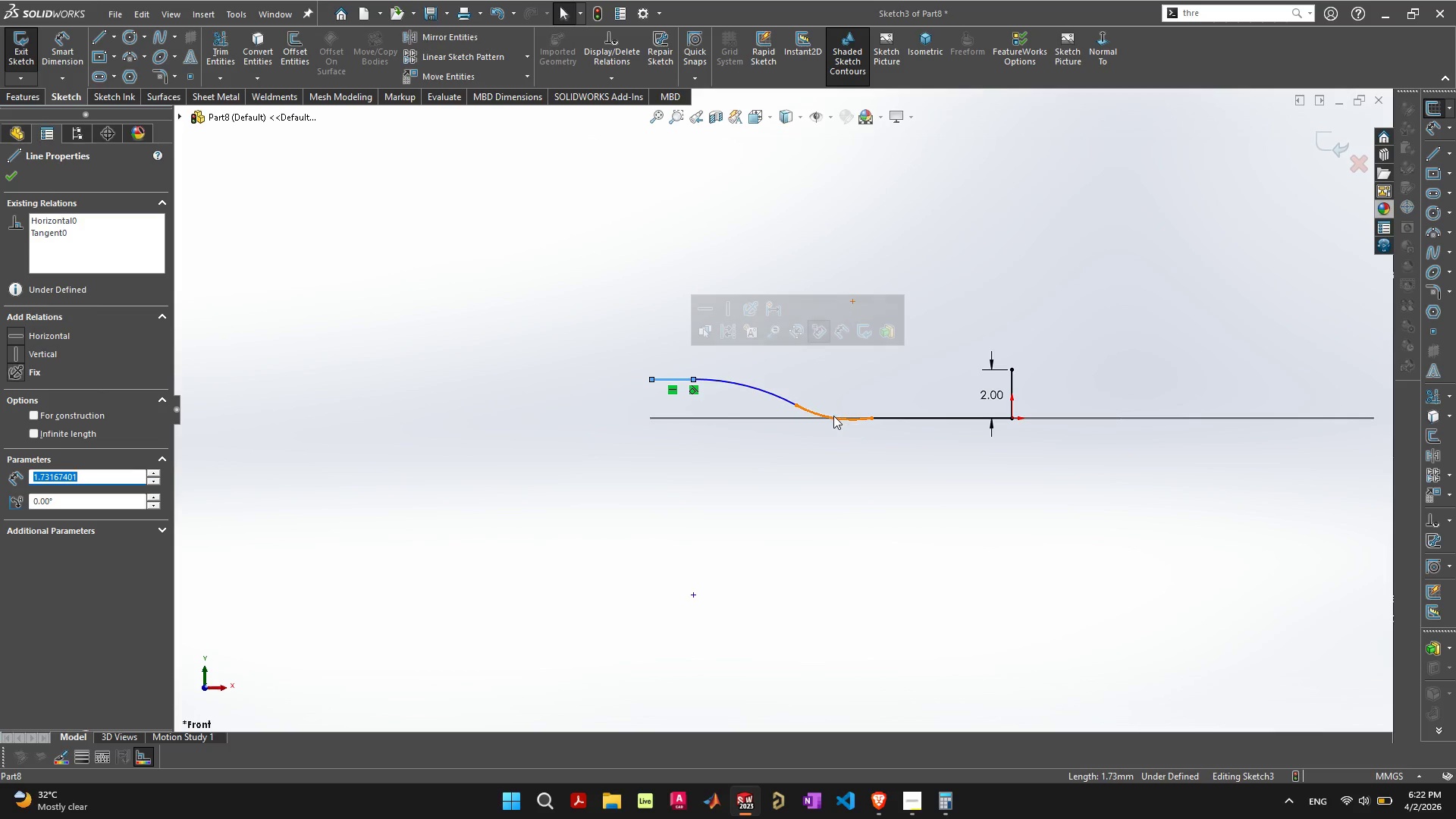 
left_click([831, 417])
 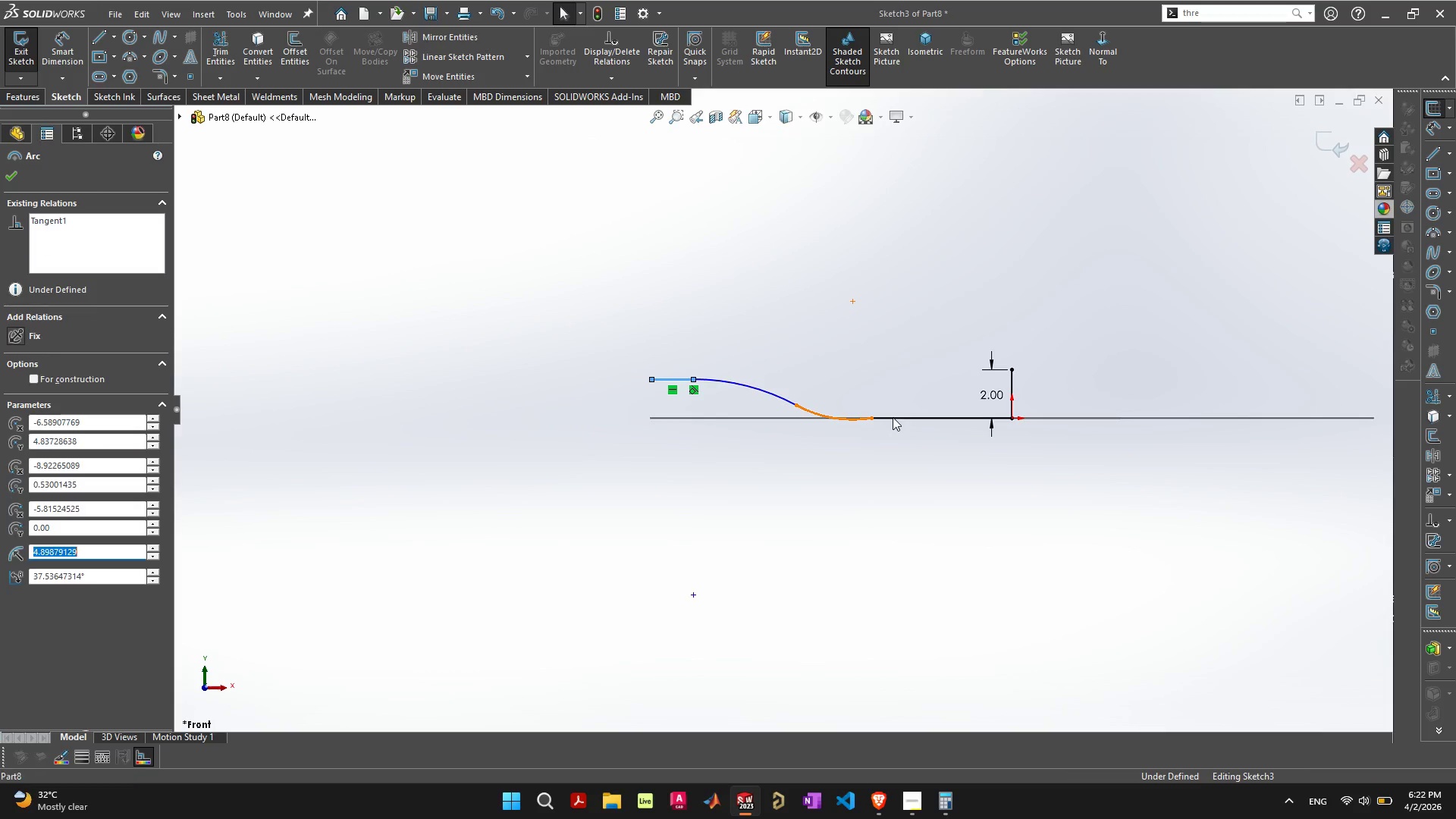 
hold_key(key=ShiftLeft, duration=0.44)
left_click([893, 417])
 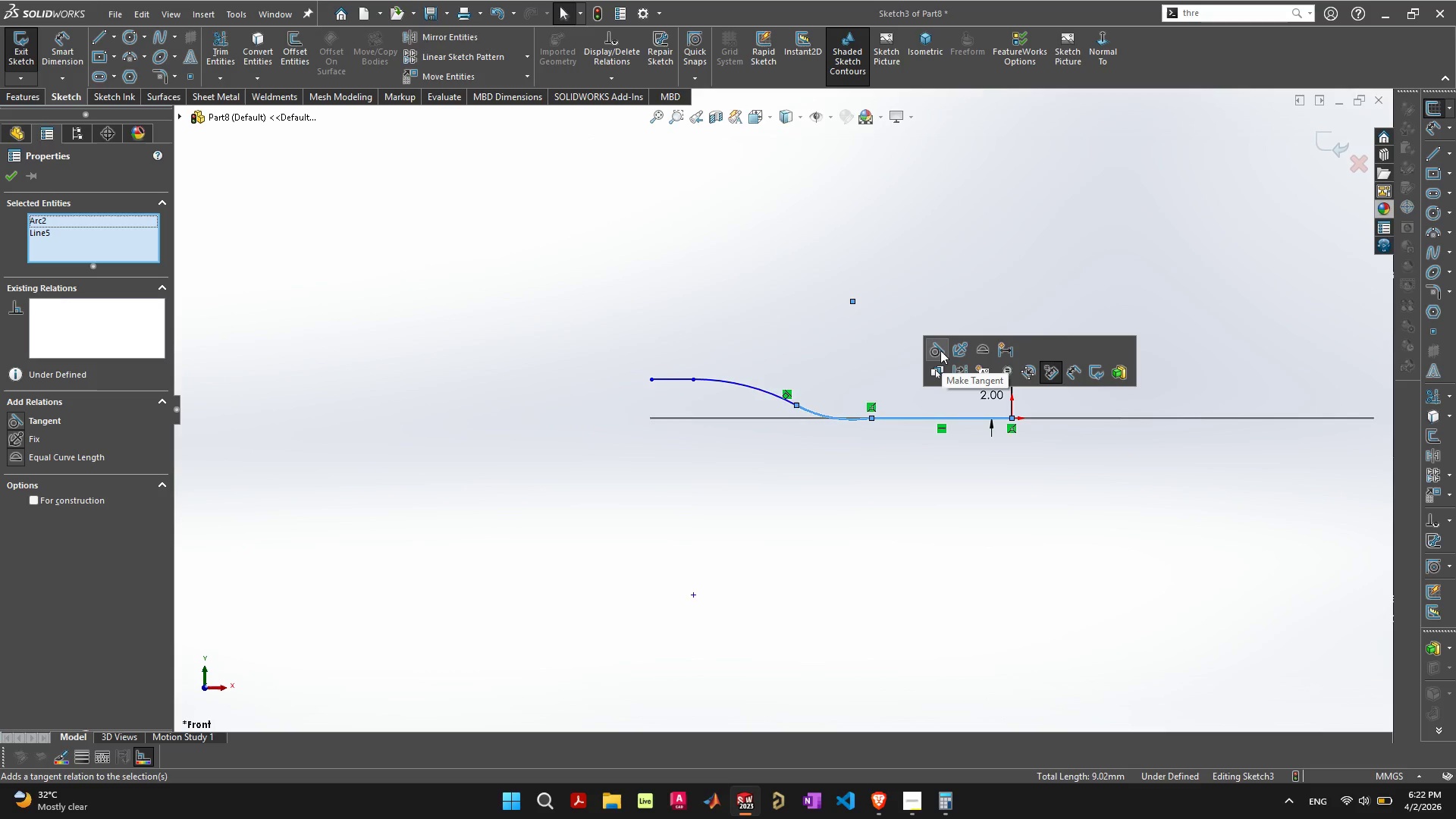 
double_click([890, 491])
 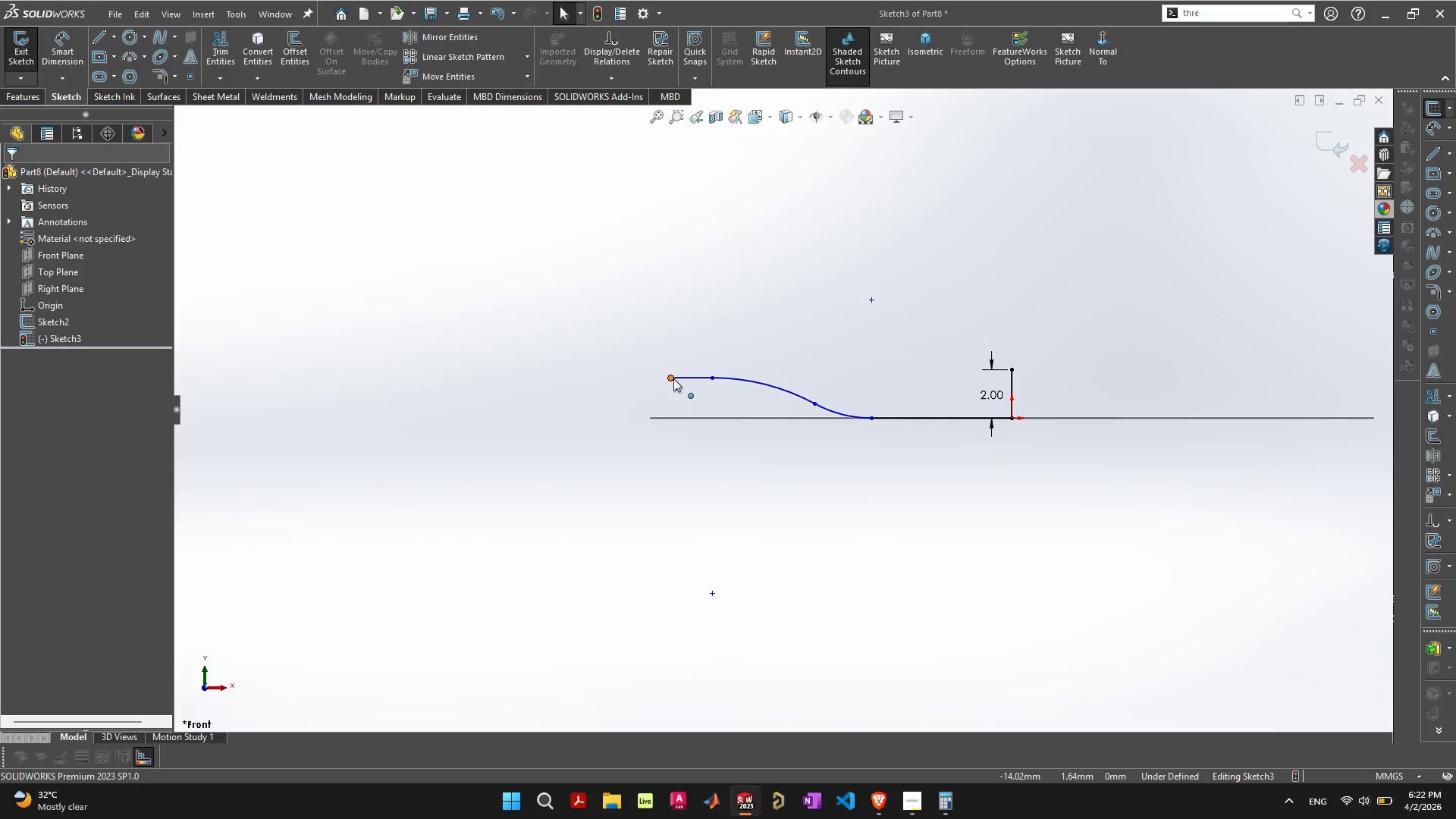 
left_click([680, 375])
 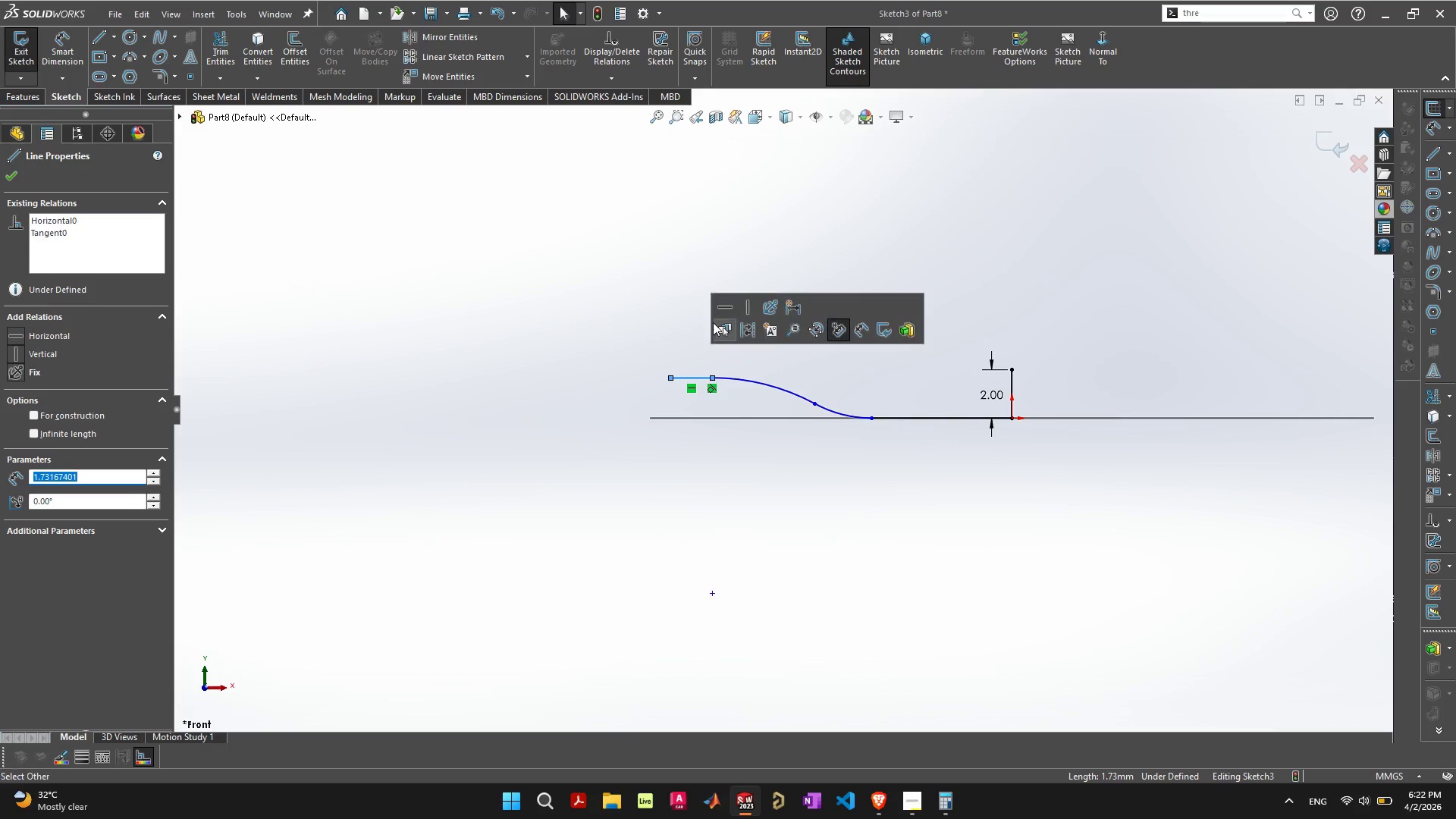 
left_click([721, 314])
 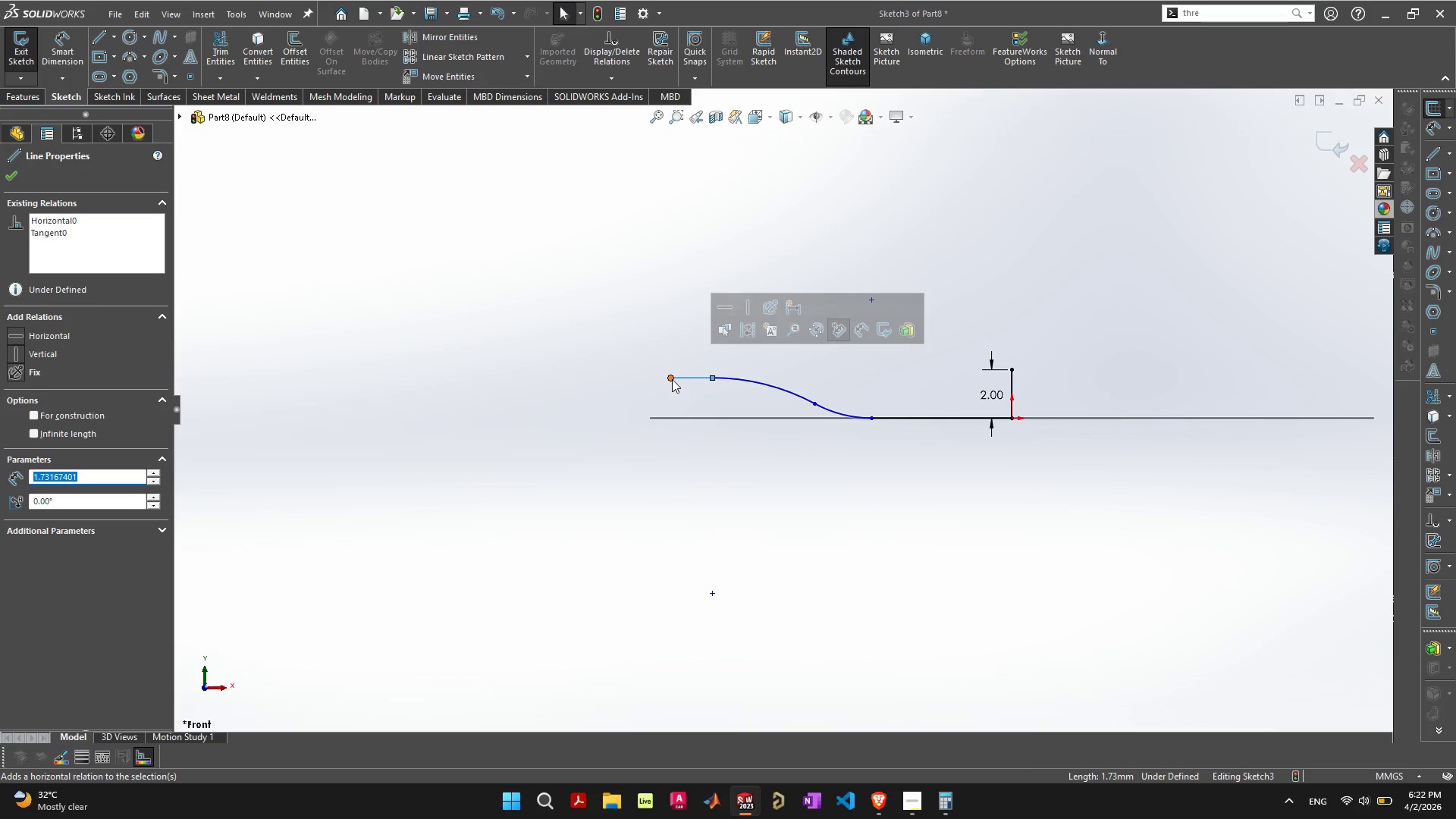 
left_click_drag(start_coordinate=[671, 379], to_coordinate=[584, 372])
 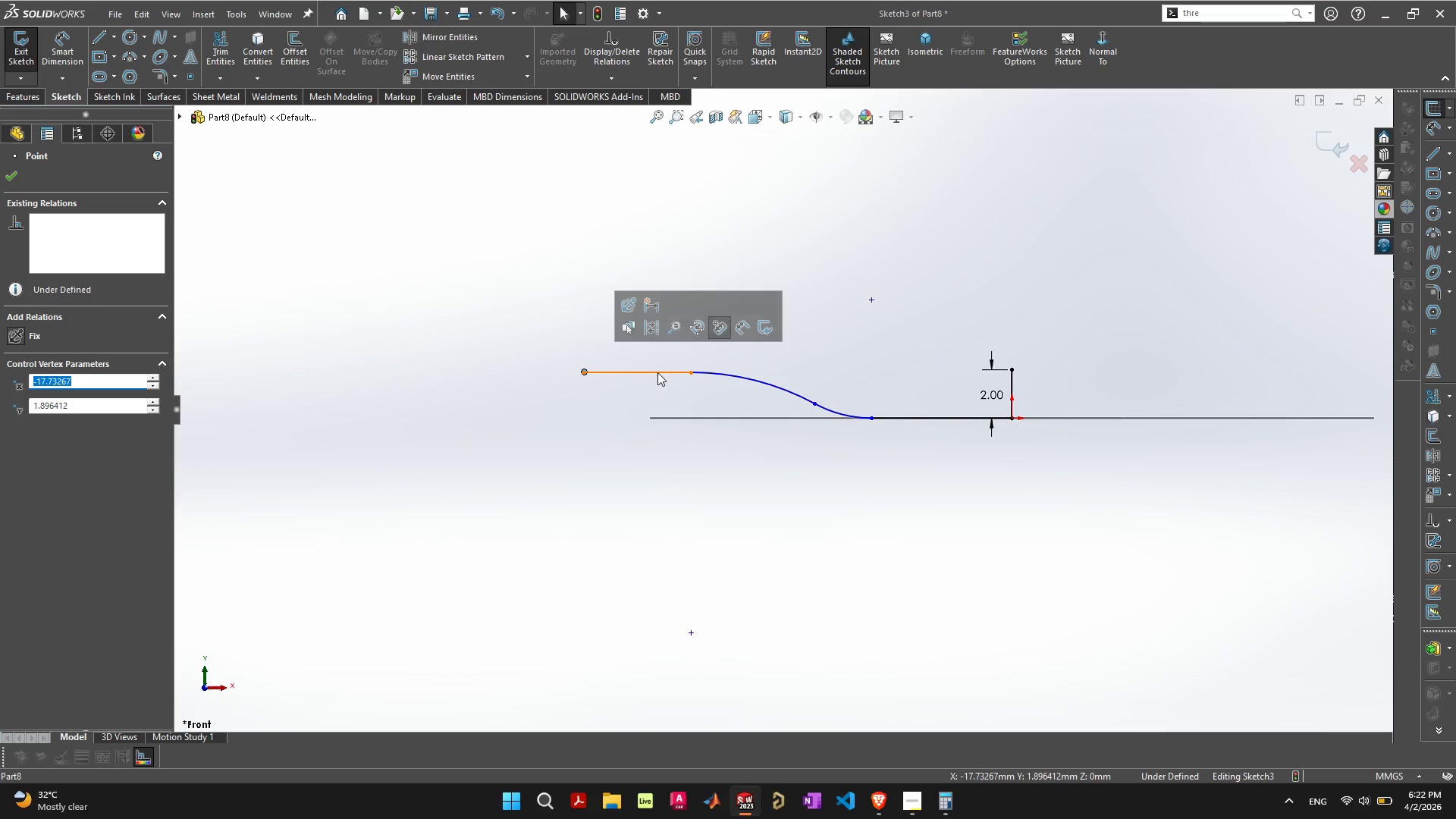 
left_click([657, 369])
 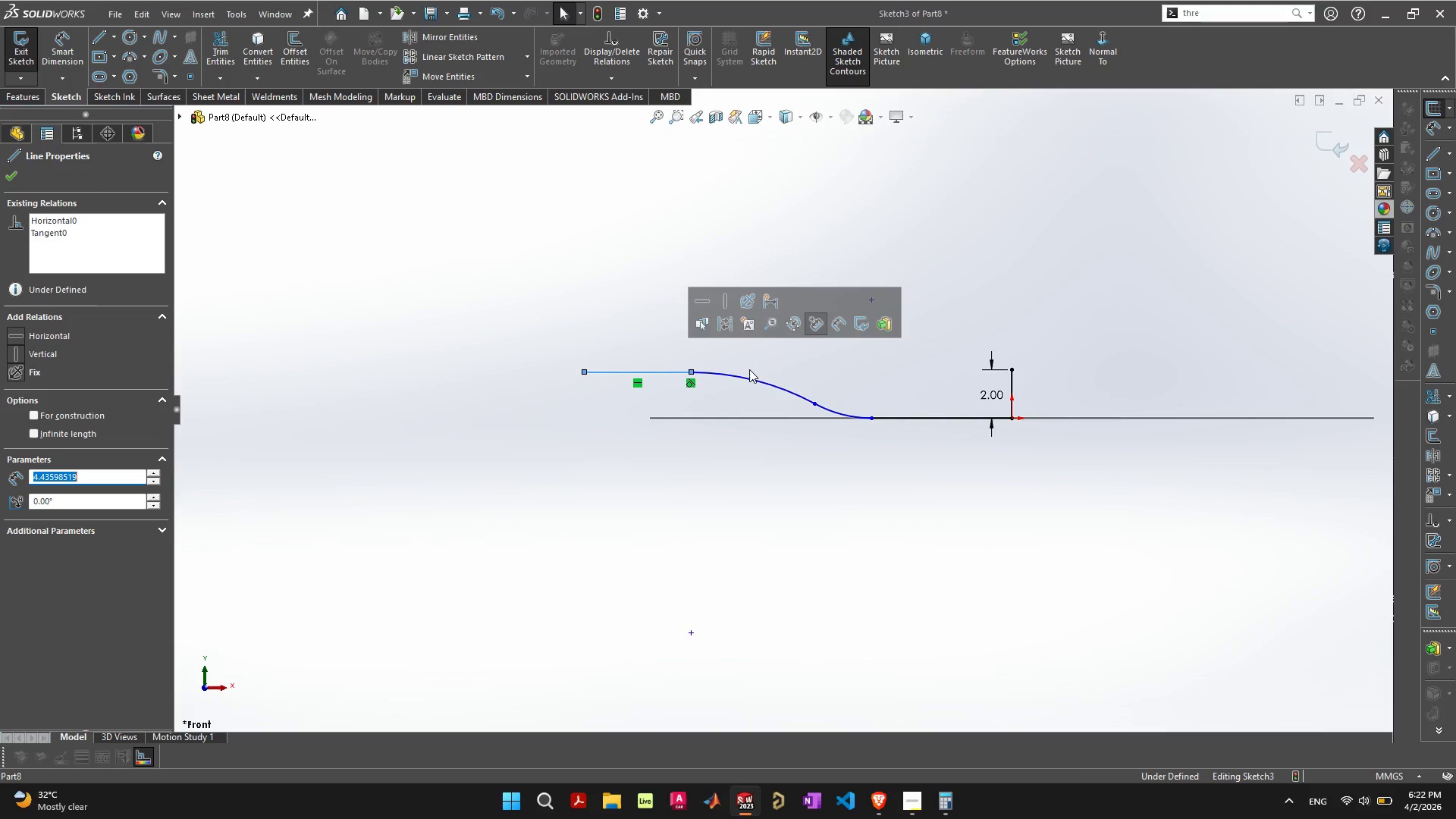 
hold_key(key=ShiftLeft, duration=0.83)
left_click([748, 378])
 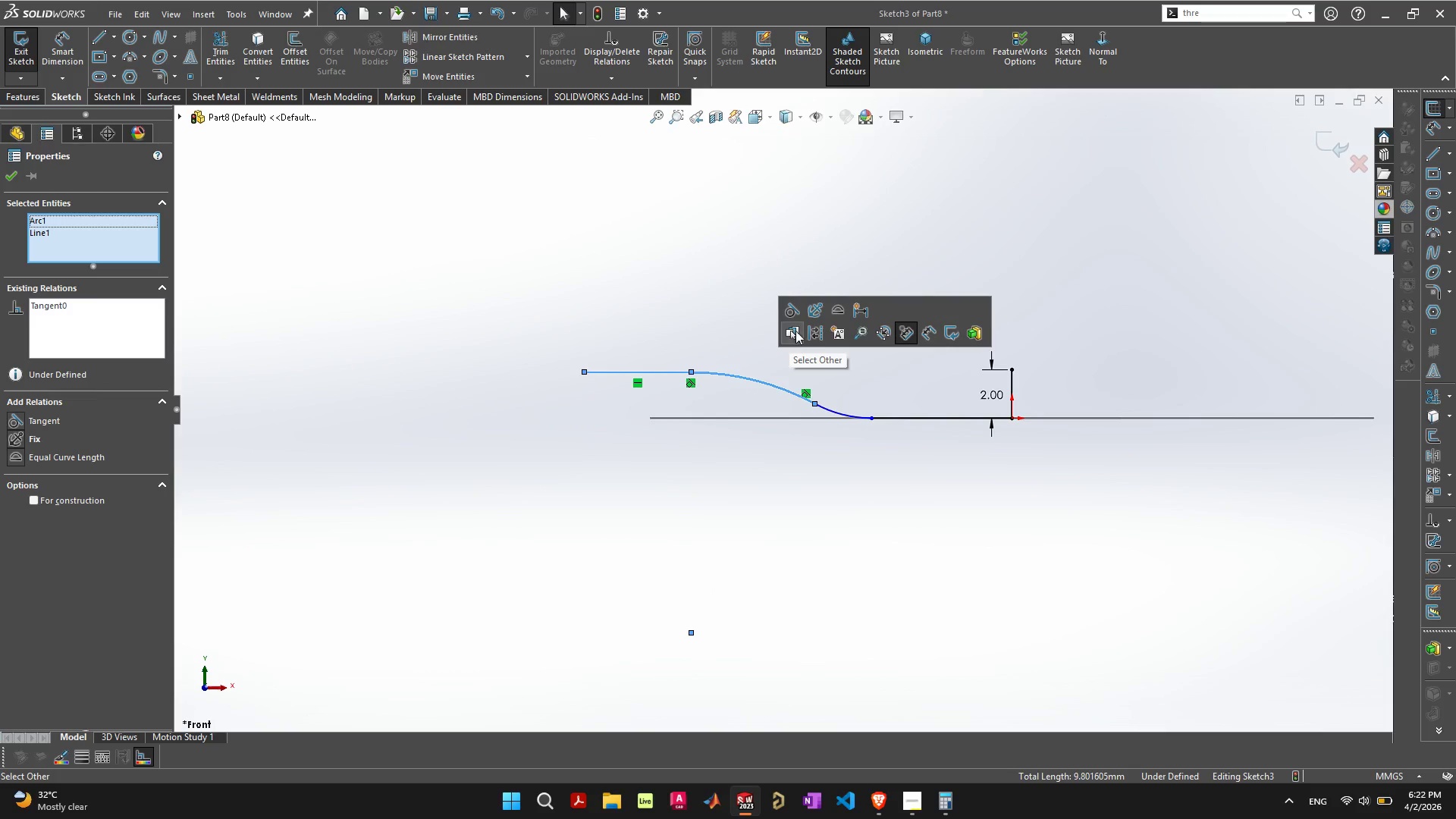 
left_click([786, 309])
 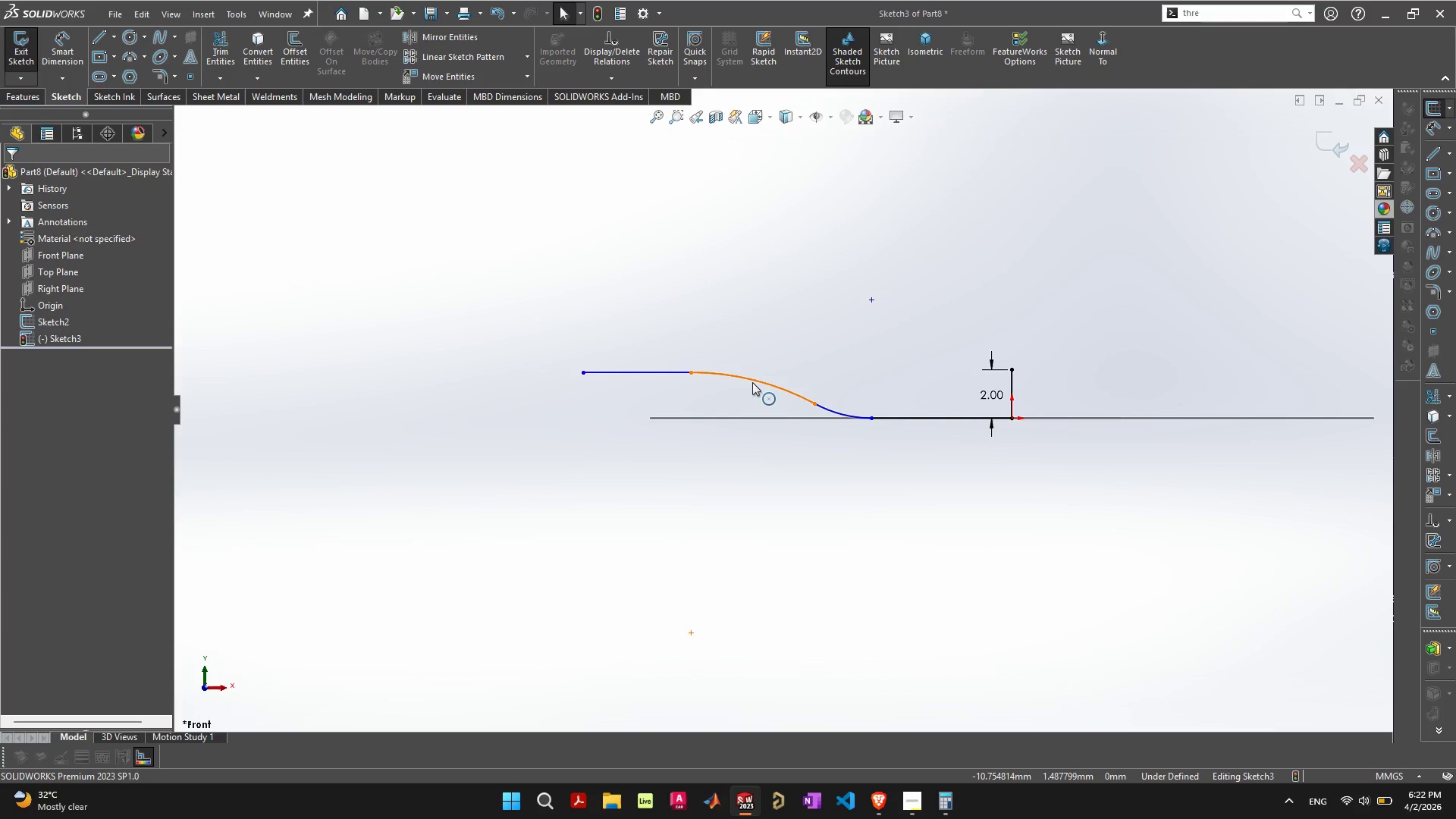 
left_click([752, 382])
 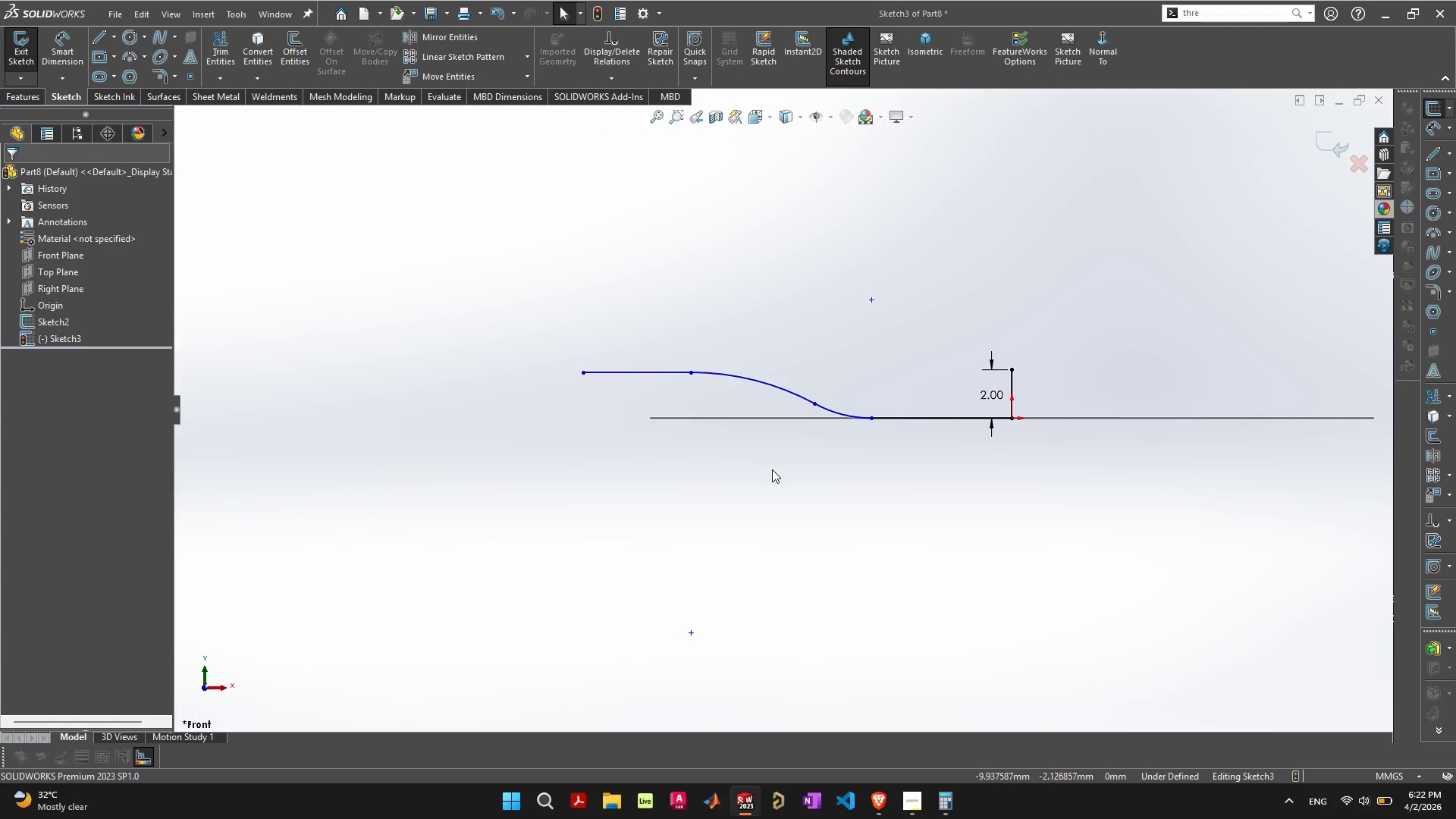 
scroll: coordinate [857, 507], scroll_direction: down, amount: 2.0
 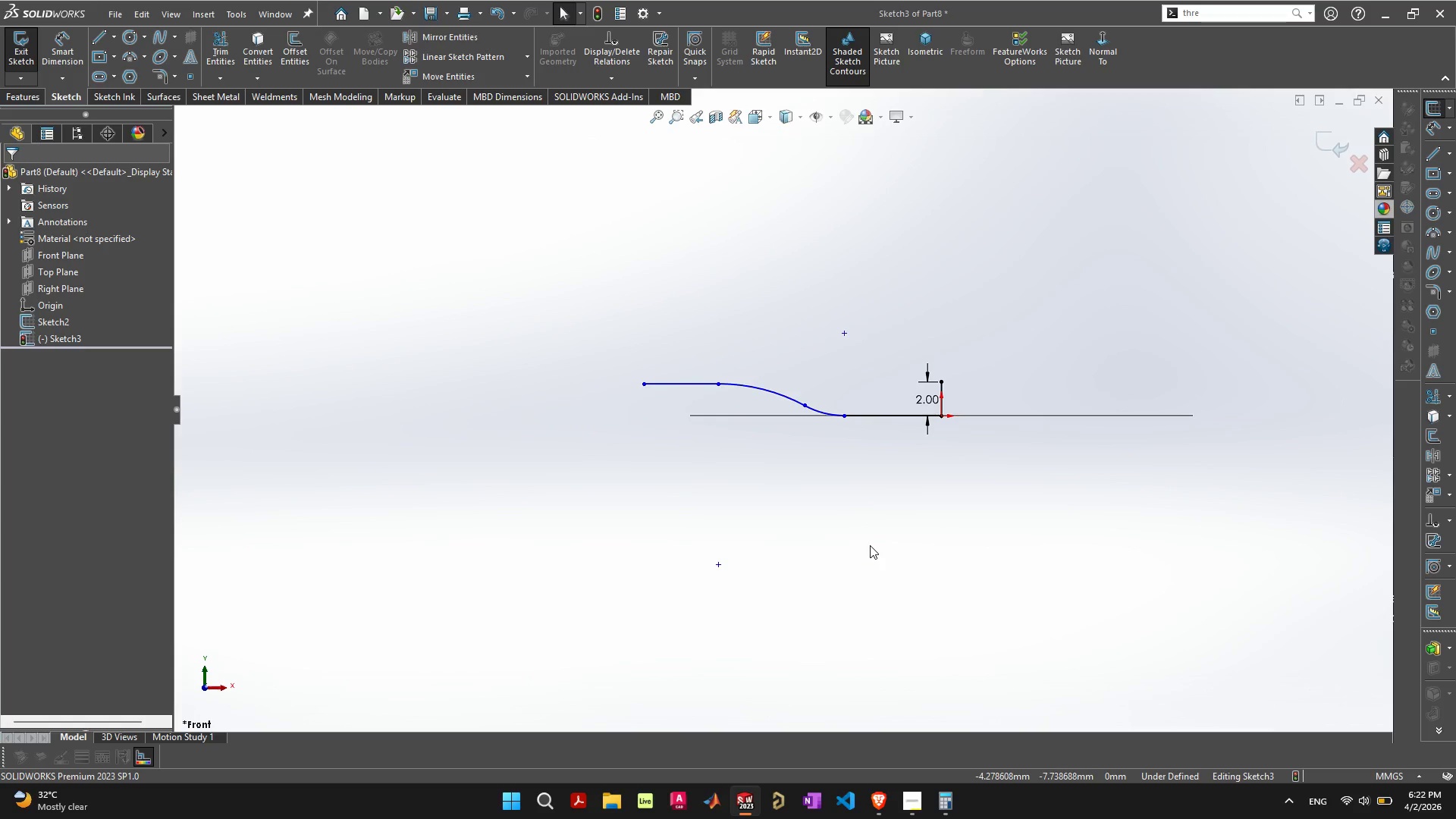 
left_click([645, 382])
 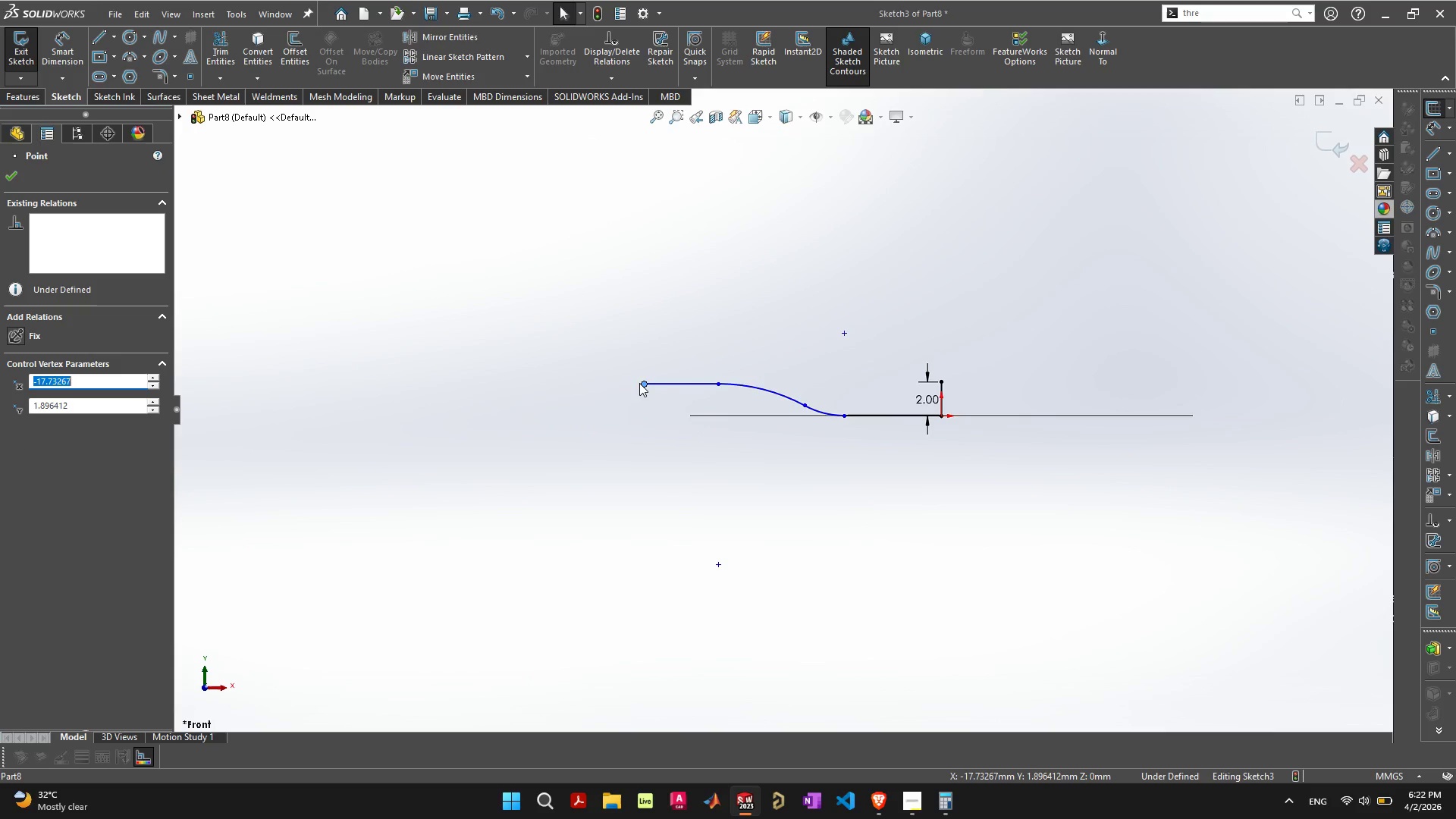 
left_click_drag(start_coordinate=[643, 383], to_coordinate=[690, 388])
 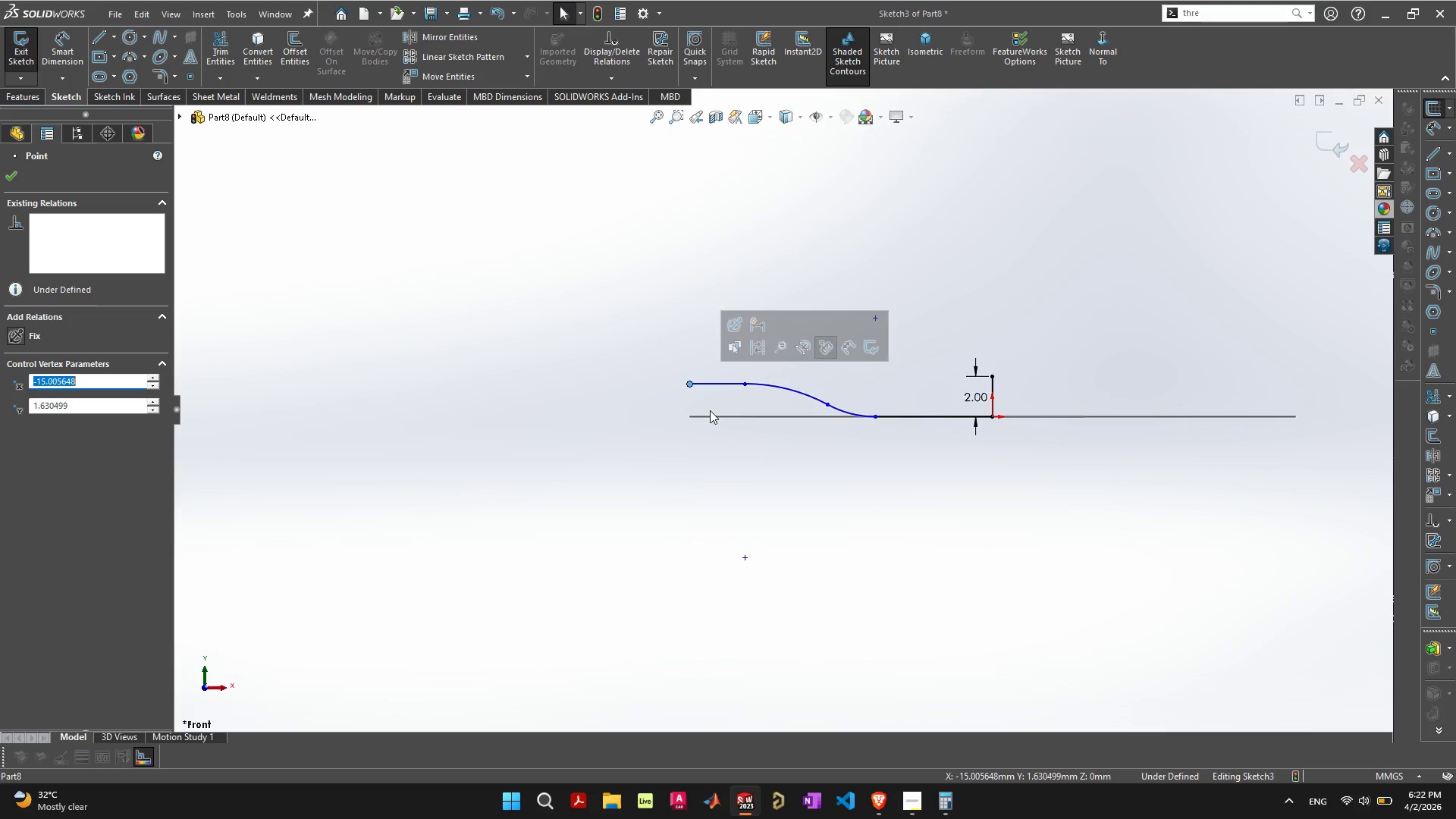 
scroll: coordinate [710, 410], scroll_direction: up, amount: 4.0
 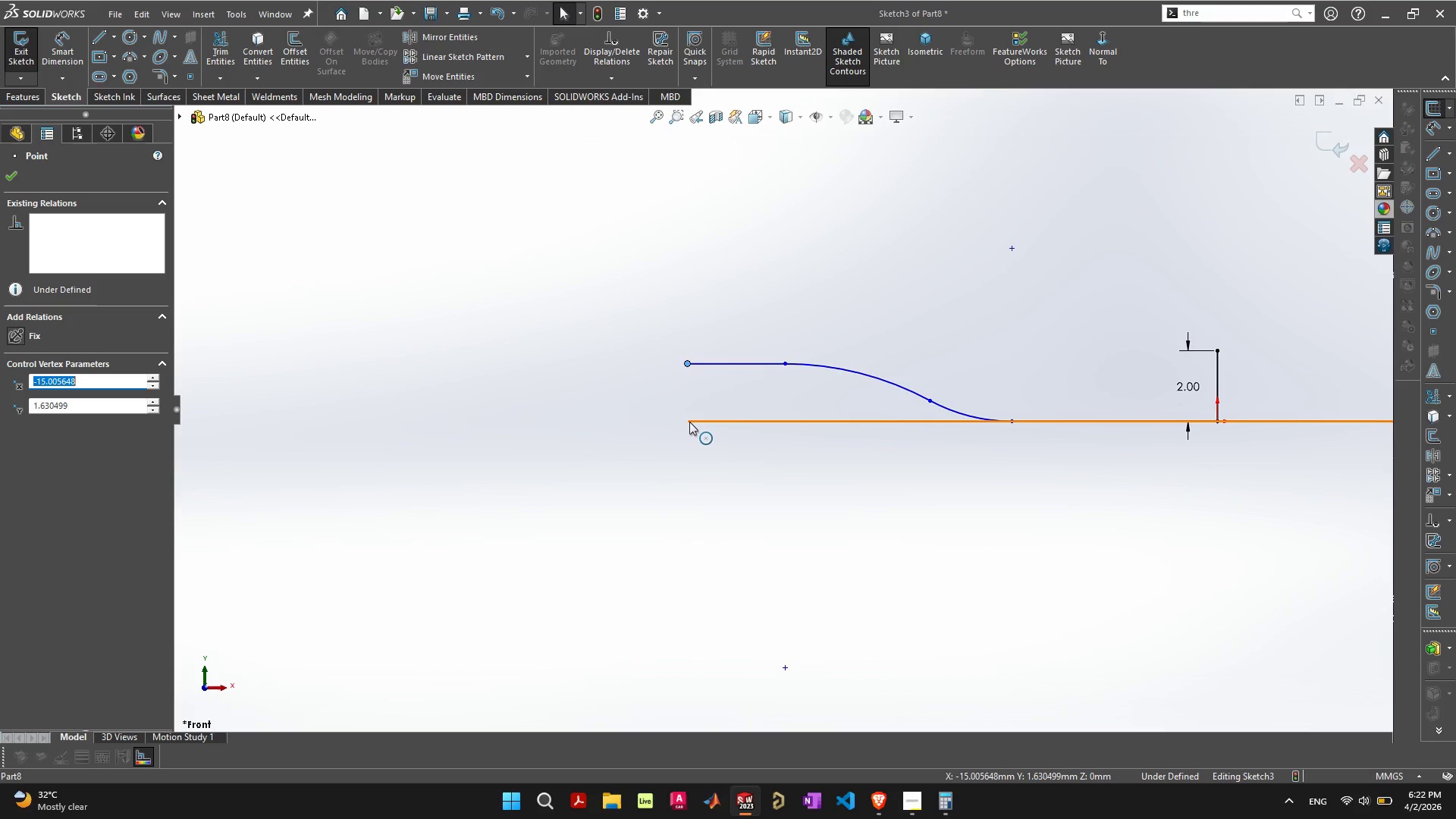 
left_click([689, 422])
 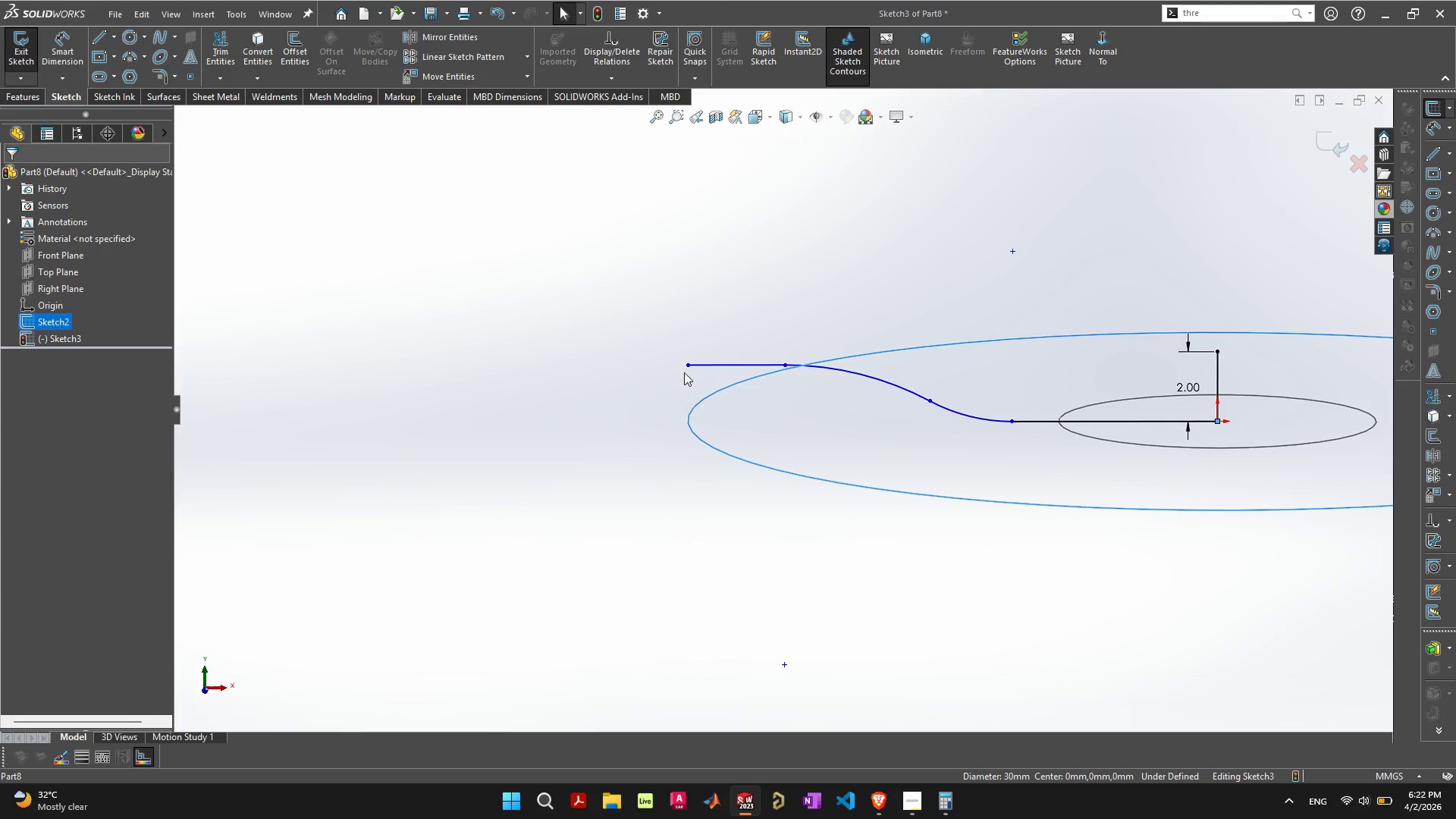 
left_click([687, 366])
 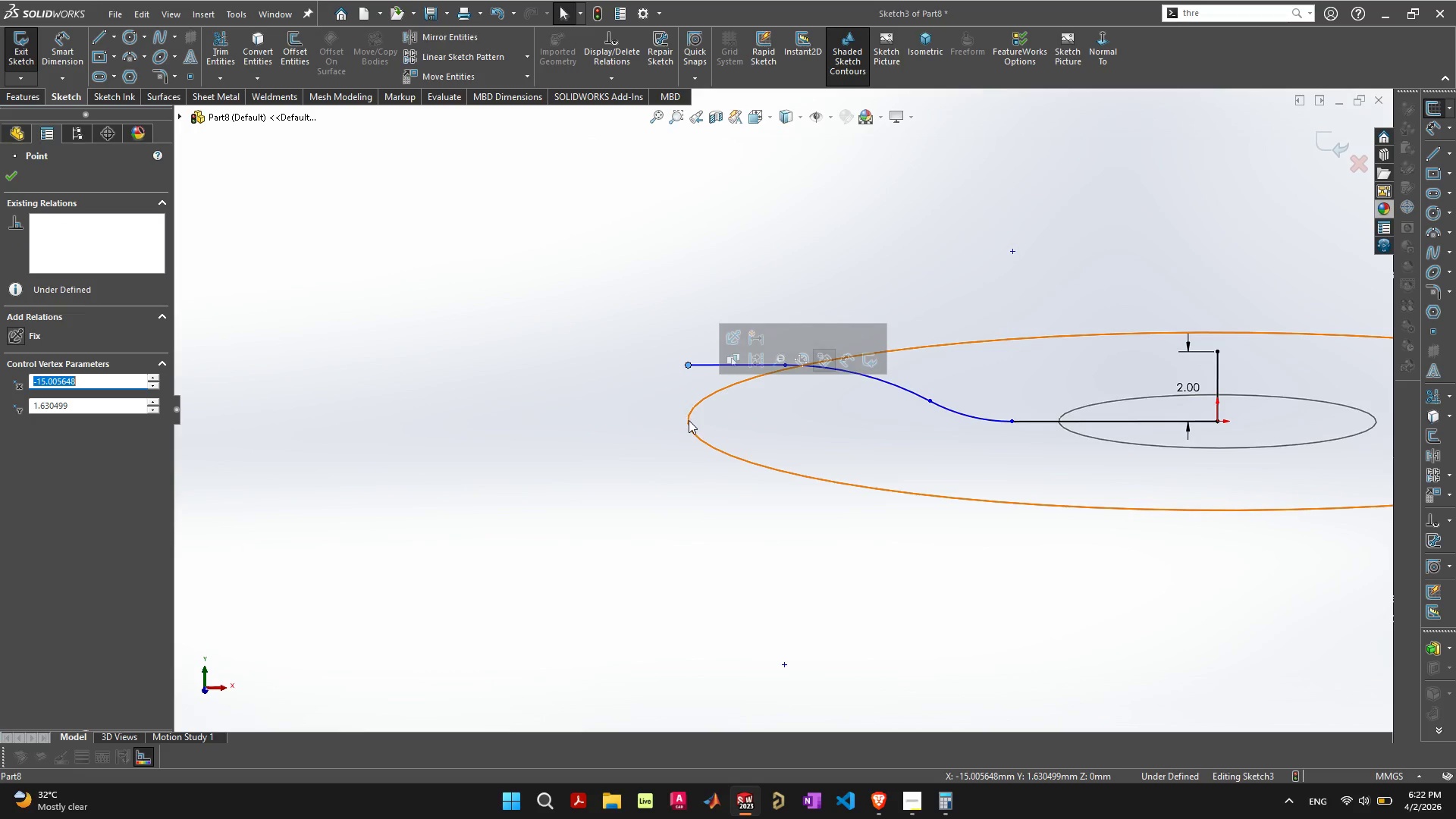 
hold_key(key=ShiftLeft, duration=0.34)
left_click([689, 420])
 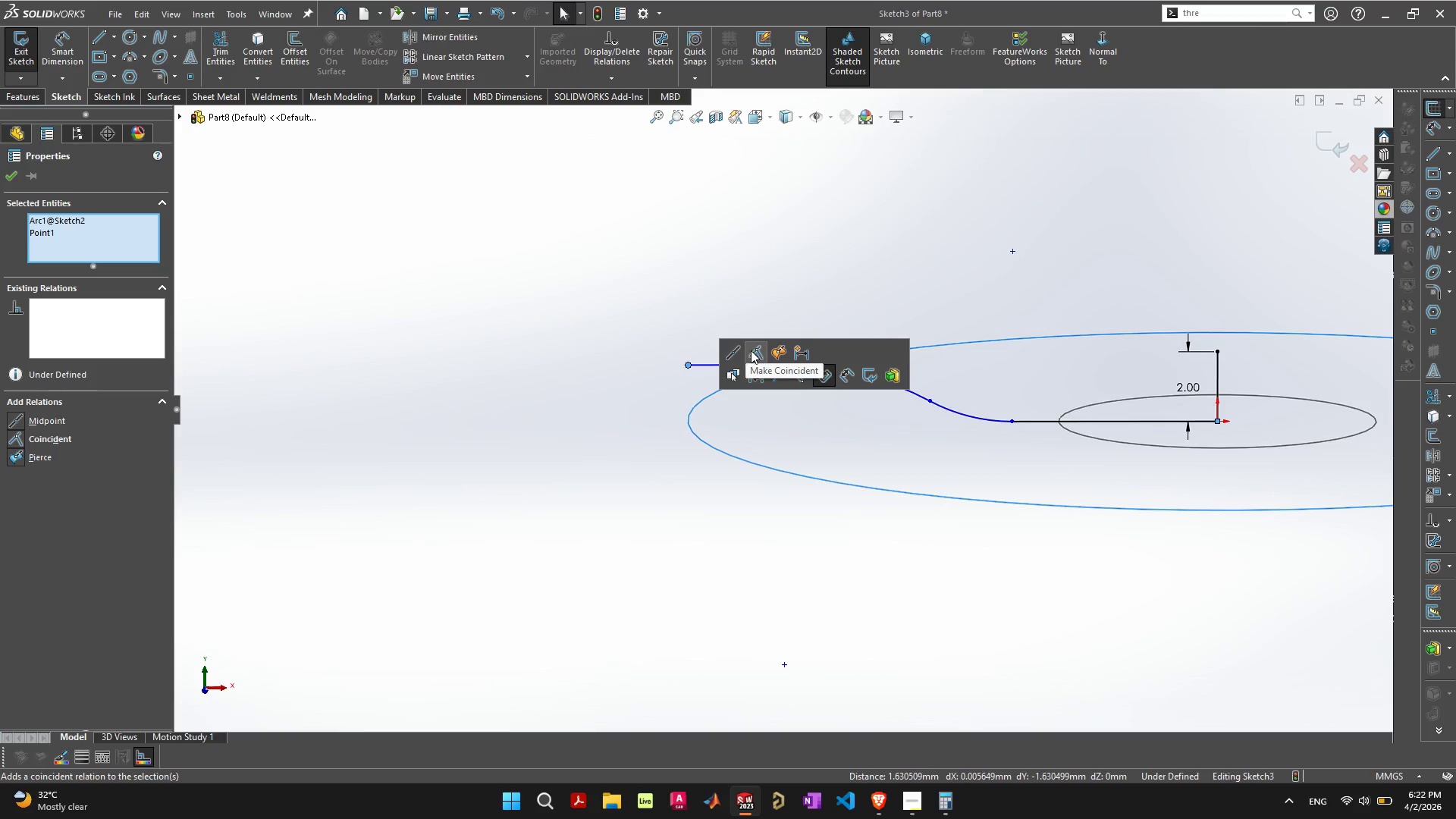 
left_click([752, 350])
 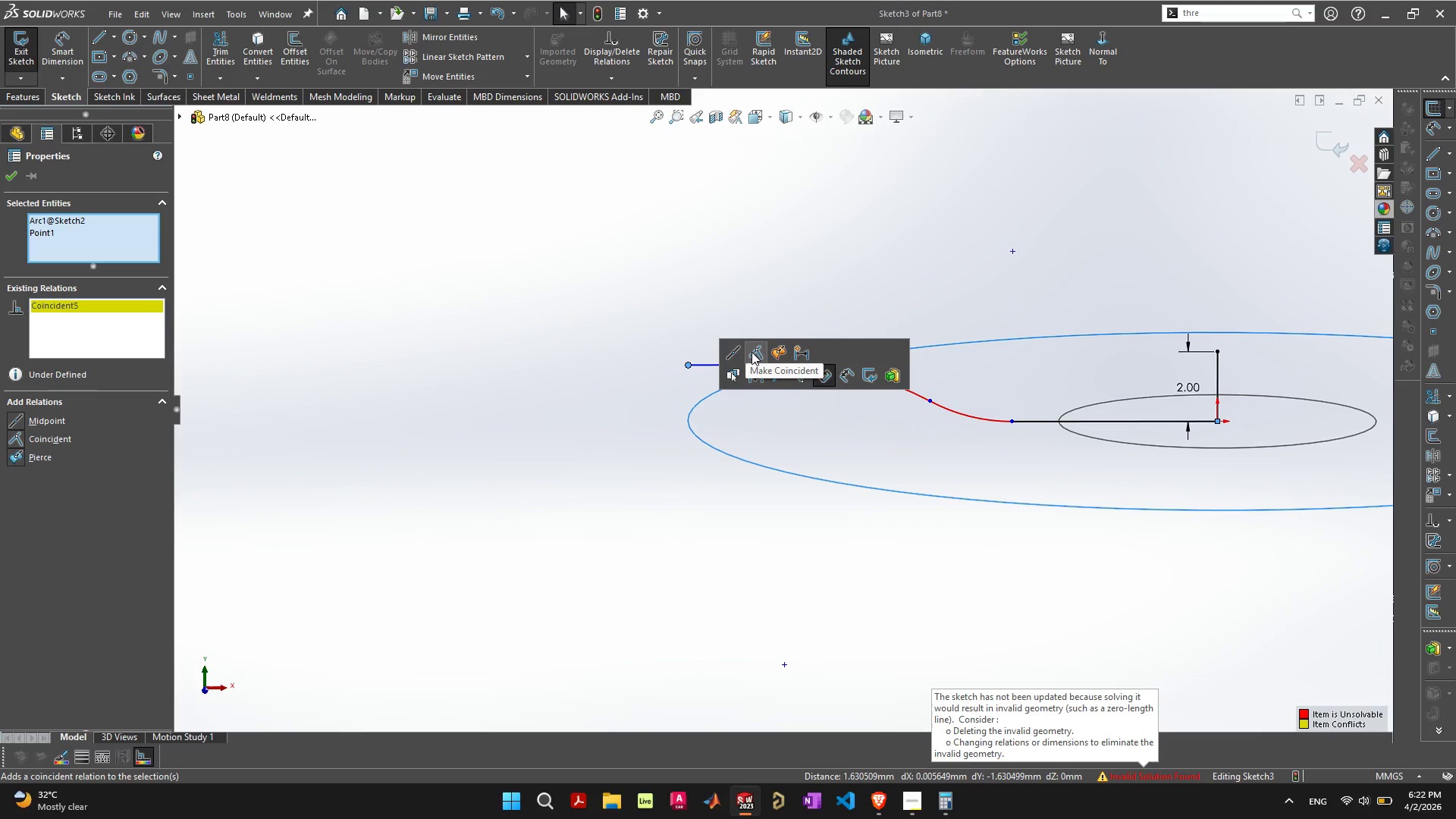 
key(Control+ControlLeft)
 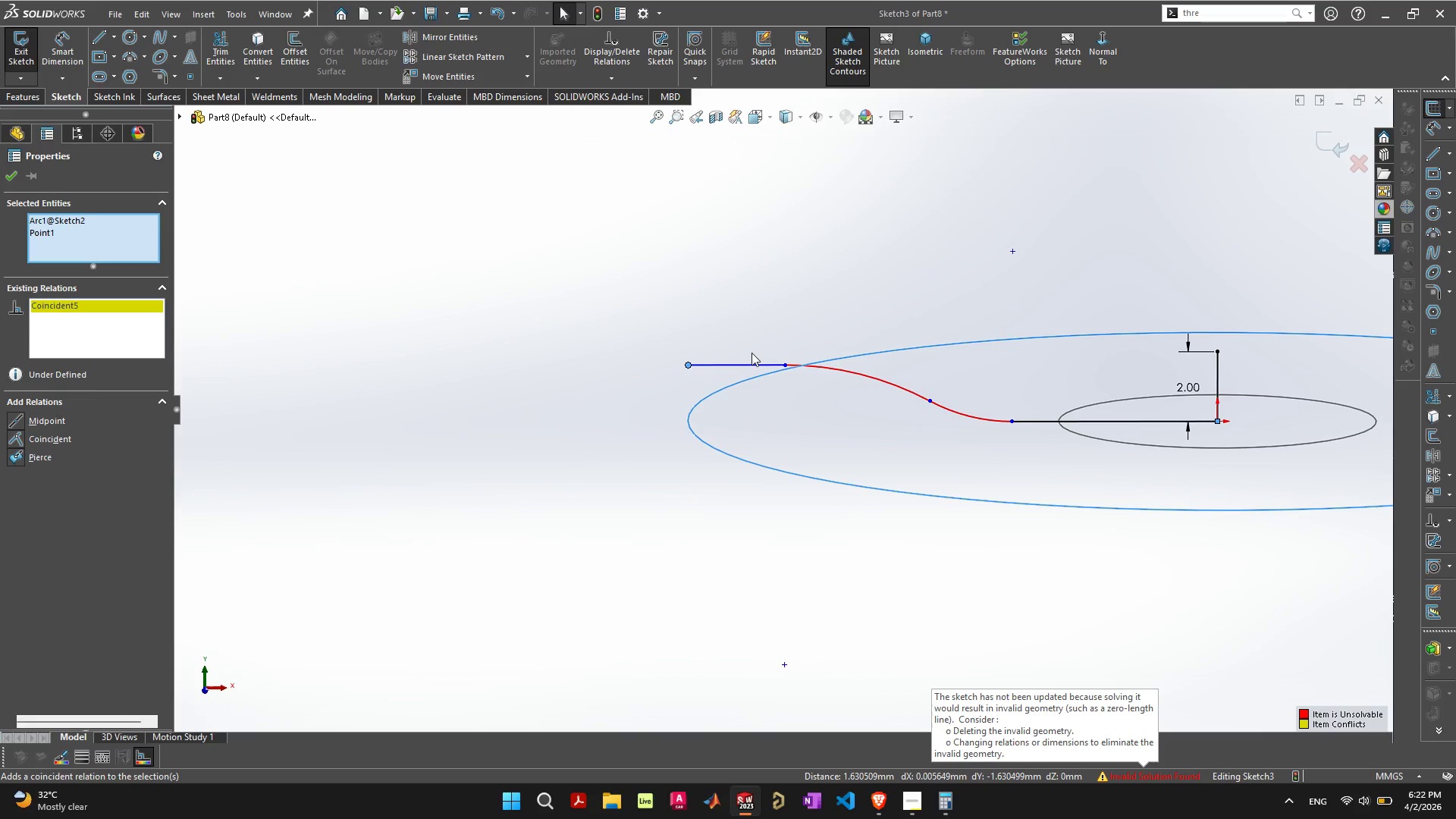 
key(Control+Z)
 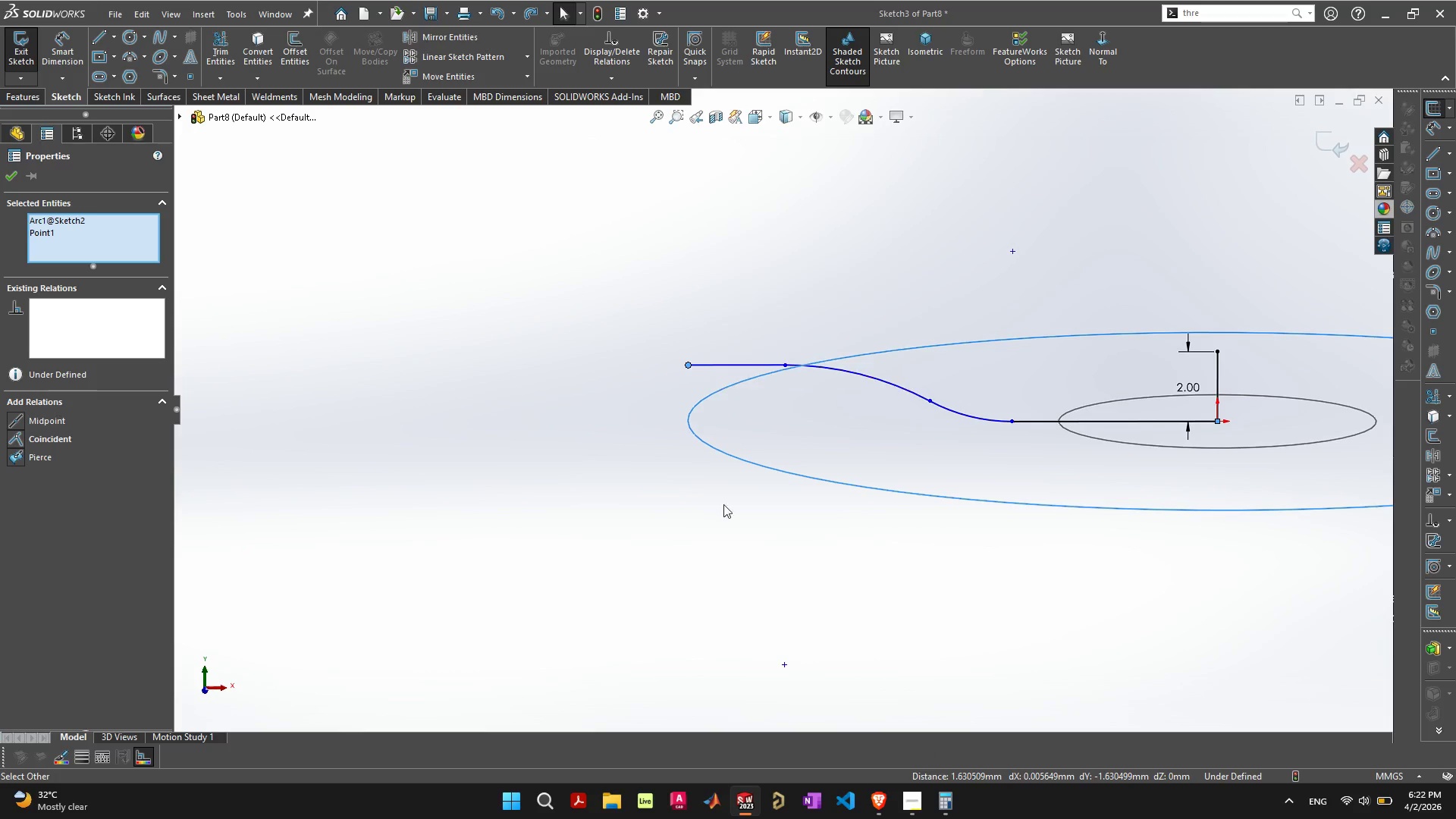 
left_click([733, 529])
 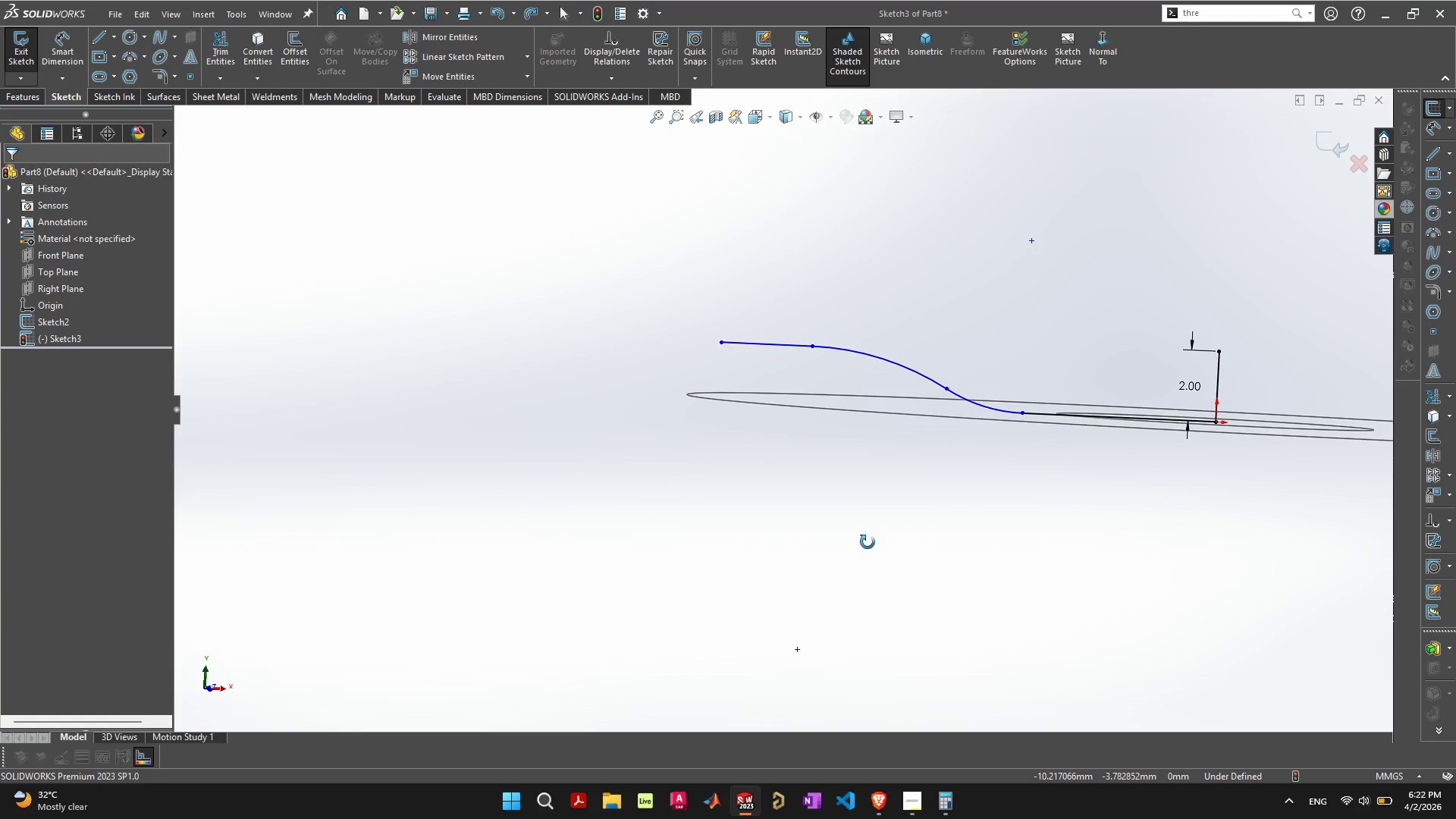 
key(Control+7)
 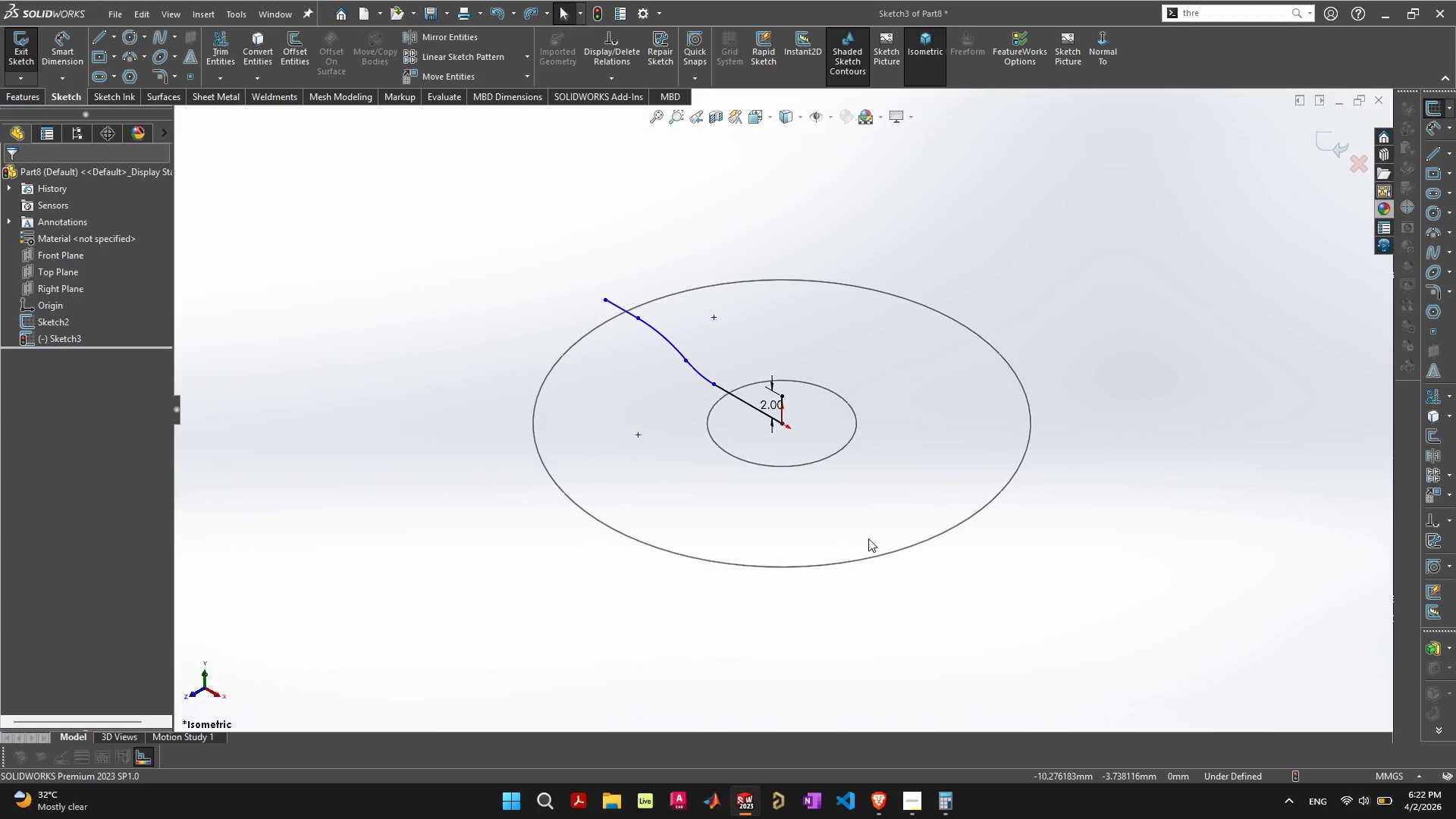 
key(Control+8)
 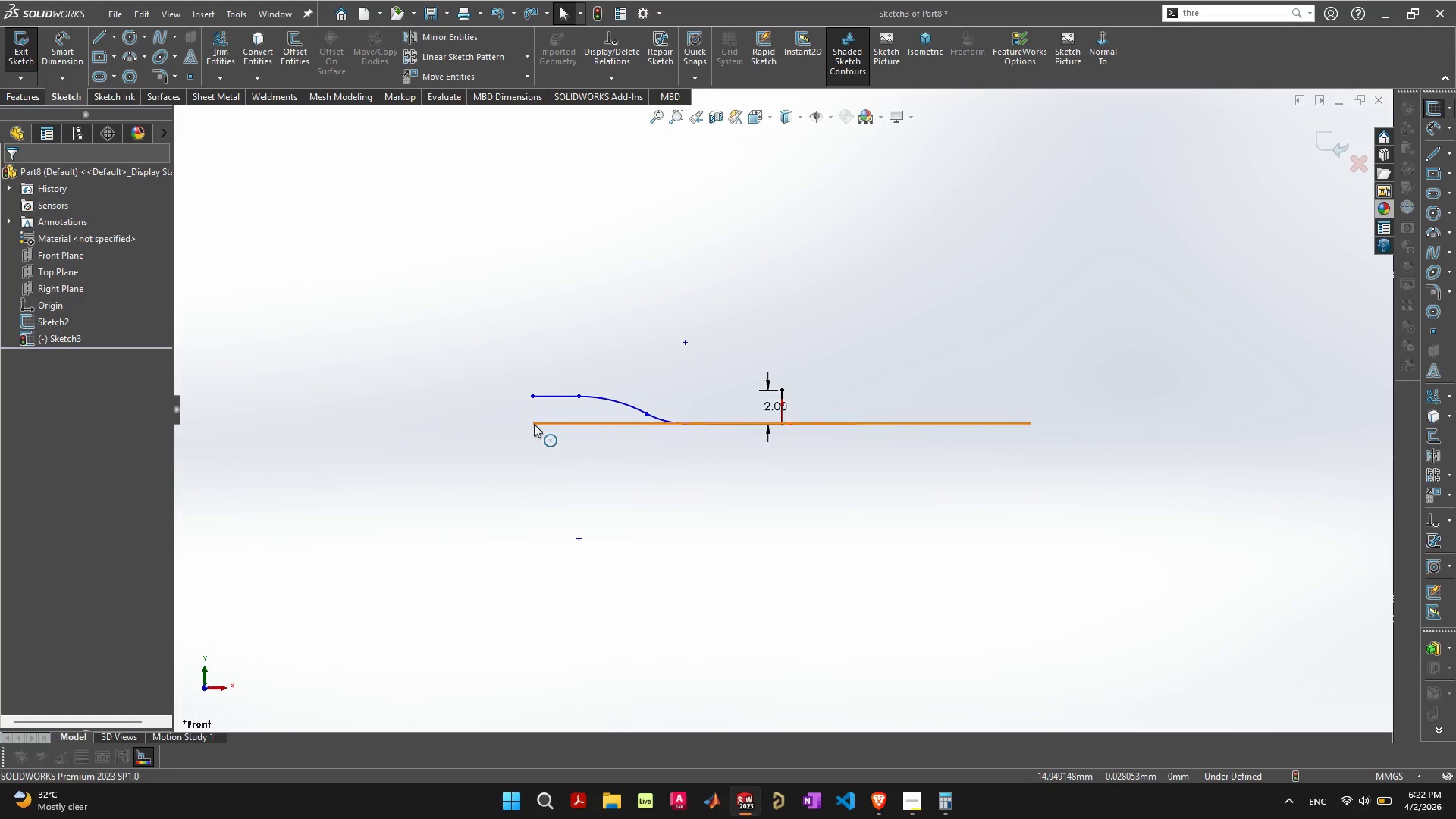 
left_click([532, 397])
 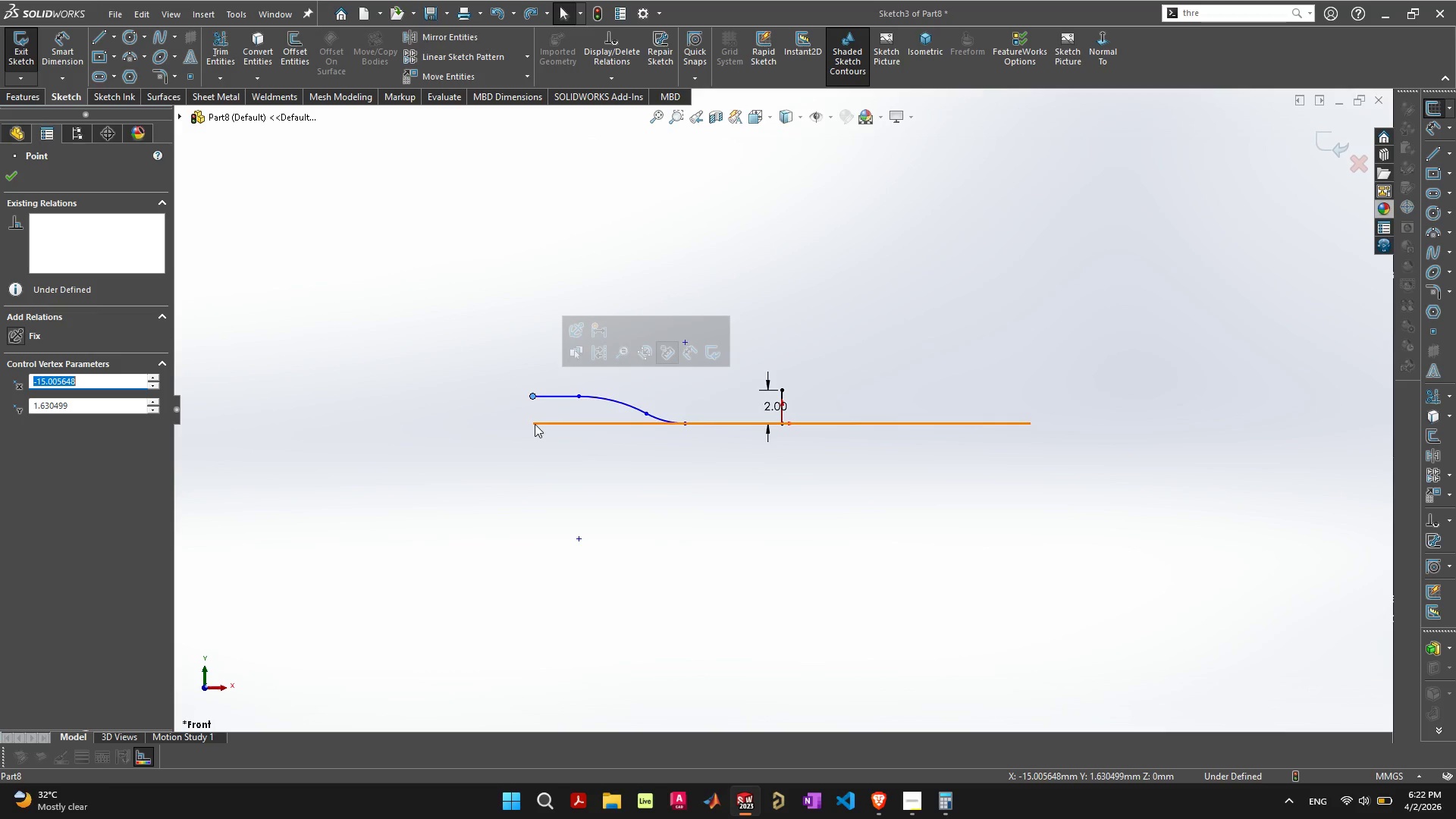 
hold_key(key=ShiftLeft, duration=0.39)
left_click([535, 424])
 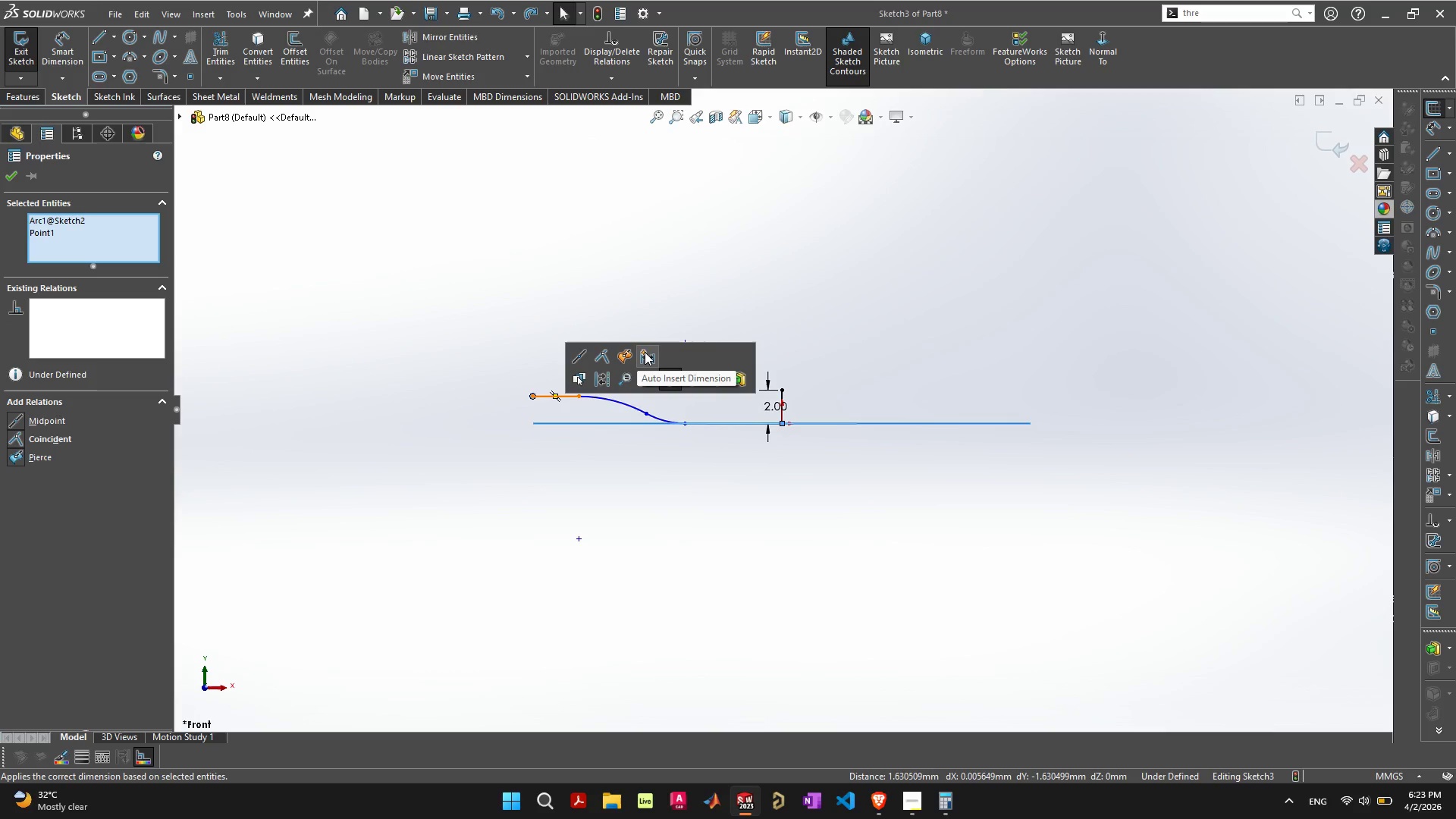 
left_click([664, 495])
 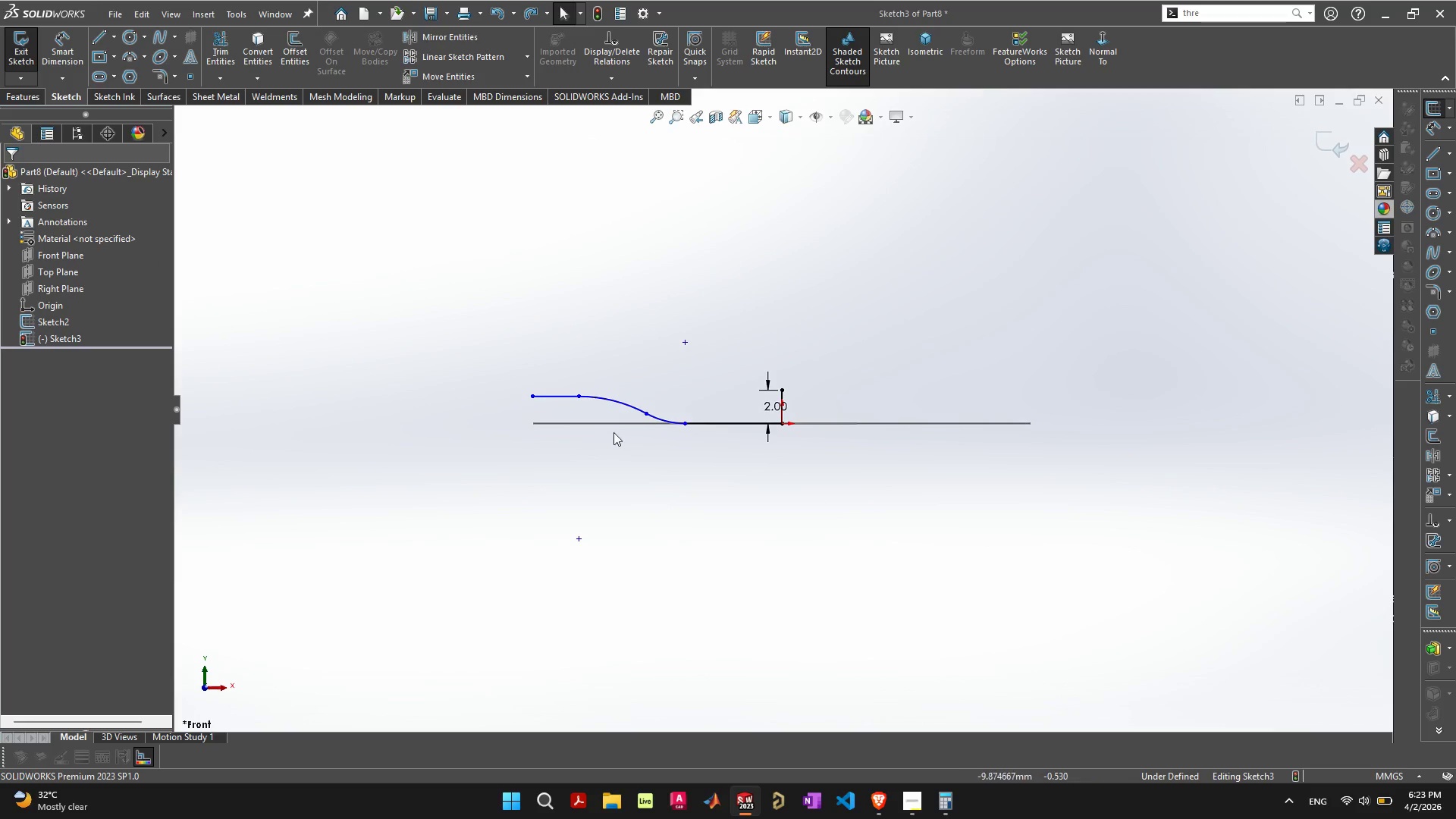 
scroll: coordinate [639, 429], scroll_direction: up, amount: 4.0
 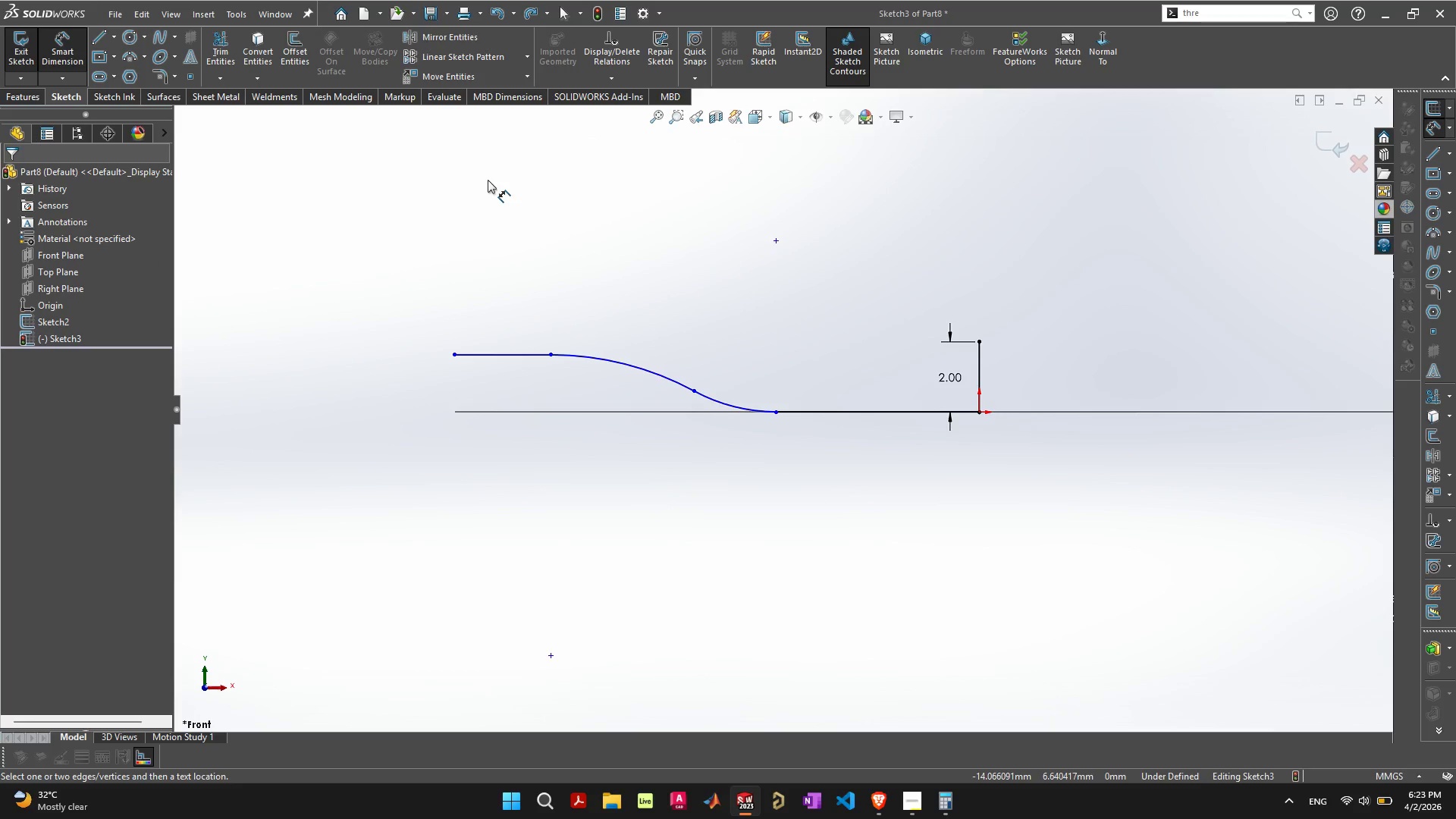 
left_click([456, 356])
 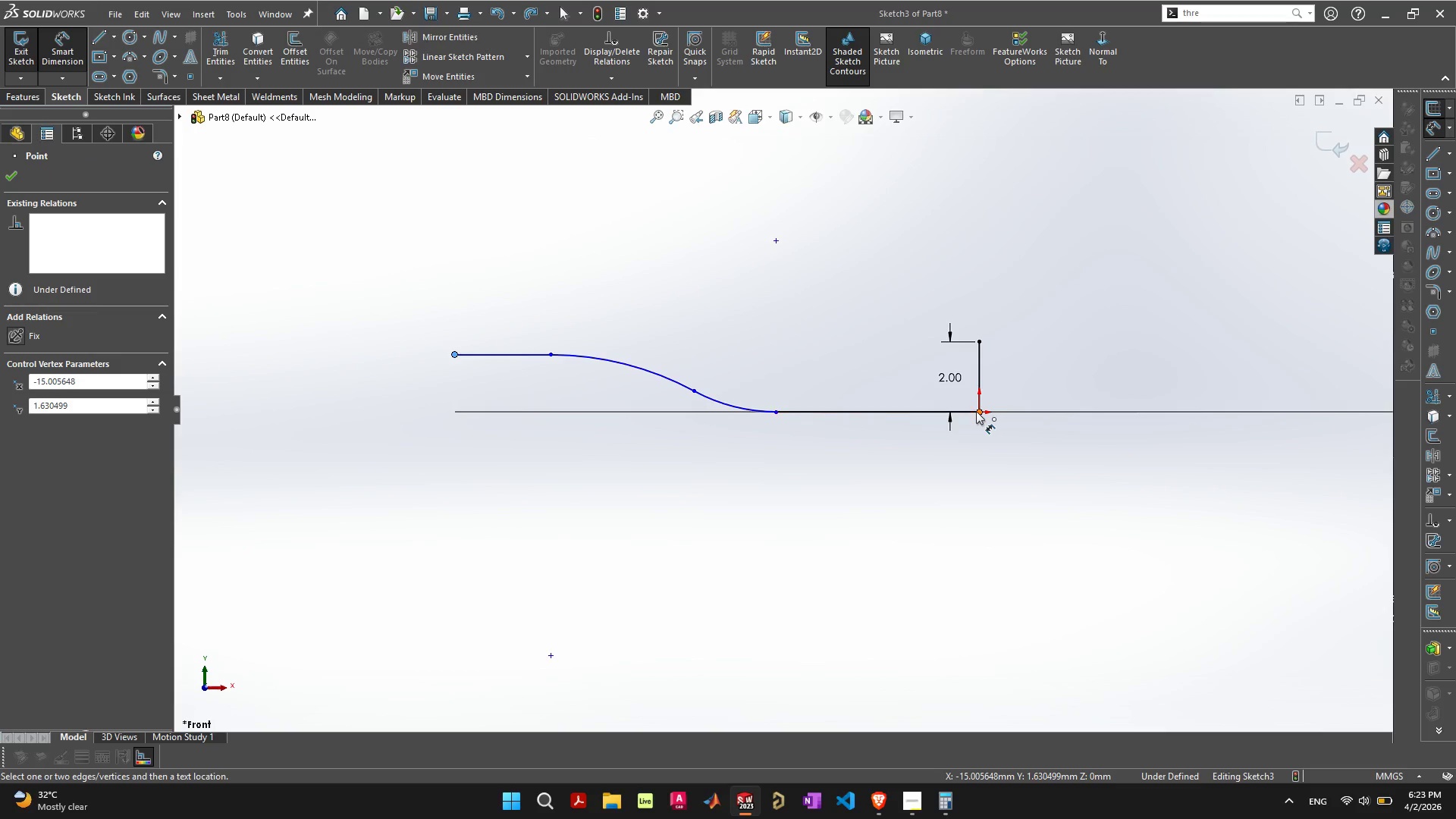 
left_click([977, 411])
 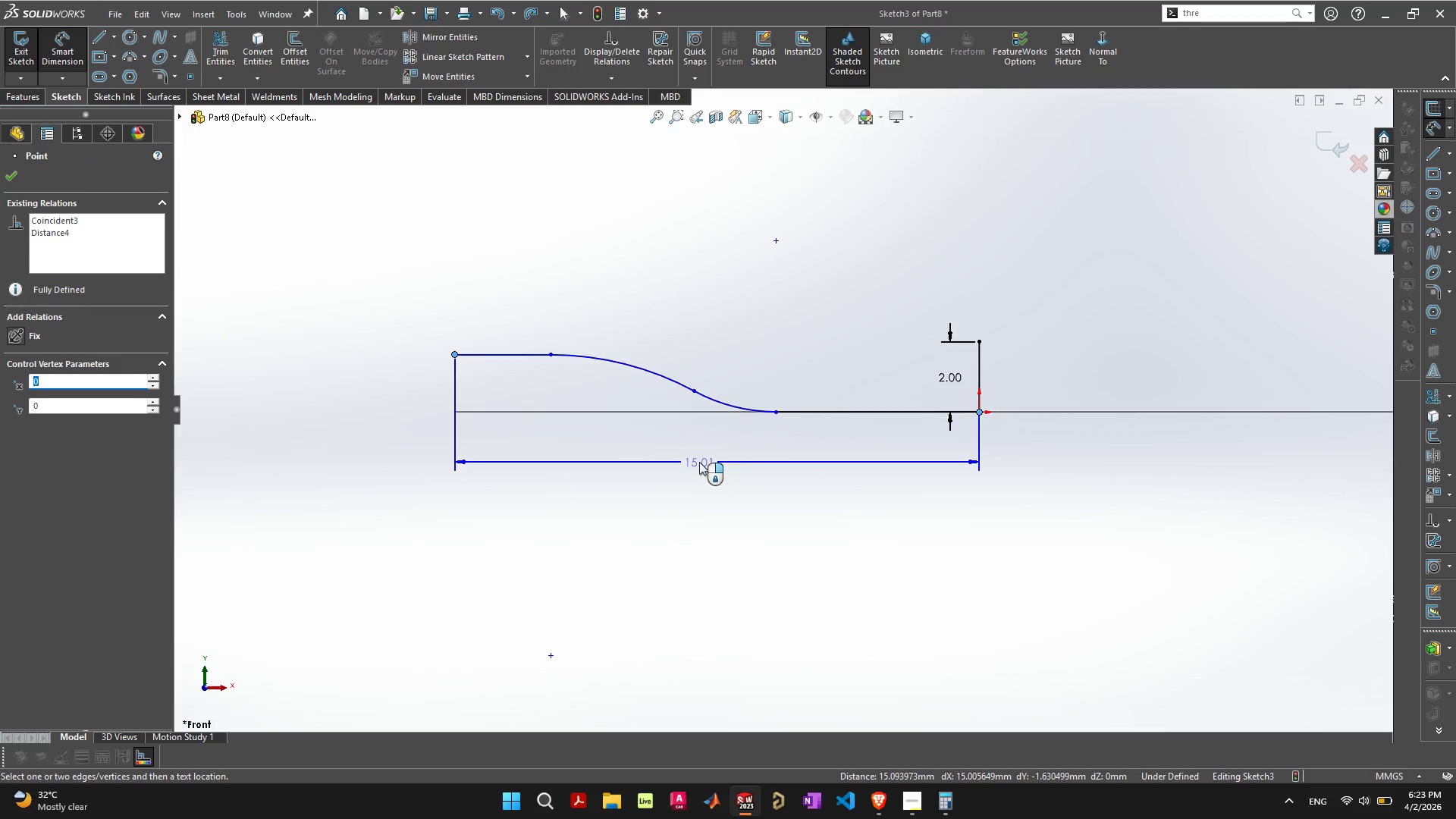 
left_click([699, 462])
 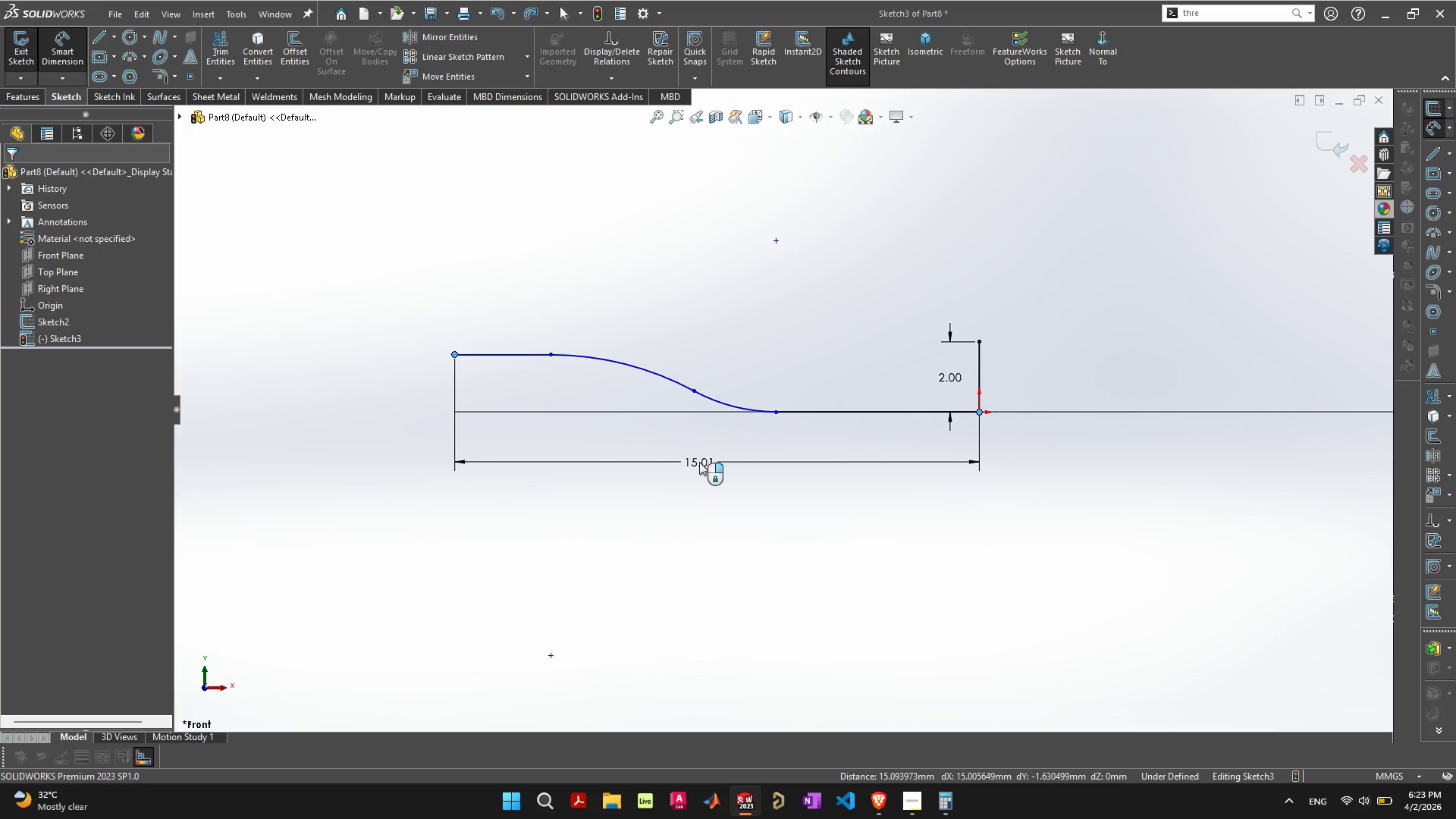 
type(15)
 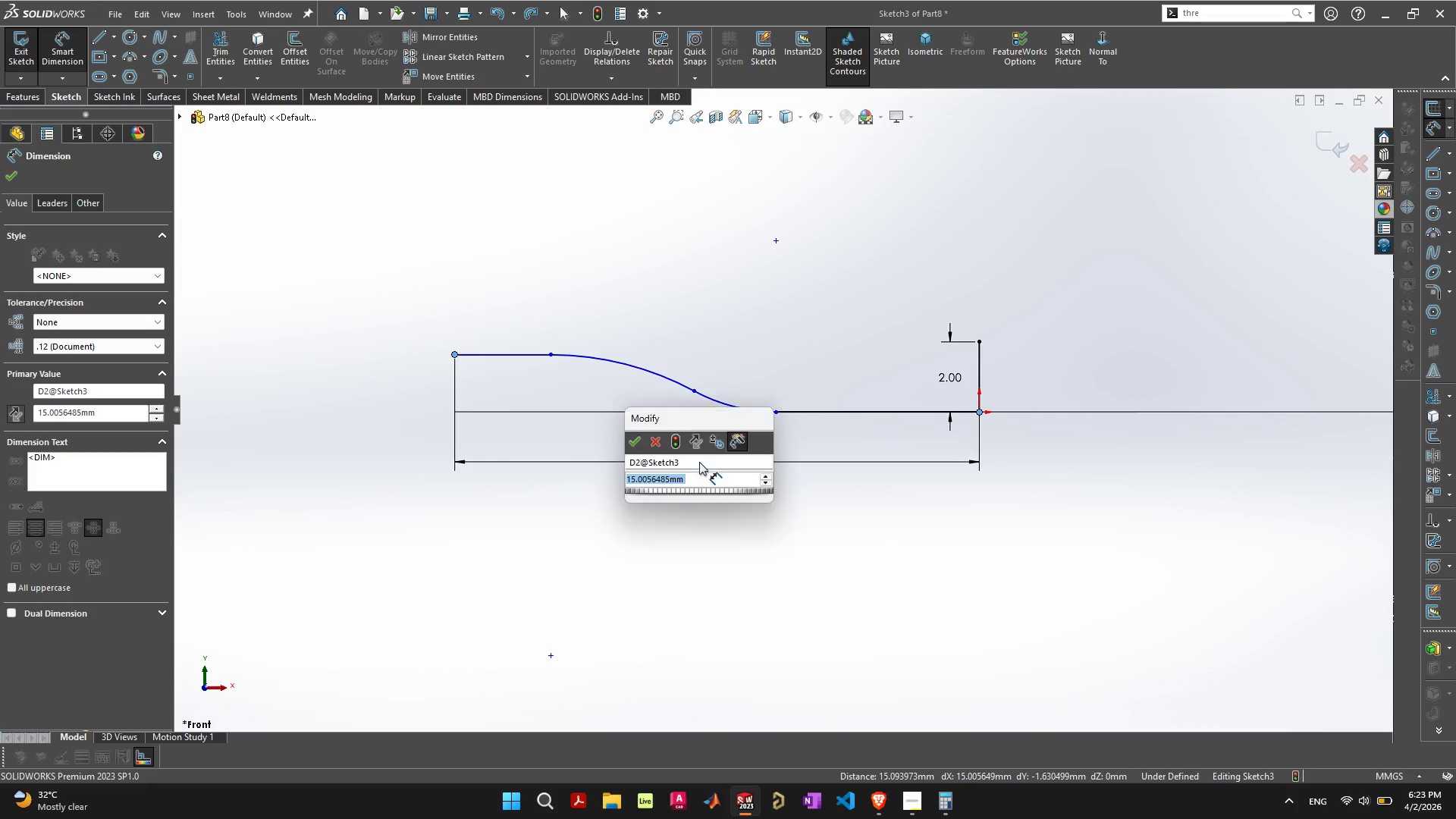 
key(Enter)
 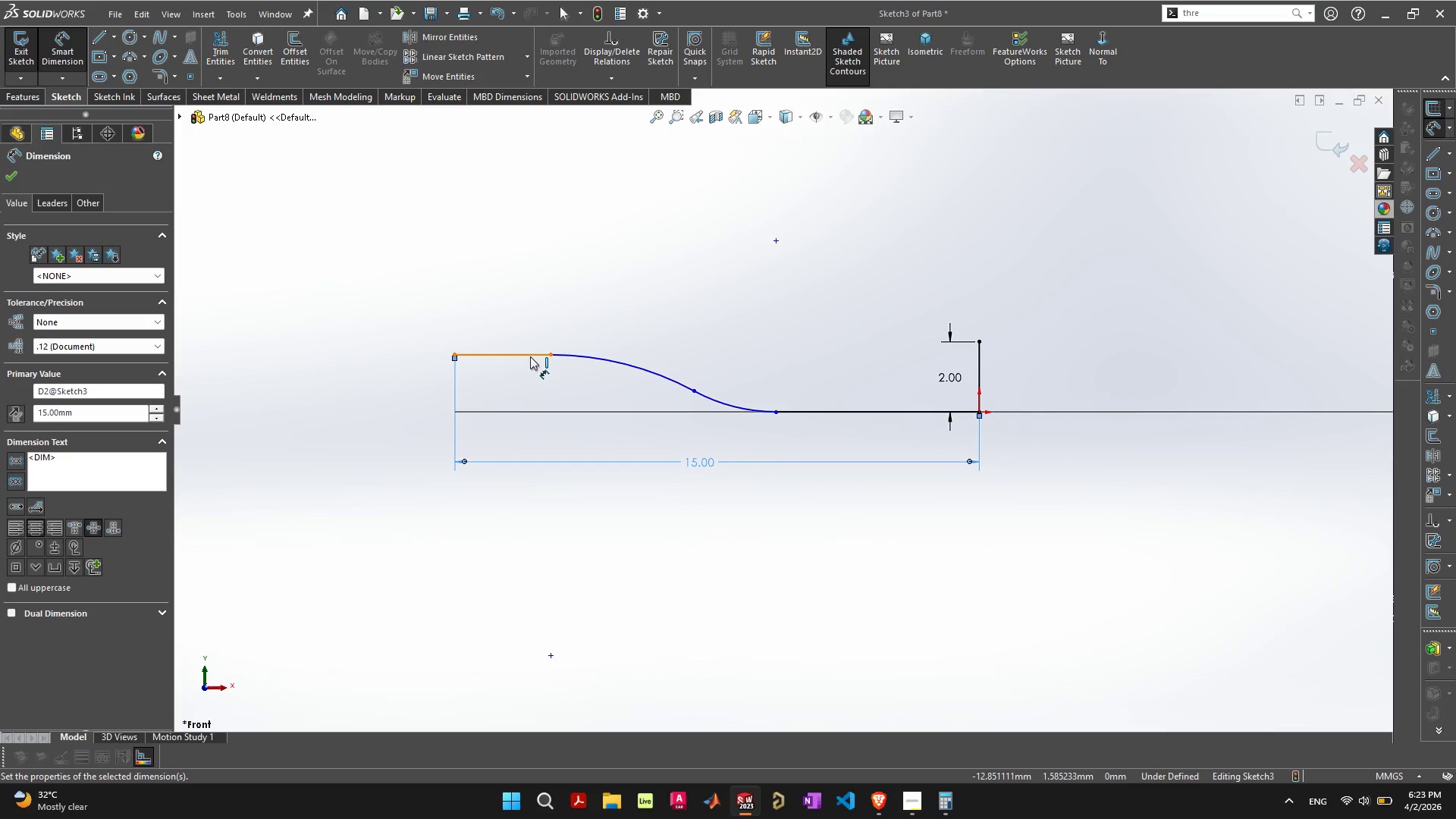 
wait(6.11)
 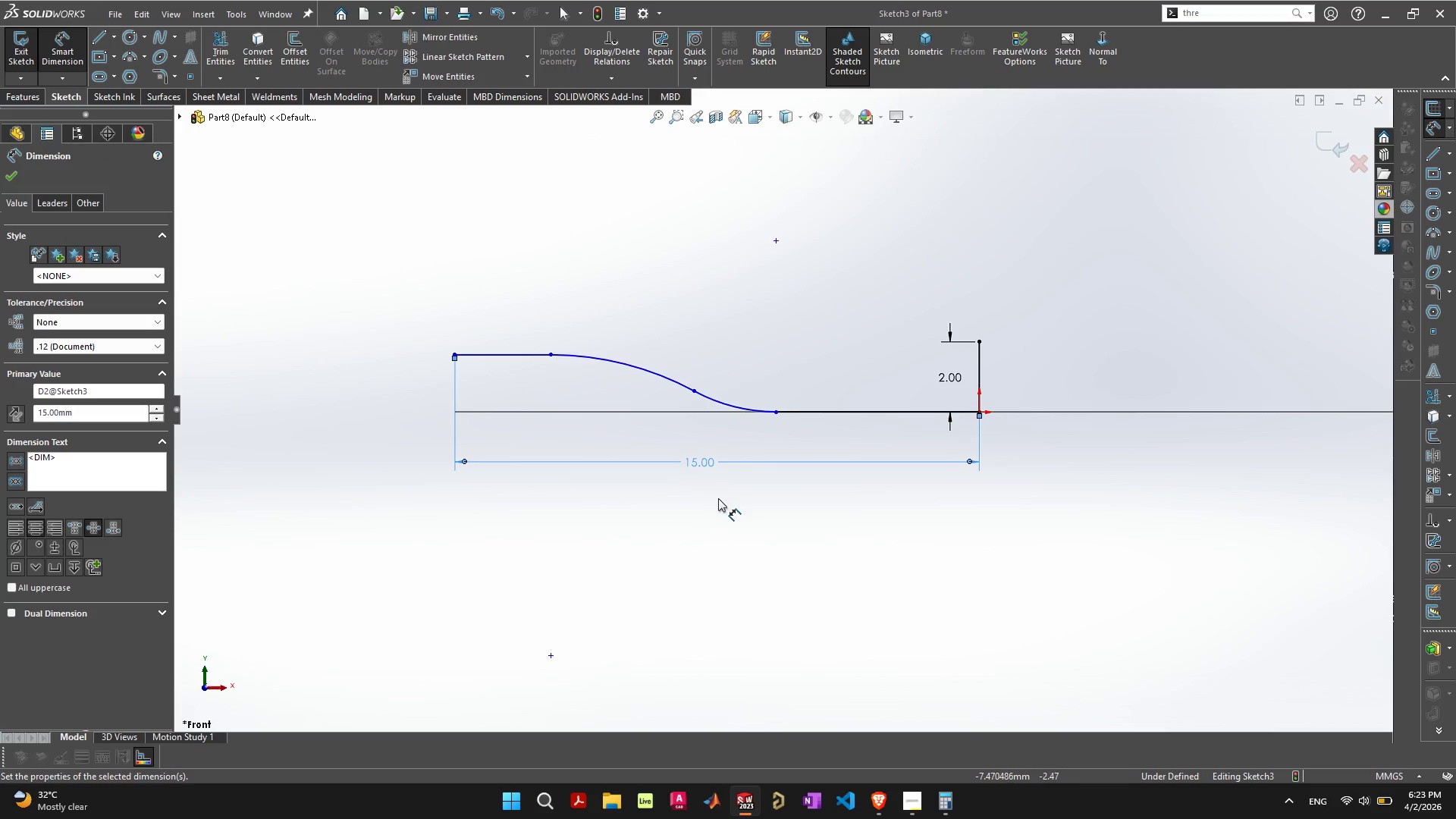 
left_click([532, 353])
 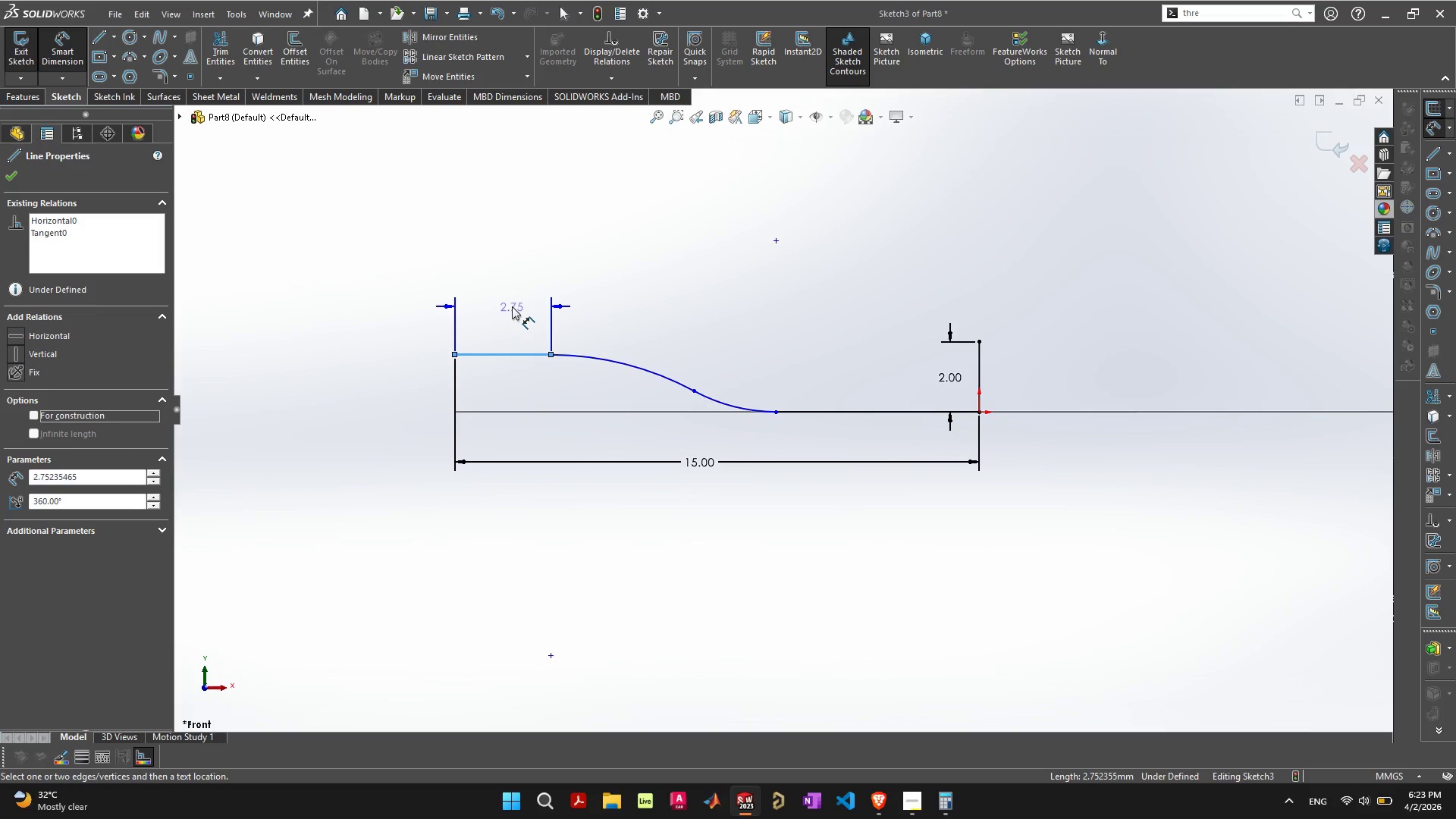 
wait(5.14)
 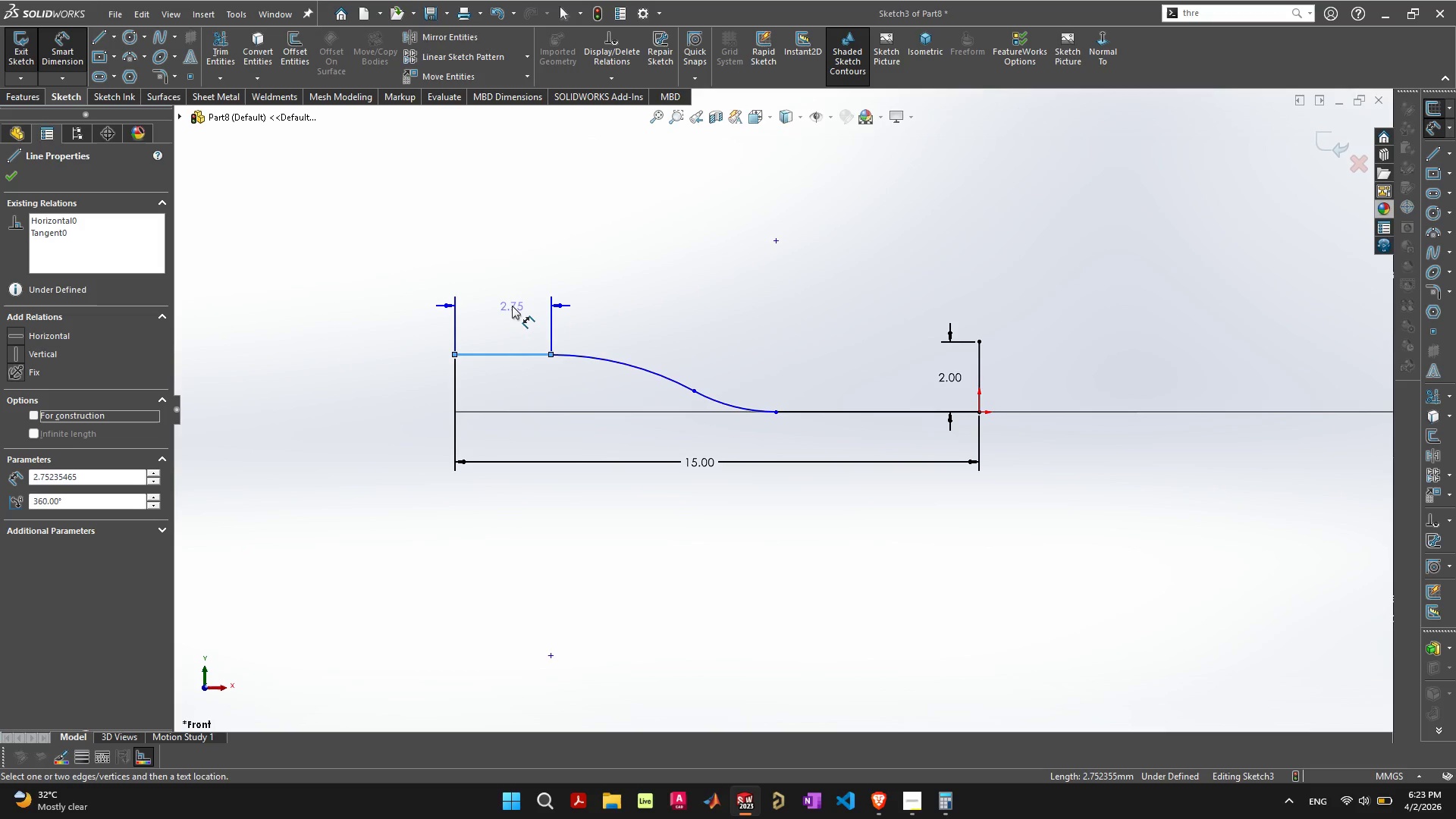 
left_click([512, 306])
 